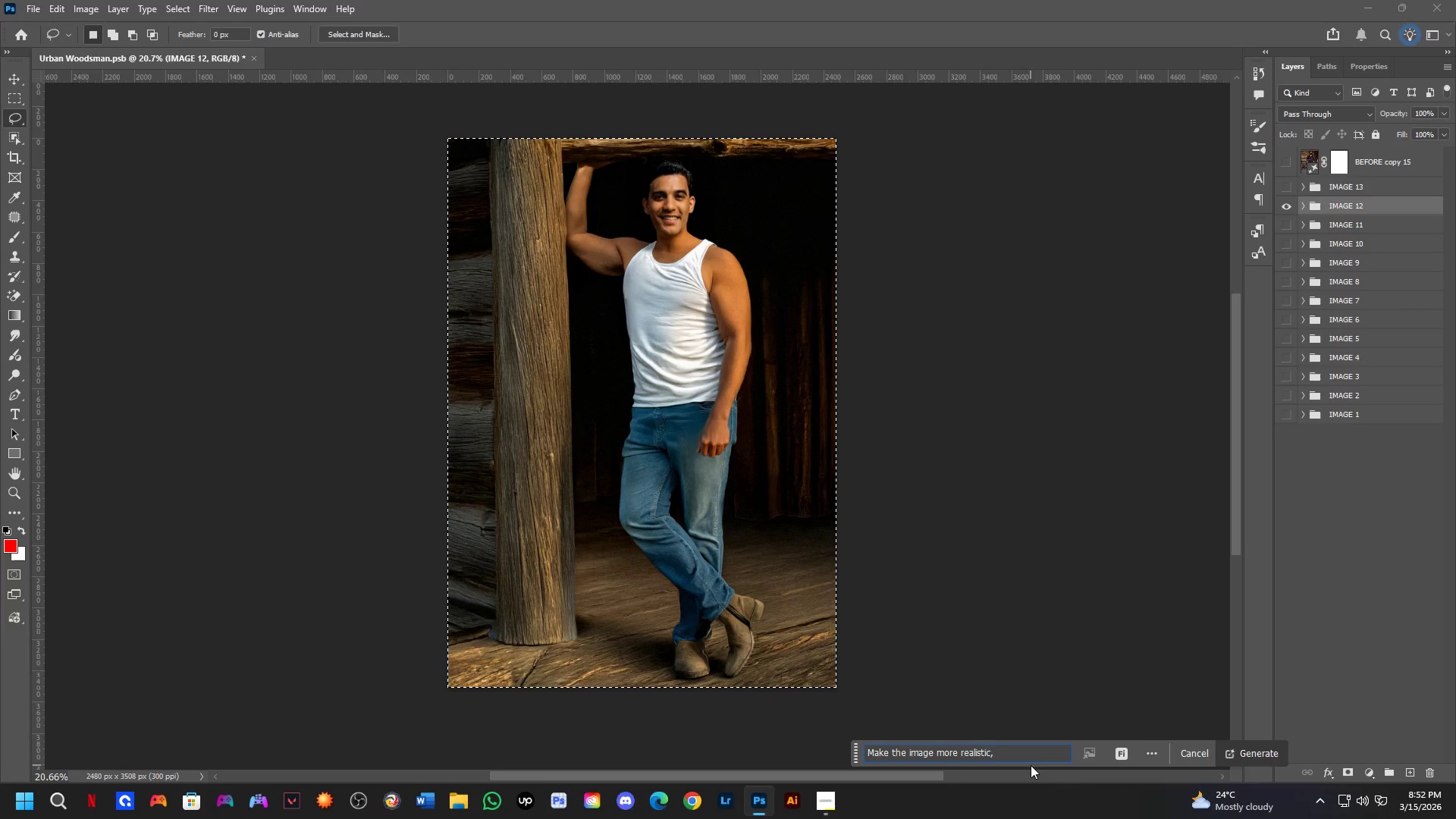 
key(Backspace)
 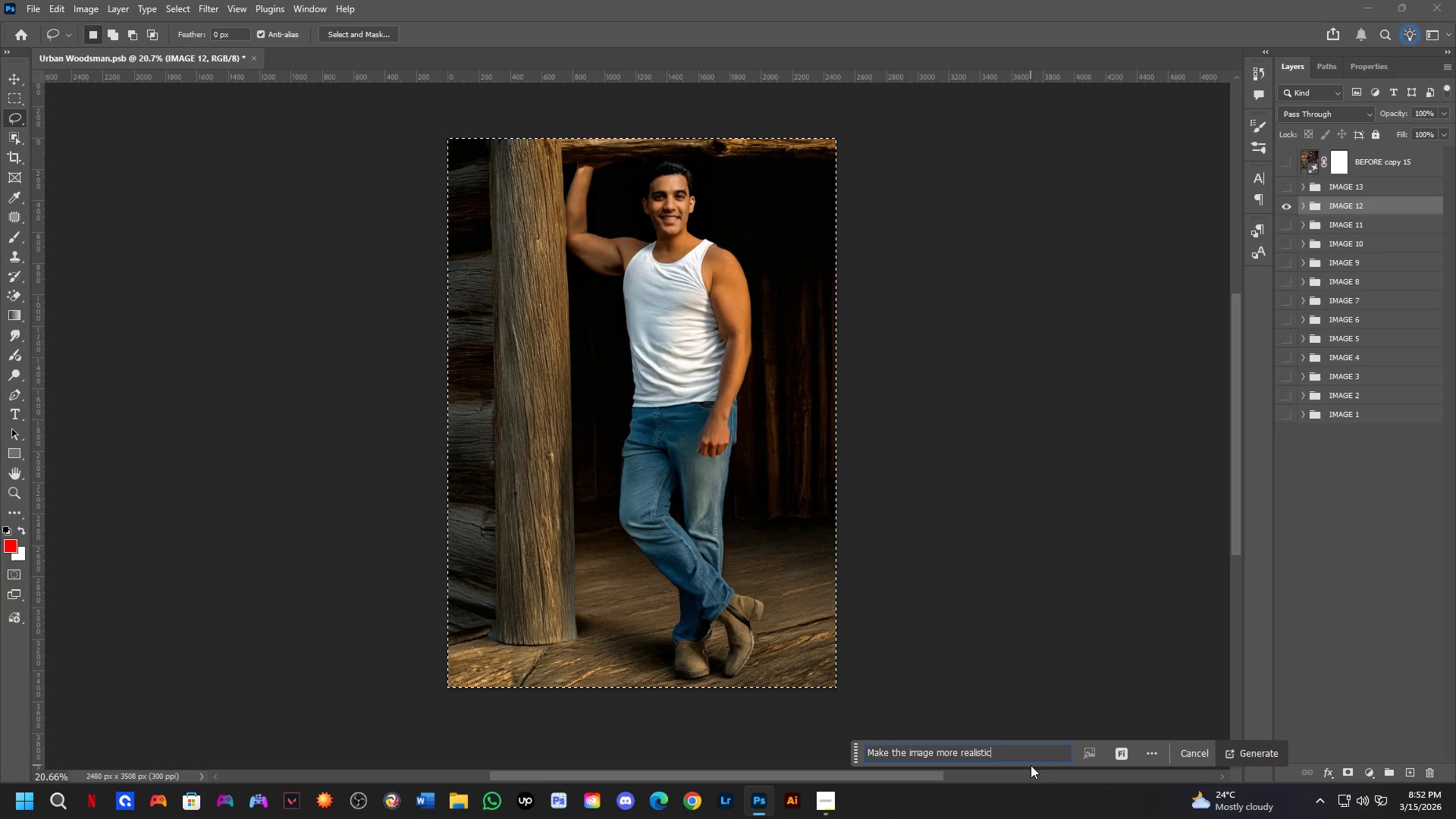 
key(Space)
 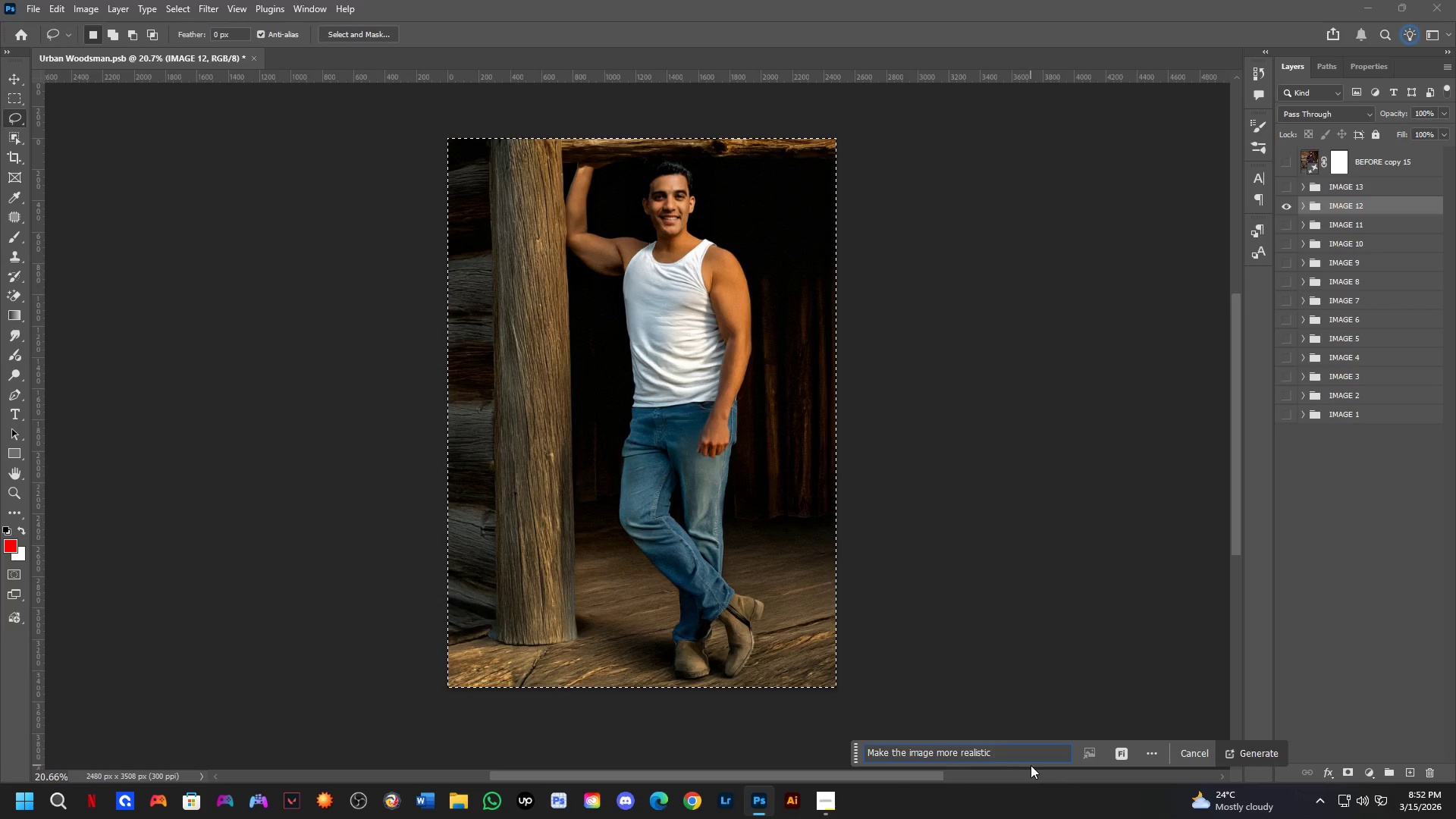 
key(Control+ControlLeft)
 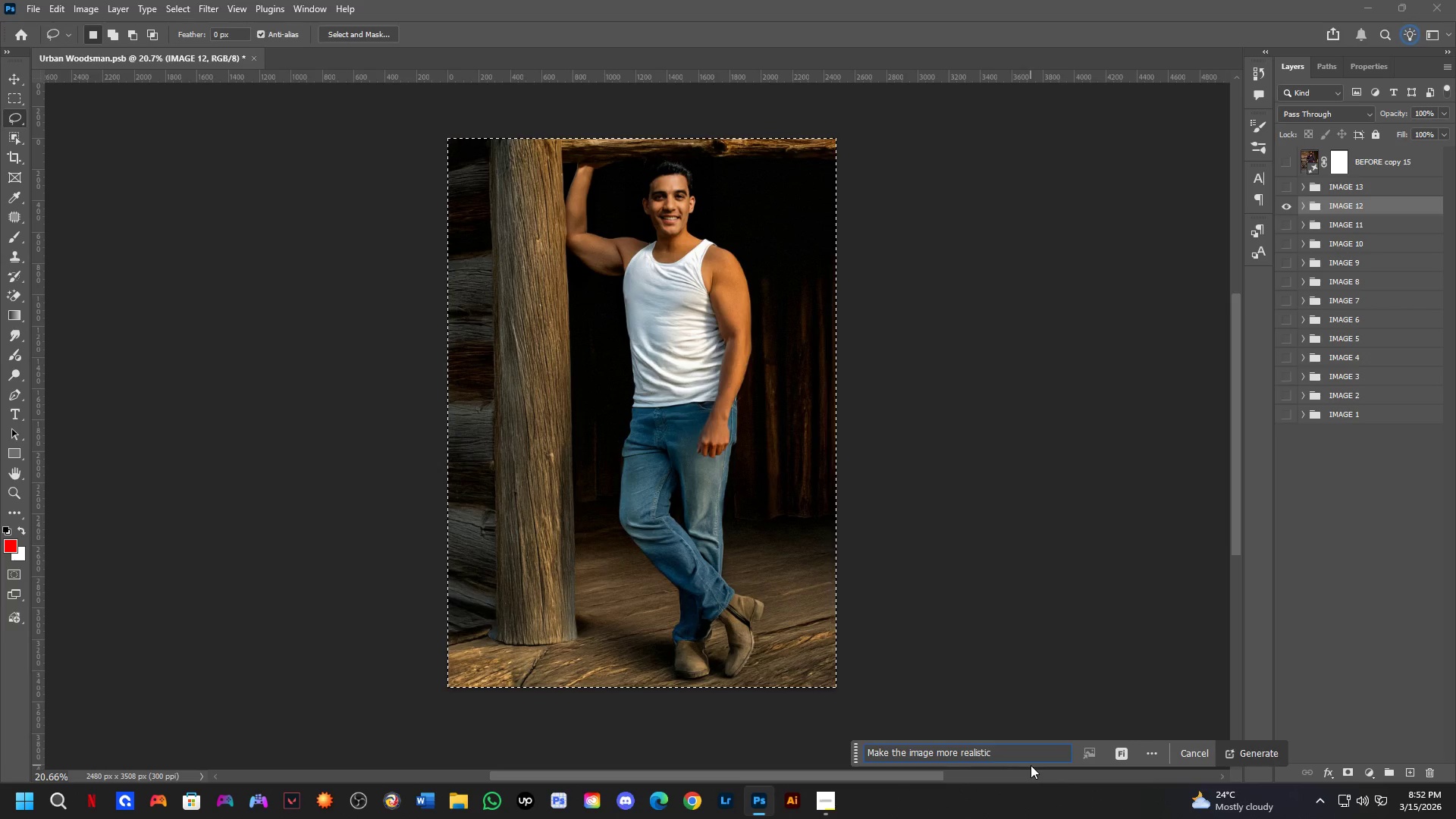 
key(Control+A)
 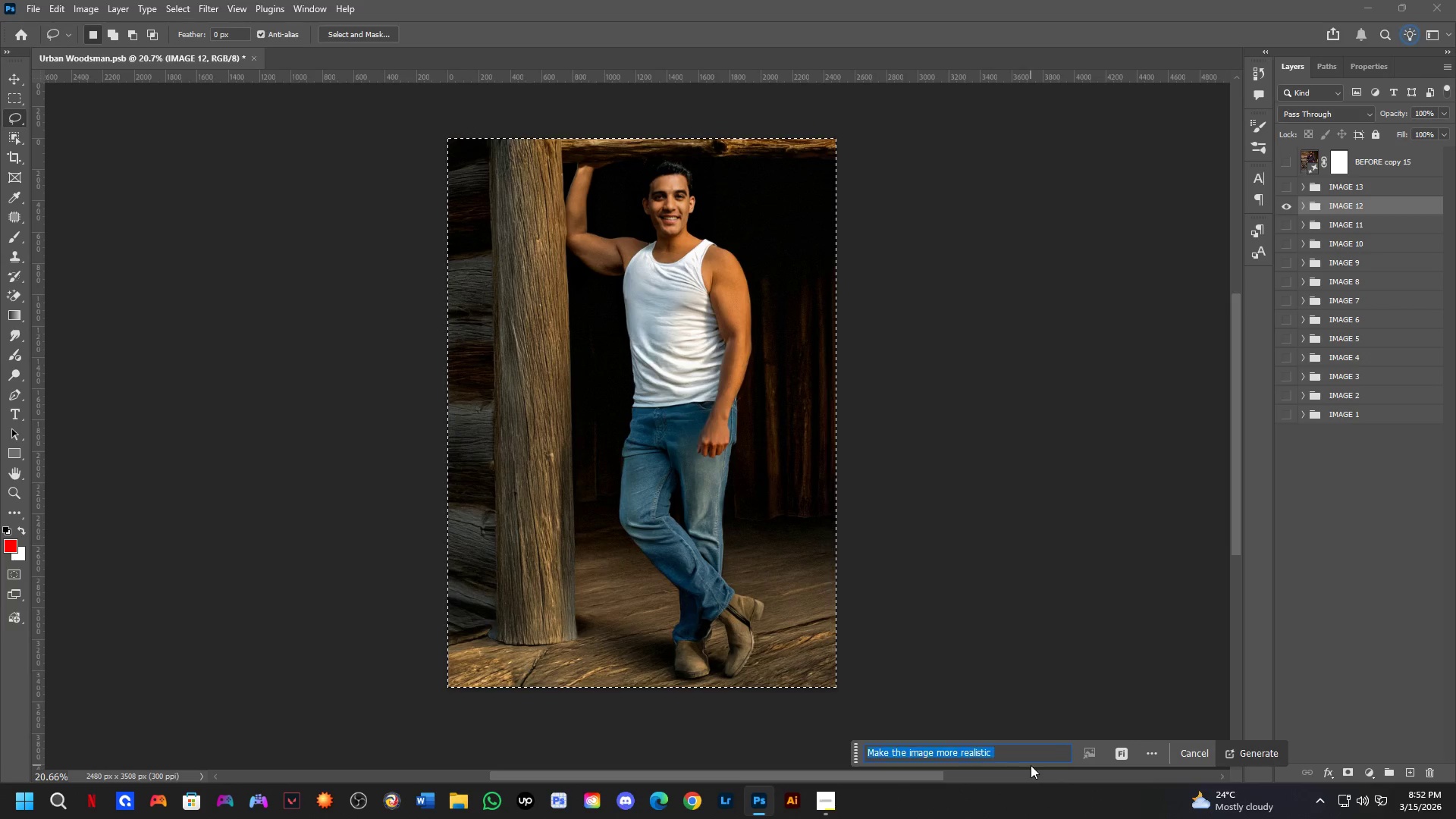 
key(Backspace)
type(Enhance the imaga)
key(Backspace)
 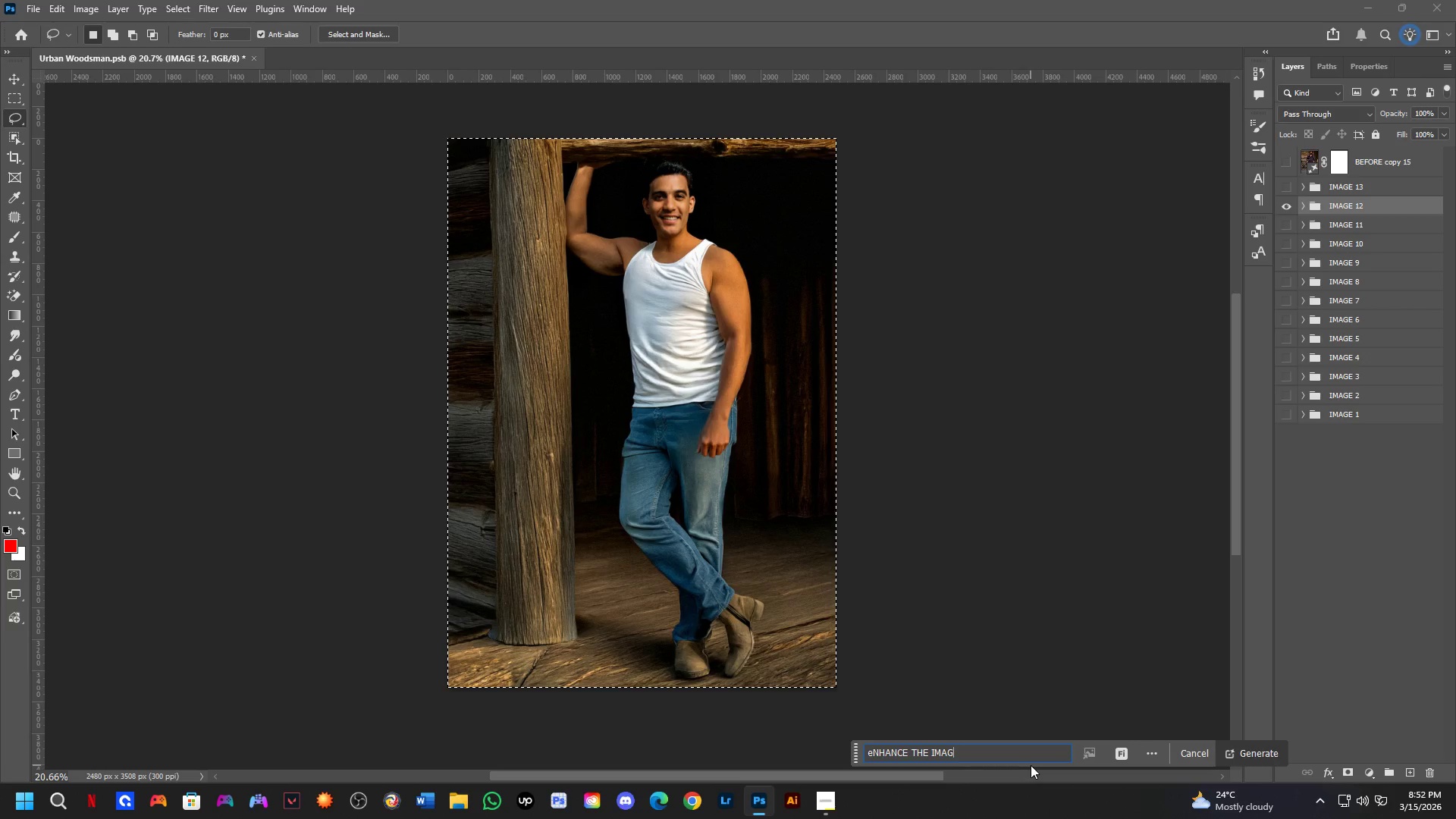 
key(Control+ControlLeft)
 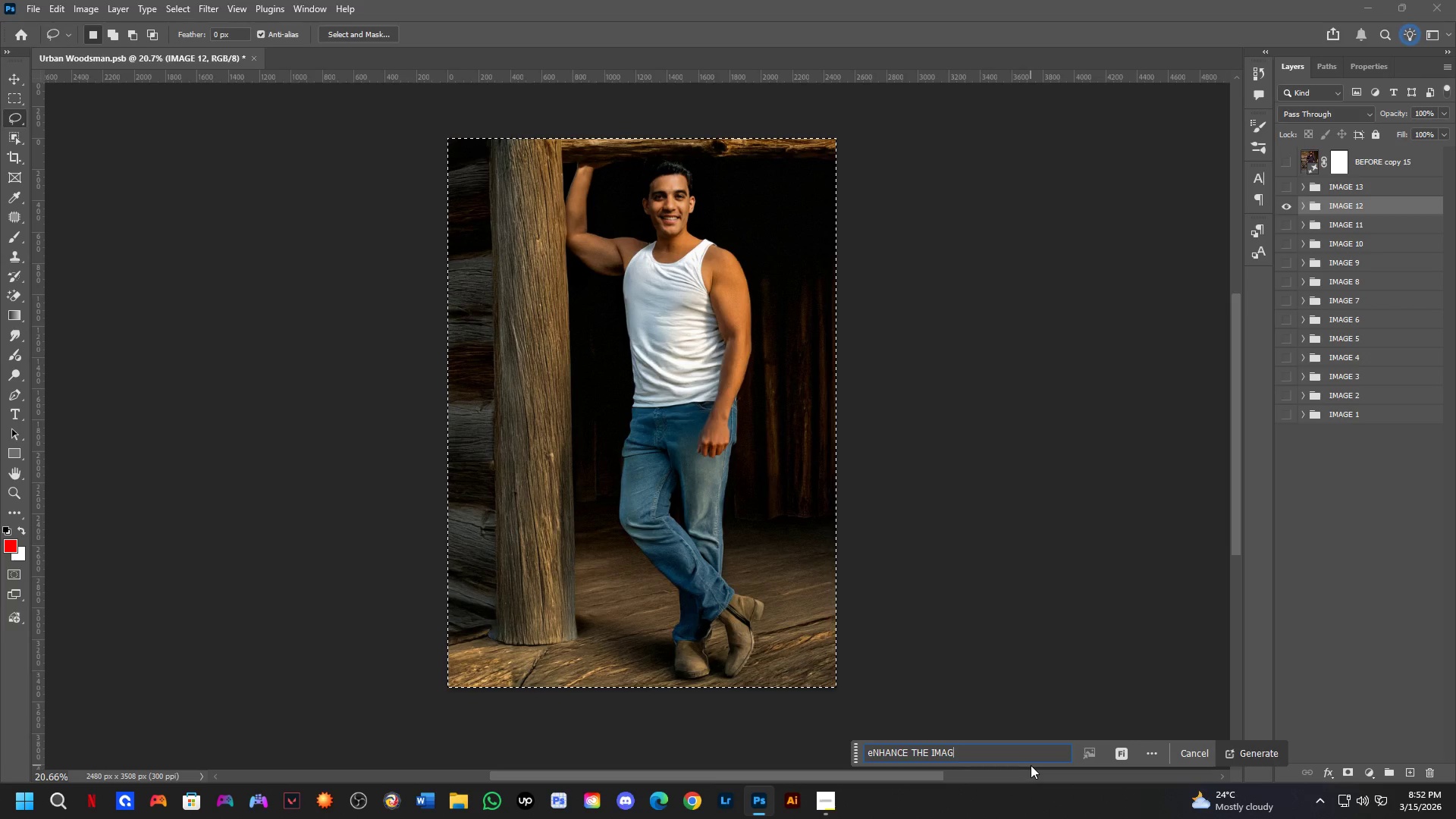 
key(Control+A)
 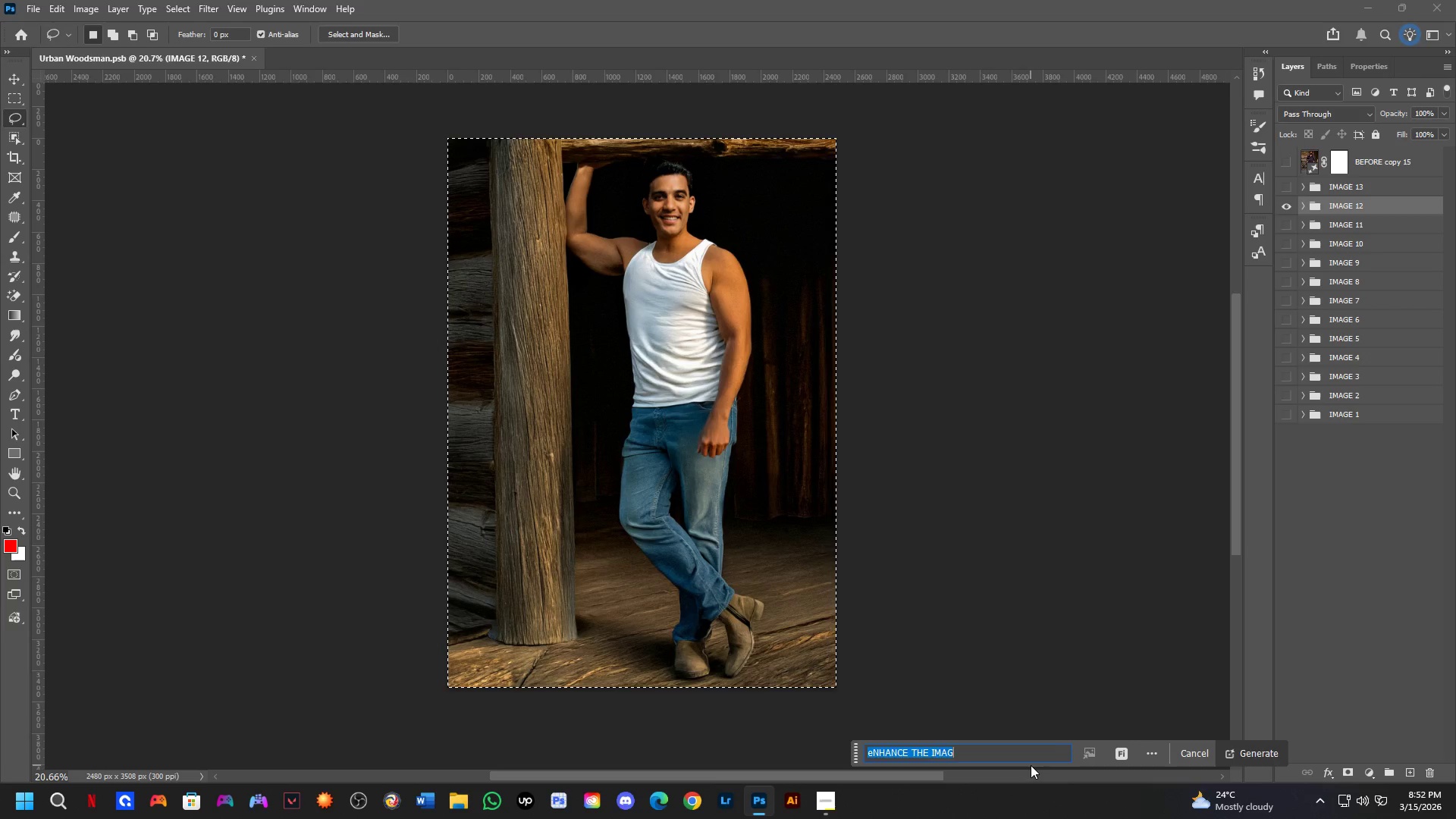 
key(Backspace)
type(Enhance the image make ot)
key(Backspace)
key(Backspace)
type(it more libn)
key(Backspace)
key(Backspace)
key(Backspace)
key(Backspace)
type(clean and realistic)
 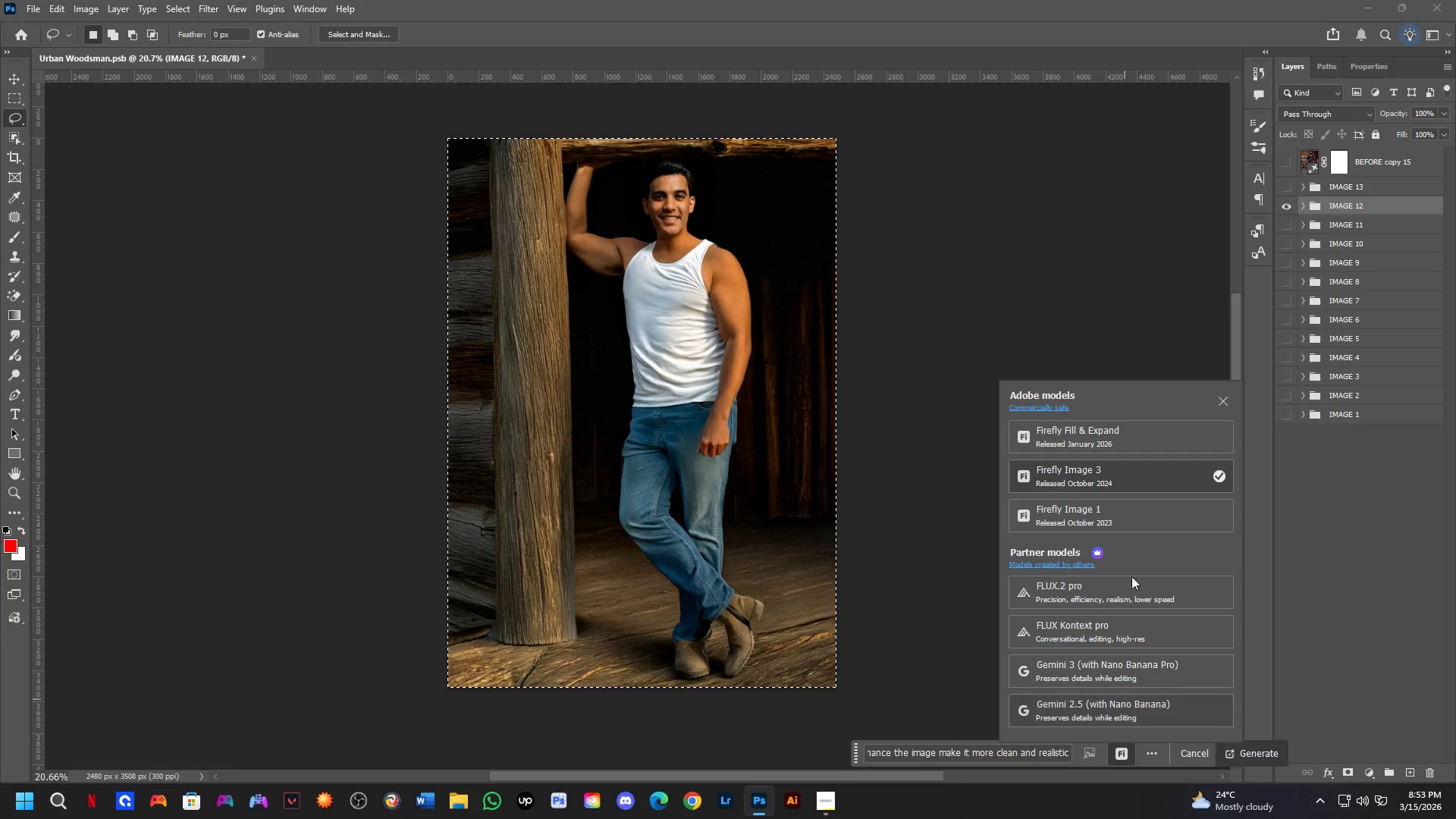 
left_click([1130, 601])
 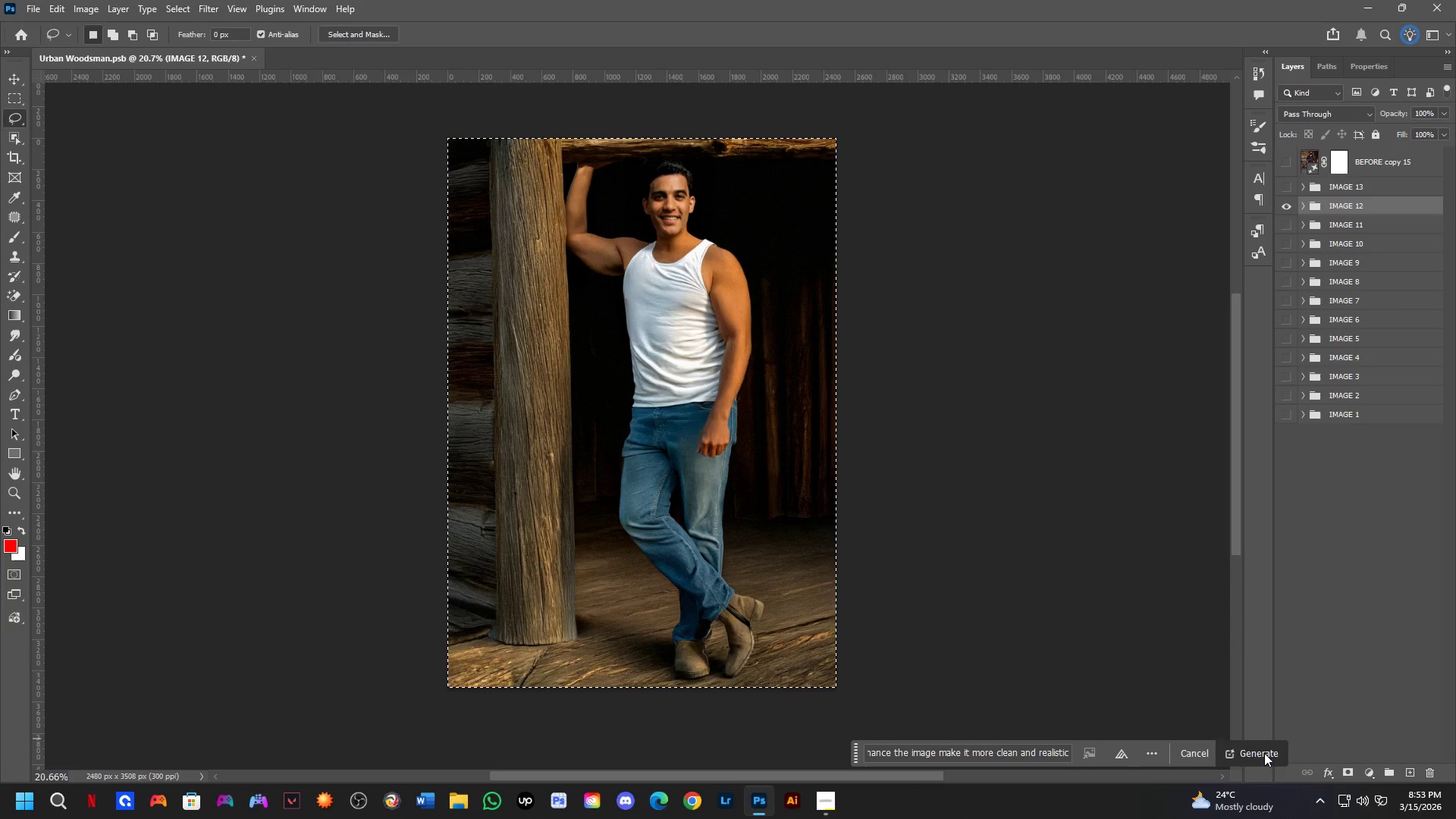 
left_click([1262, 756])
 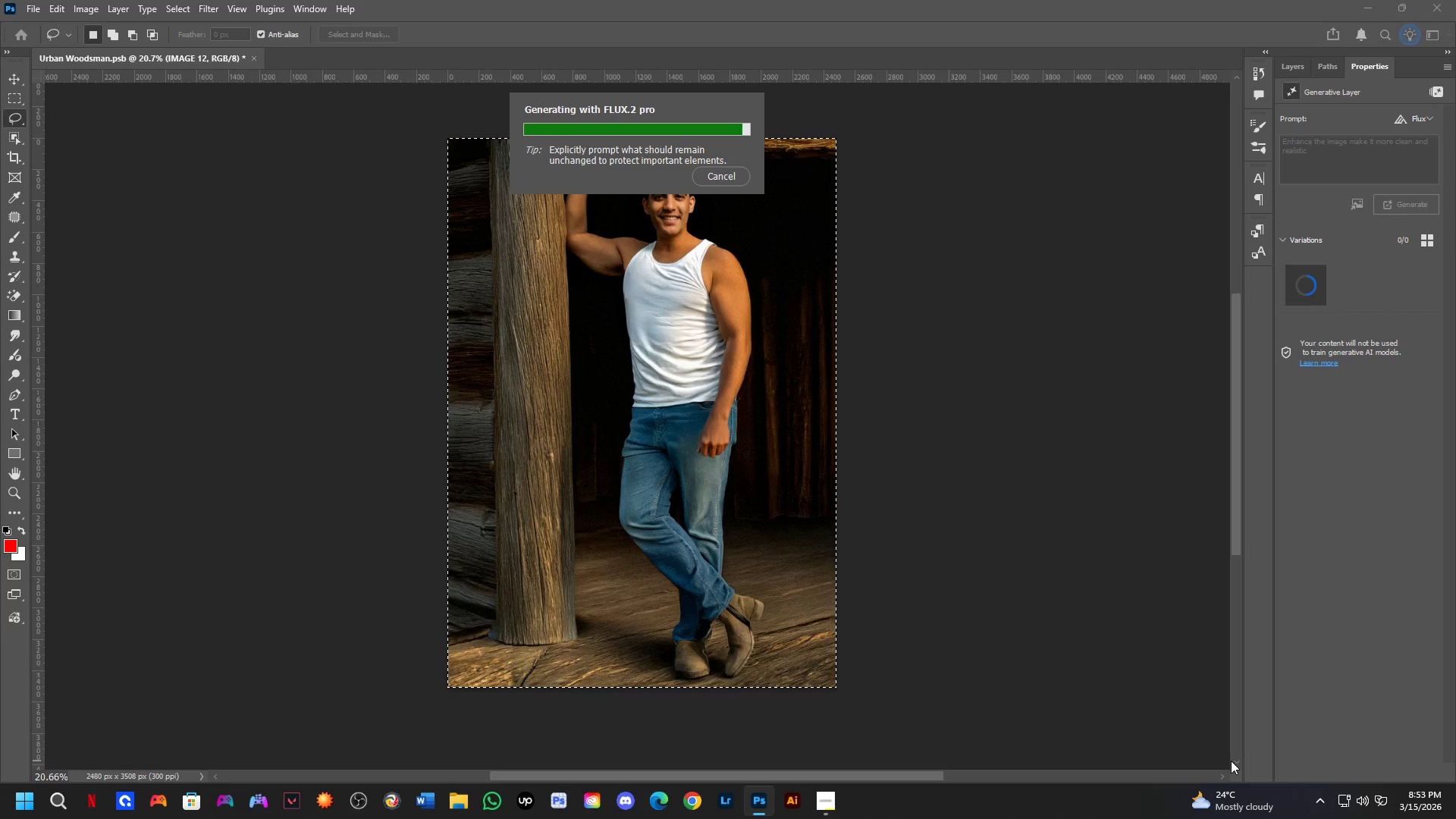 
wait(31.12)
 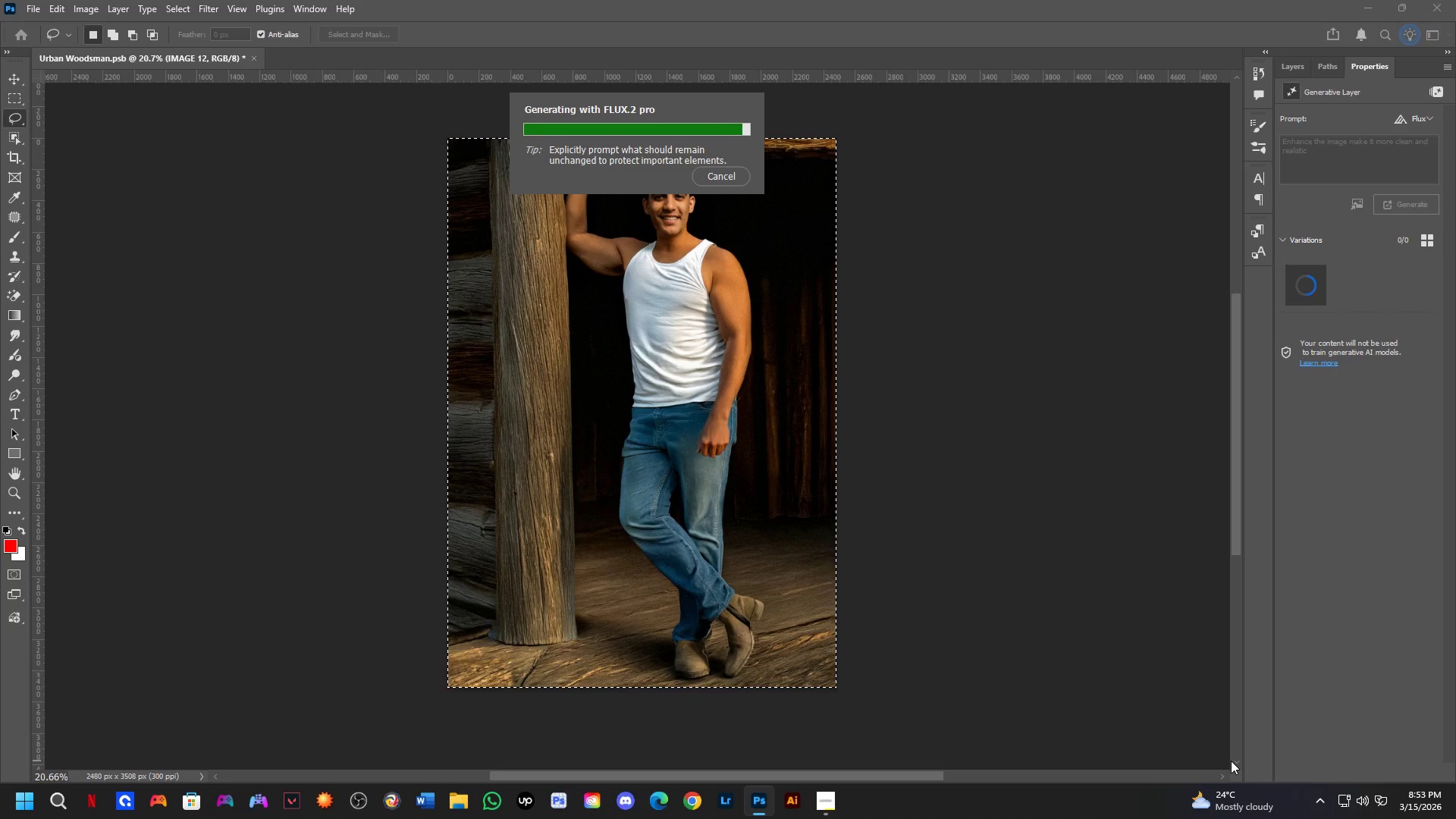 
key(Shift+ShiftLeft)
 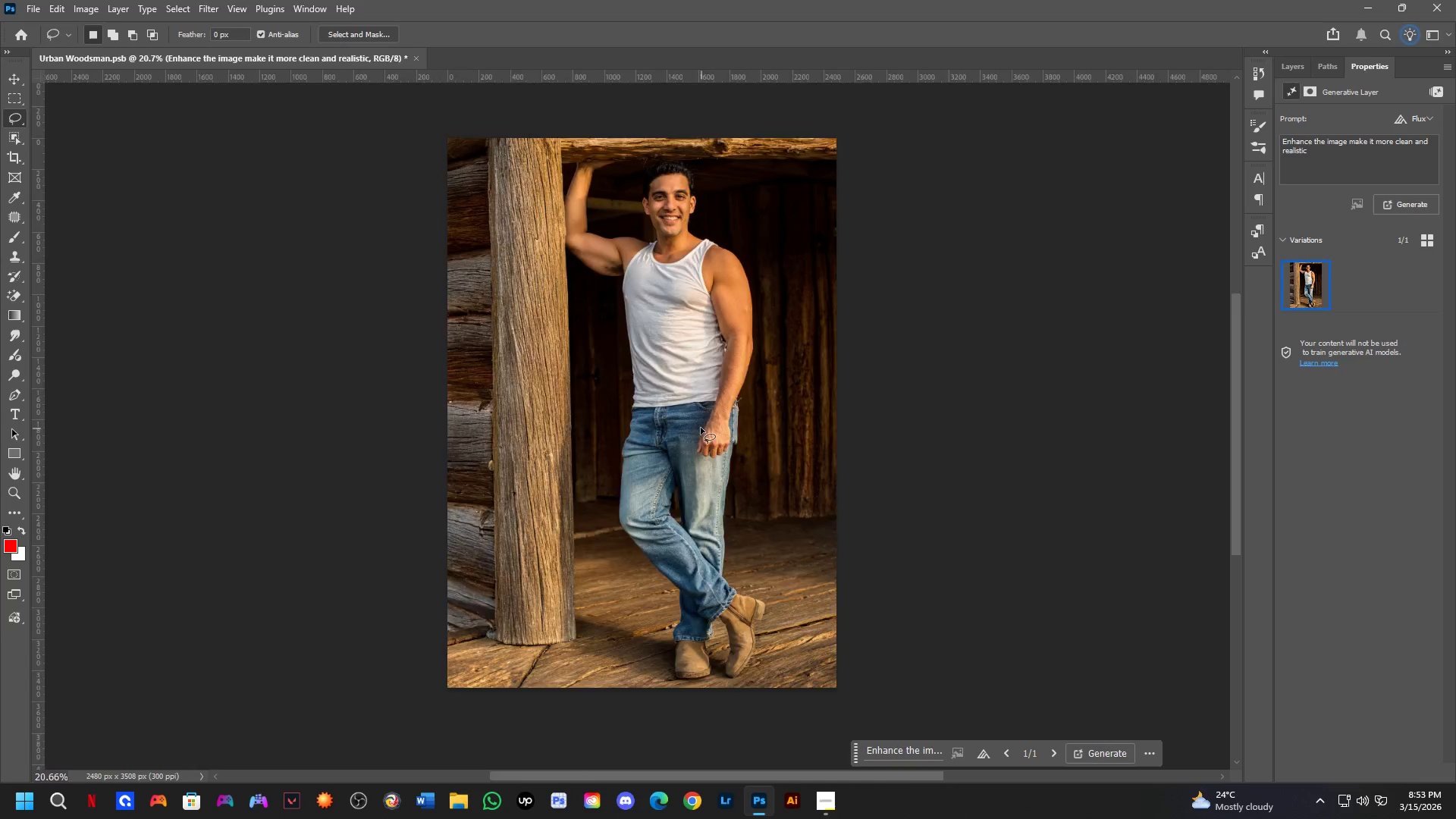 
hold_key(key=Space, duration=0.73)
 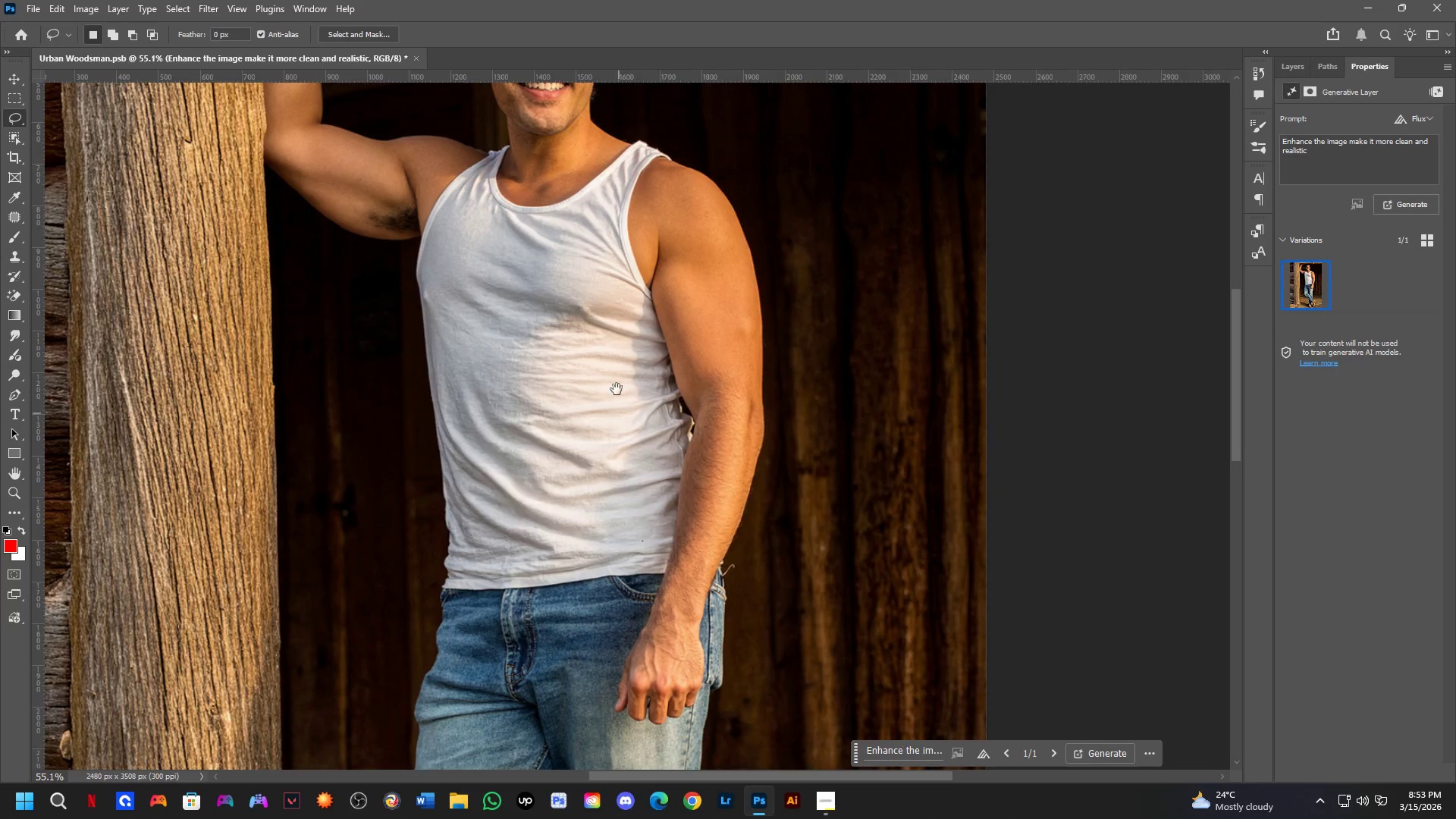 
scroll: coordinate [701, 428], scroll_direction: up, amount: 5.0
 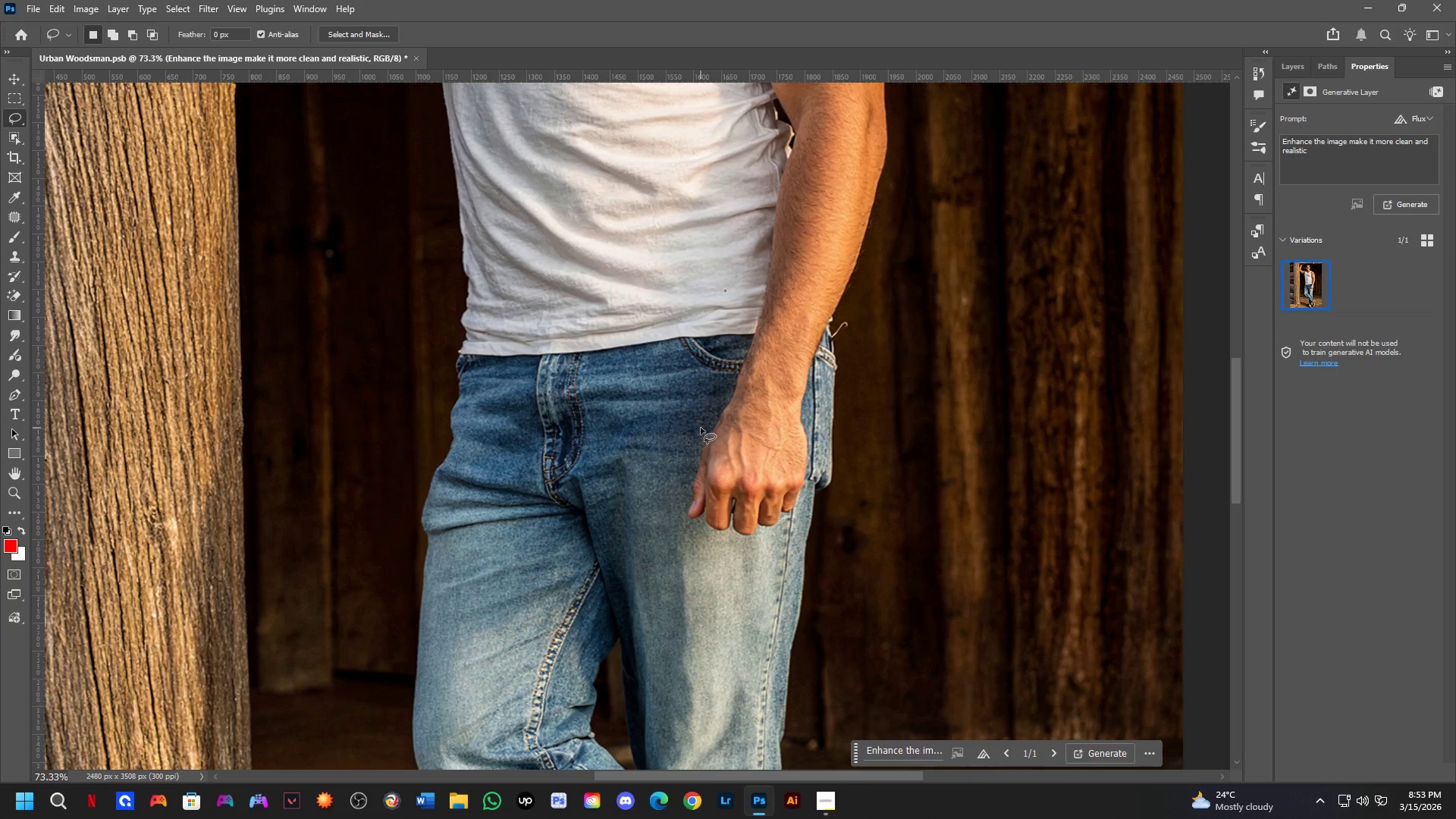 
left_click_drag(start_coordinate=[748, 375], to_coordinate=[668, 632])
 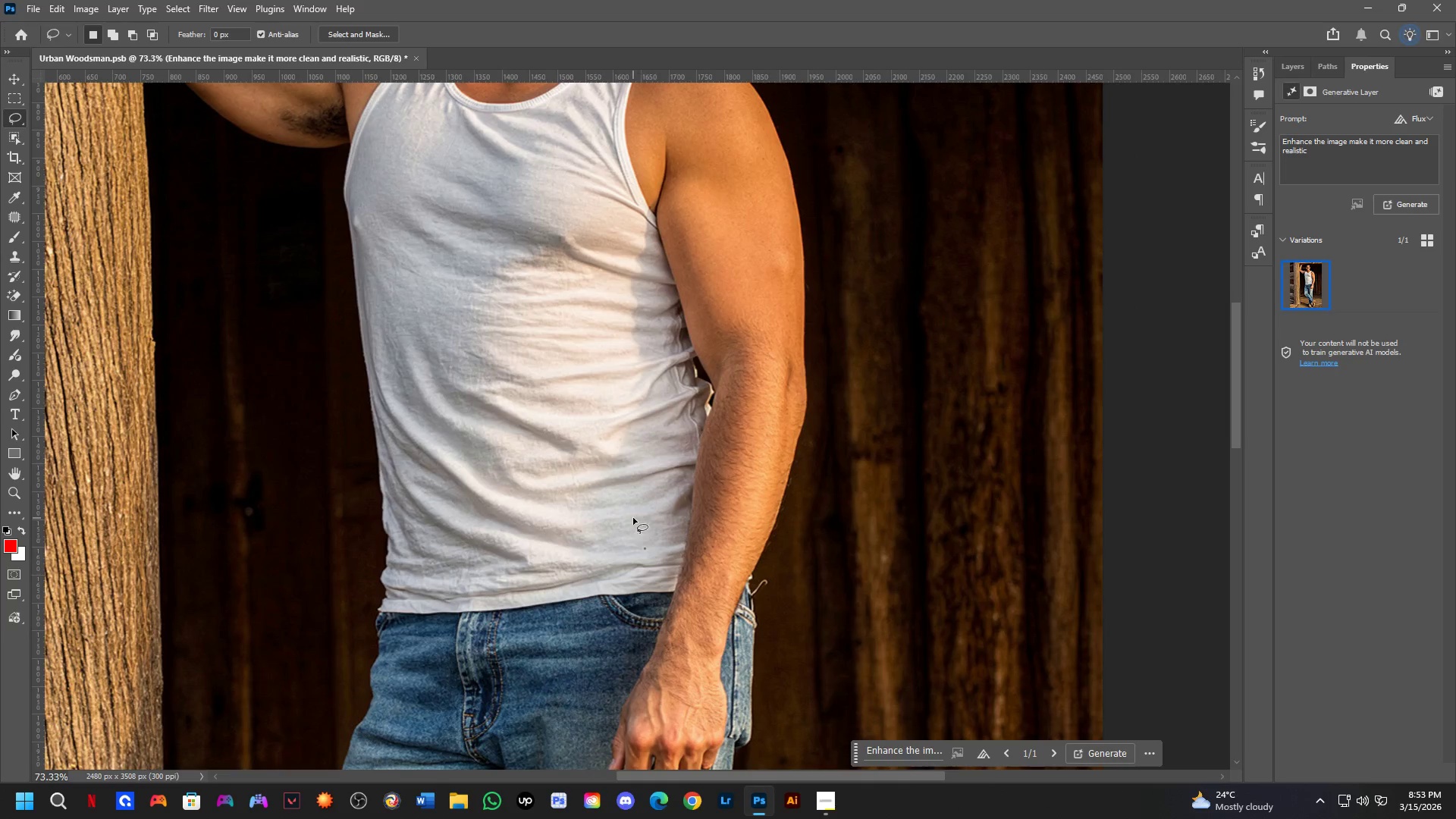 
hold_key(key=Space, duration=0.66)
 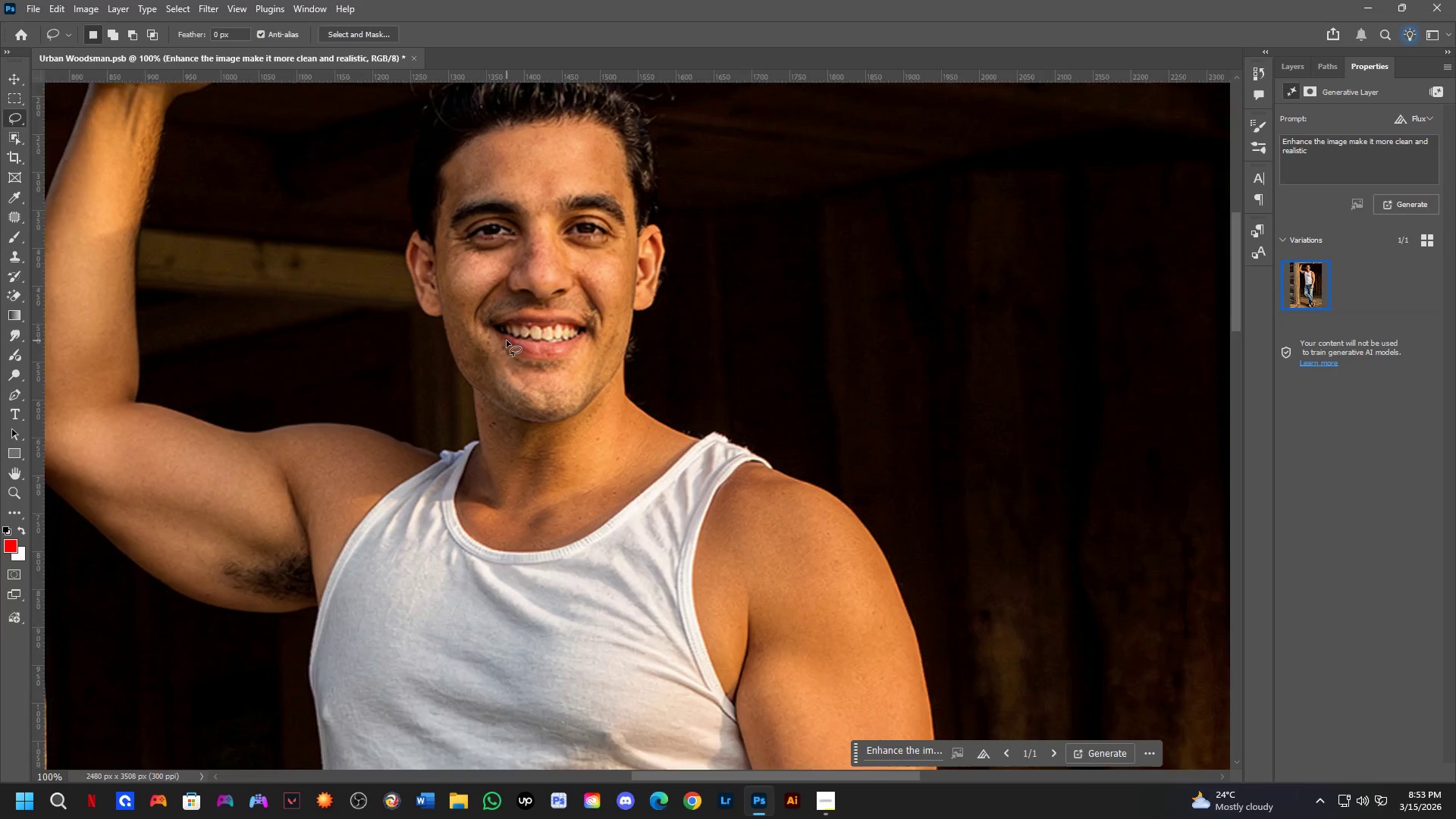 
left_click_drag(start_coordinate=[605, 314], to_coordinate=[587, 565])
 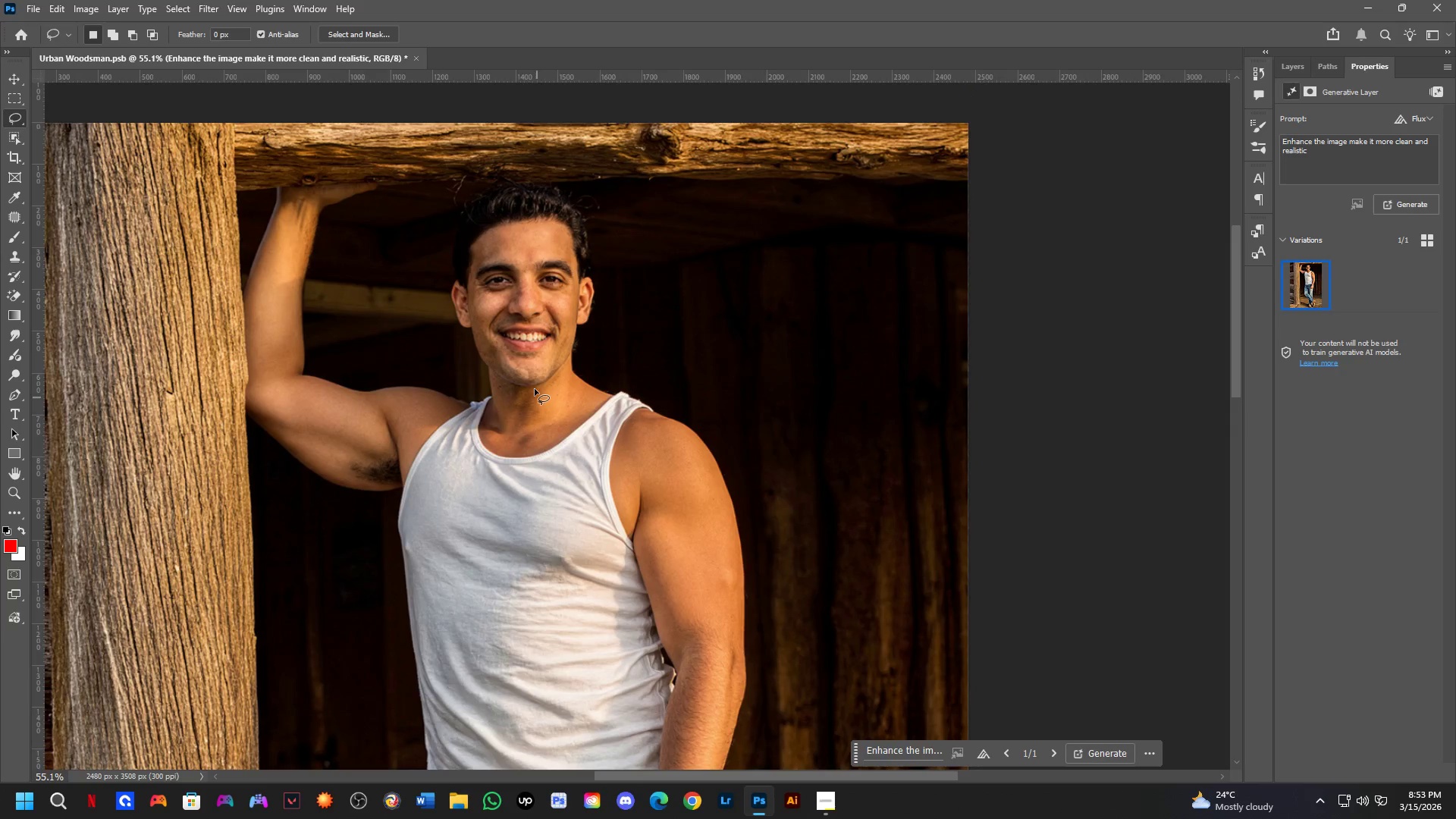 
scroll: coordinate [633, 517], scroll_direction: down, amount: 3.0
 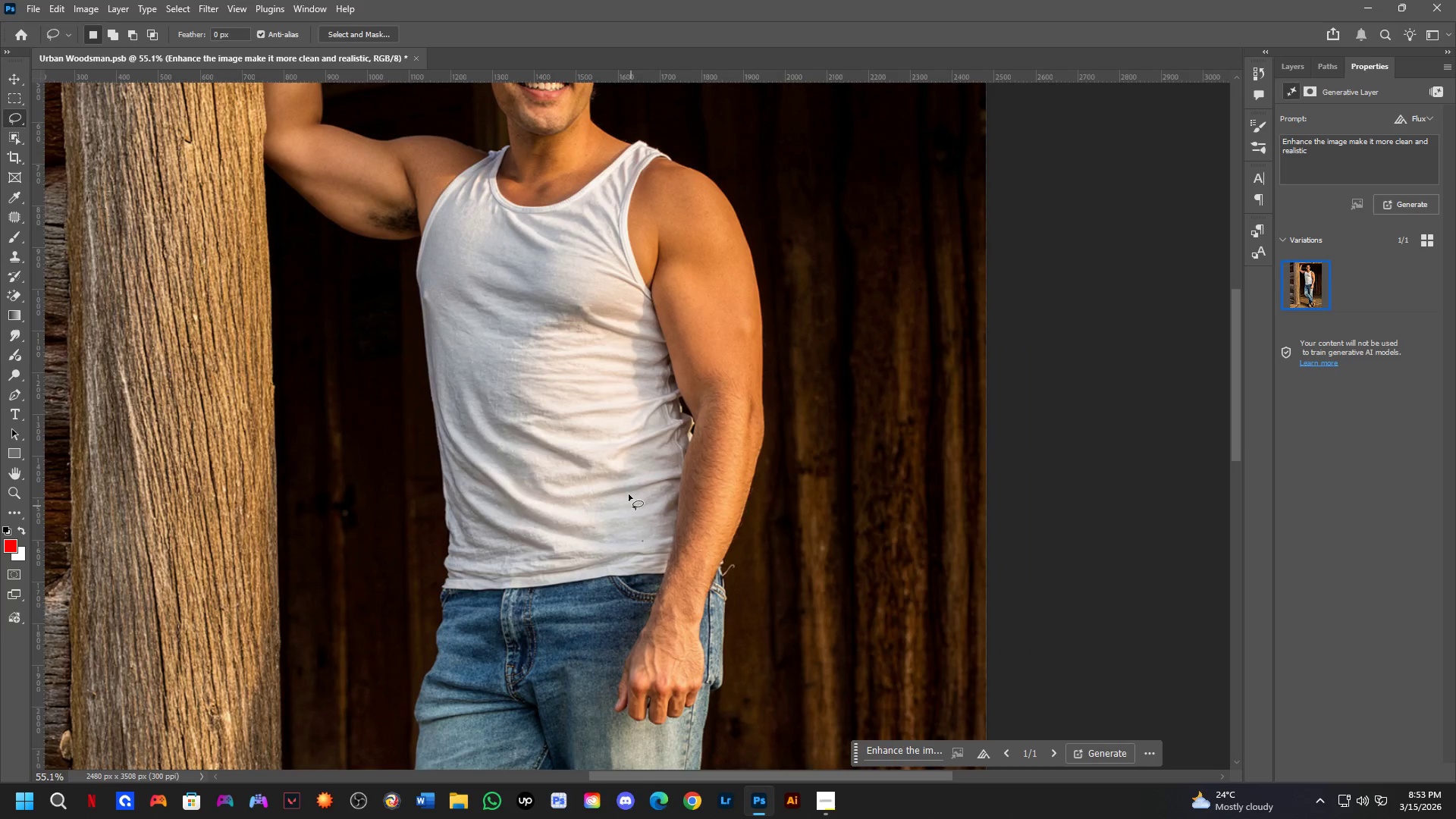 
key(Shift+ShiftLeft)
 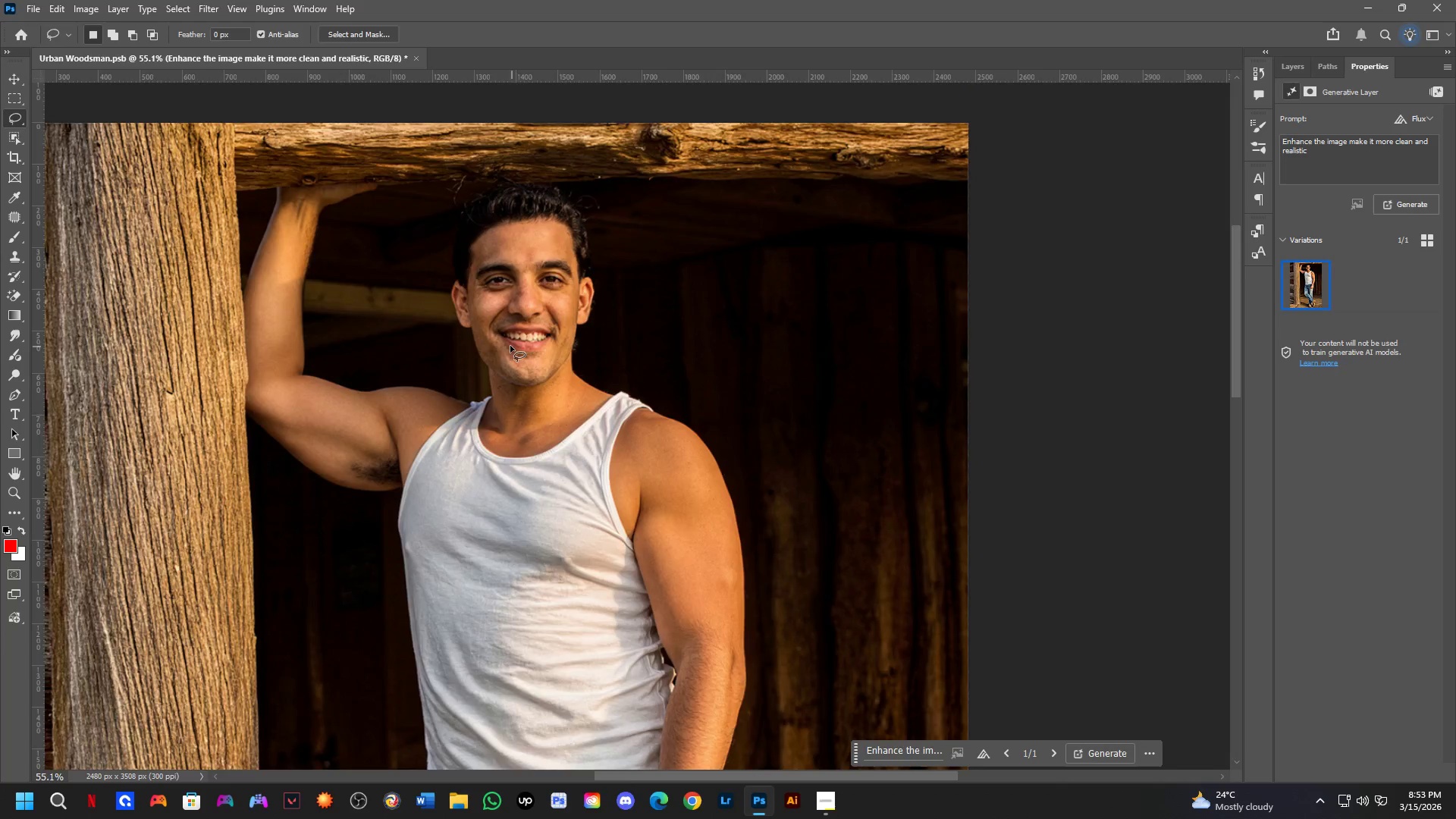 
scroll: coordinate [507, 340], scroll_direction: up, amount: 3.0
 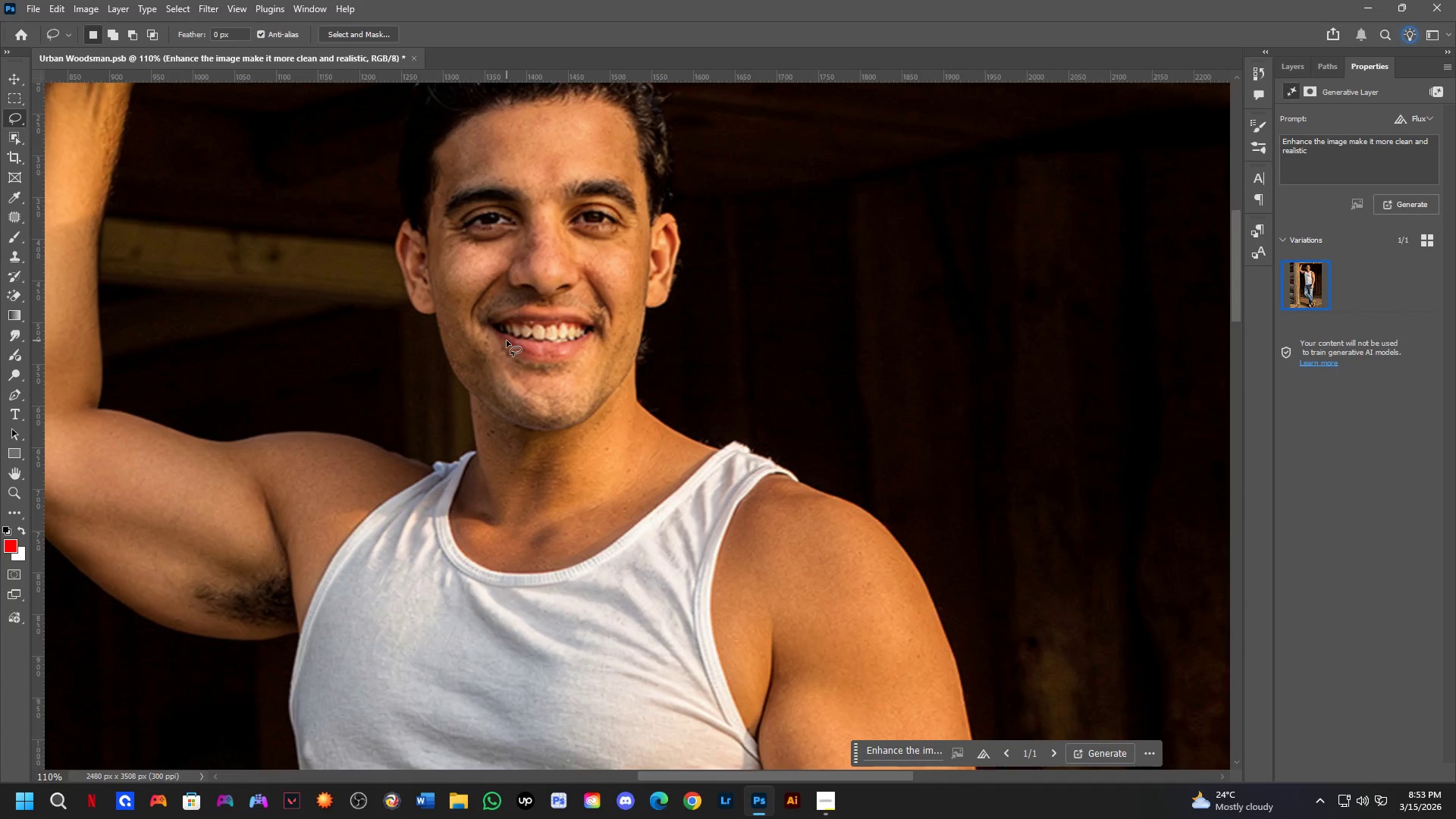 
hold_key(key=ShiftLeft, duration=0.44)
 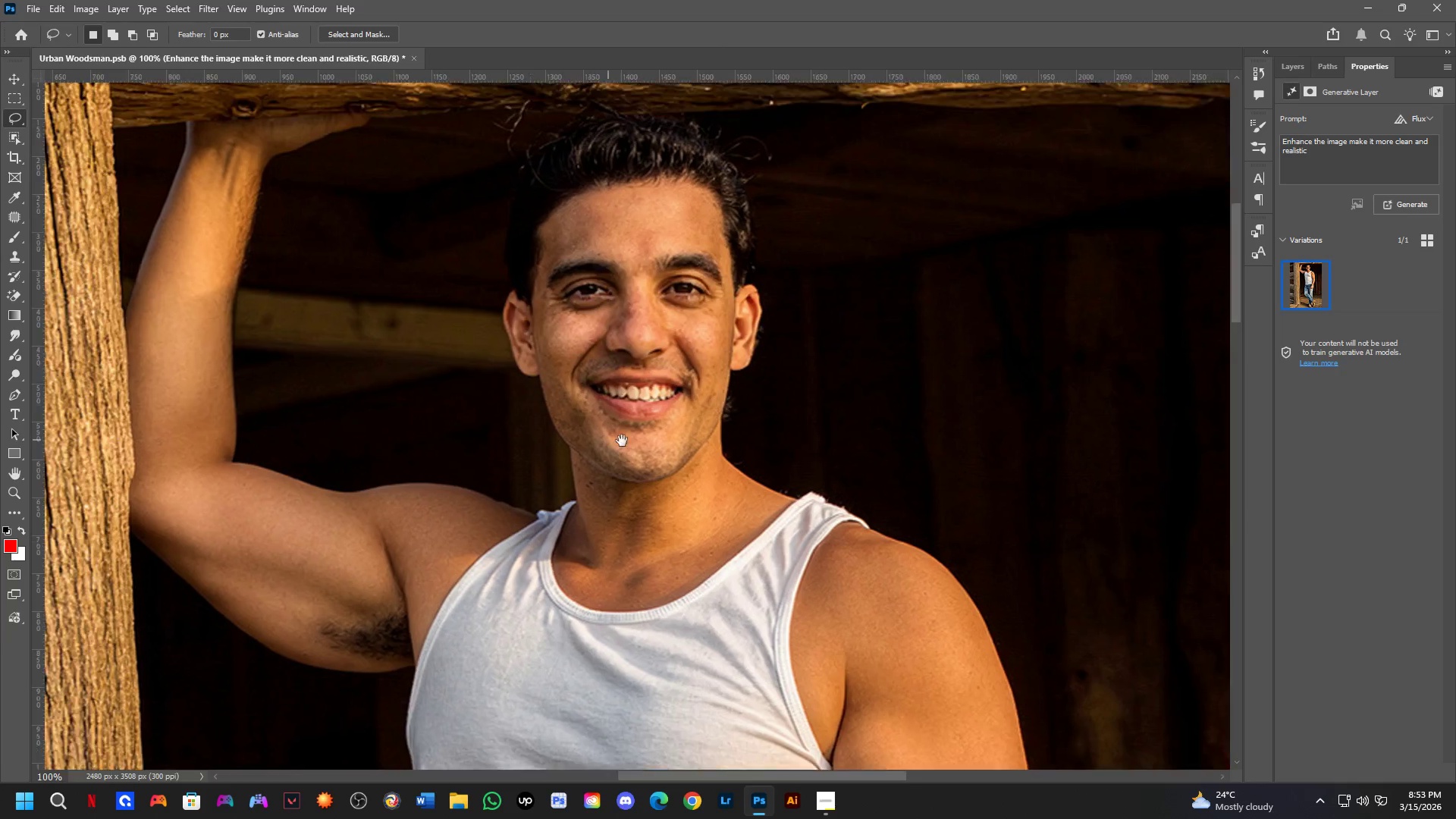 
hold_key(key=Space, duration=0.98)
 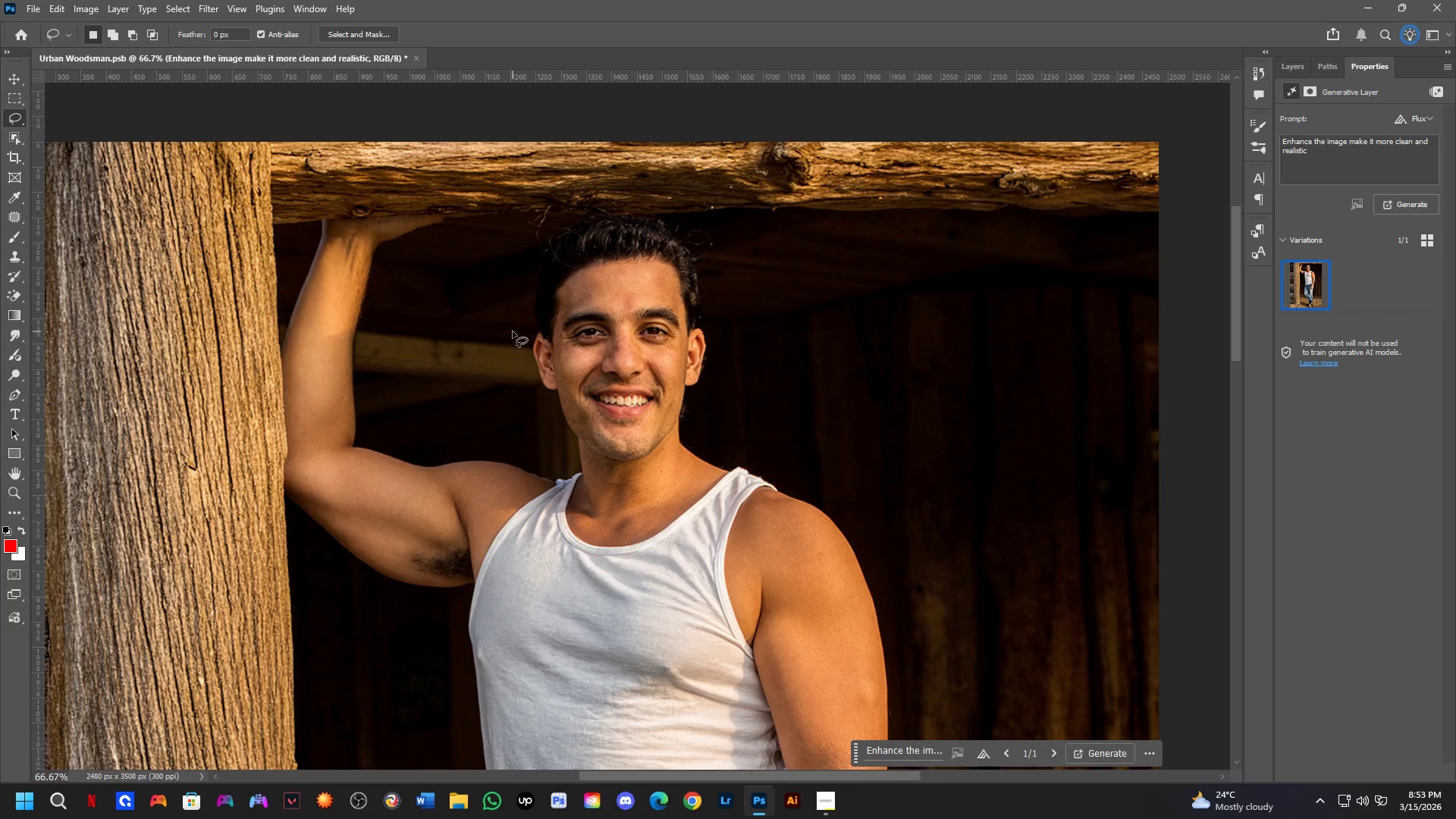 
left_click_drag(start_coordinate=[506, 379], to_coordinate=[643, 482])
 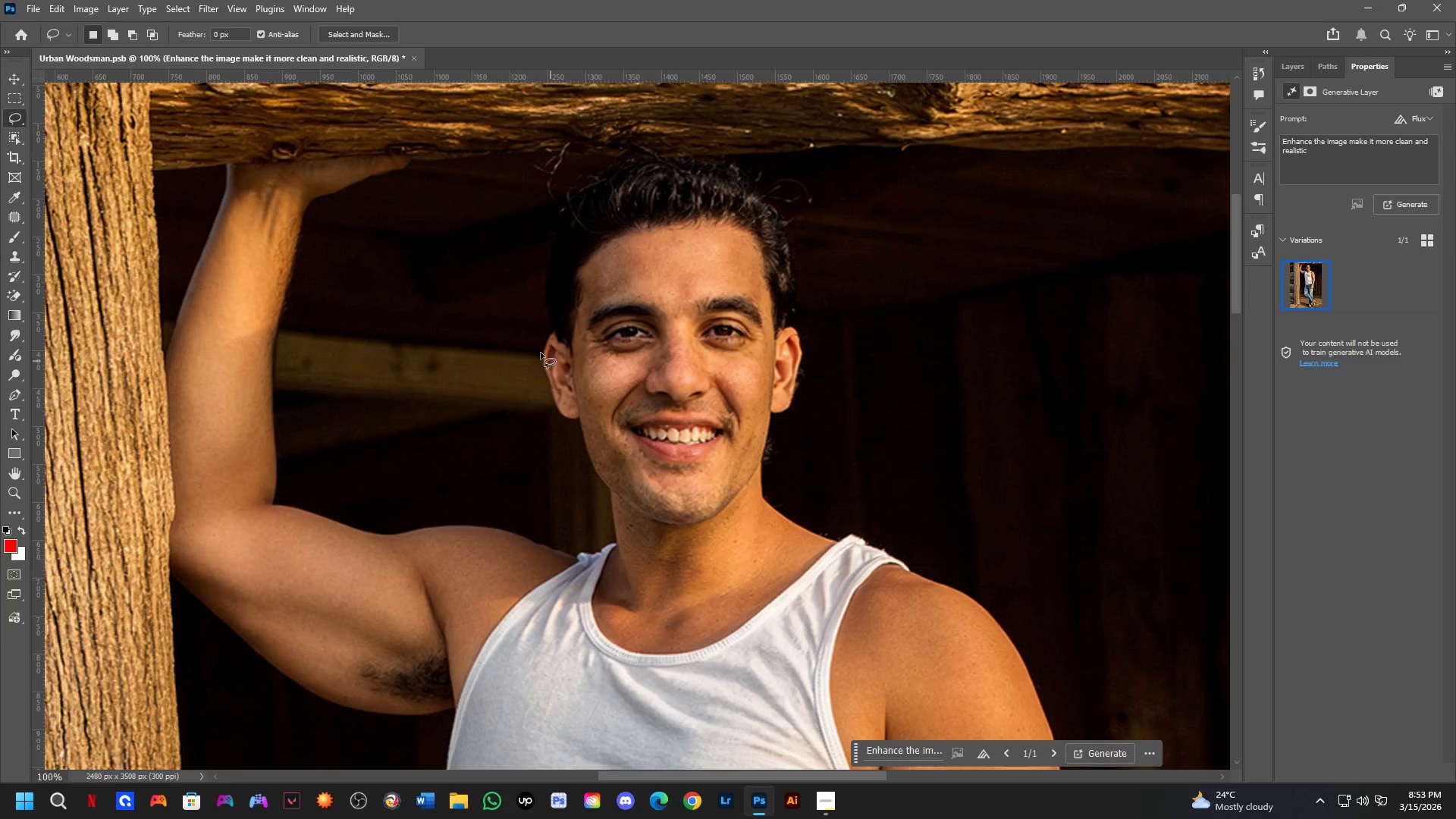 
scroll: coordinate [507, 340], scroll_direction: down, amount: 1.0
 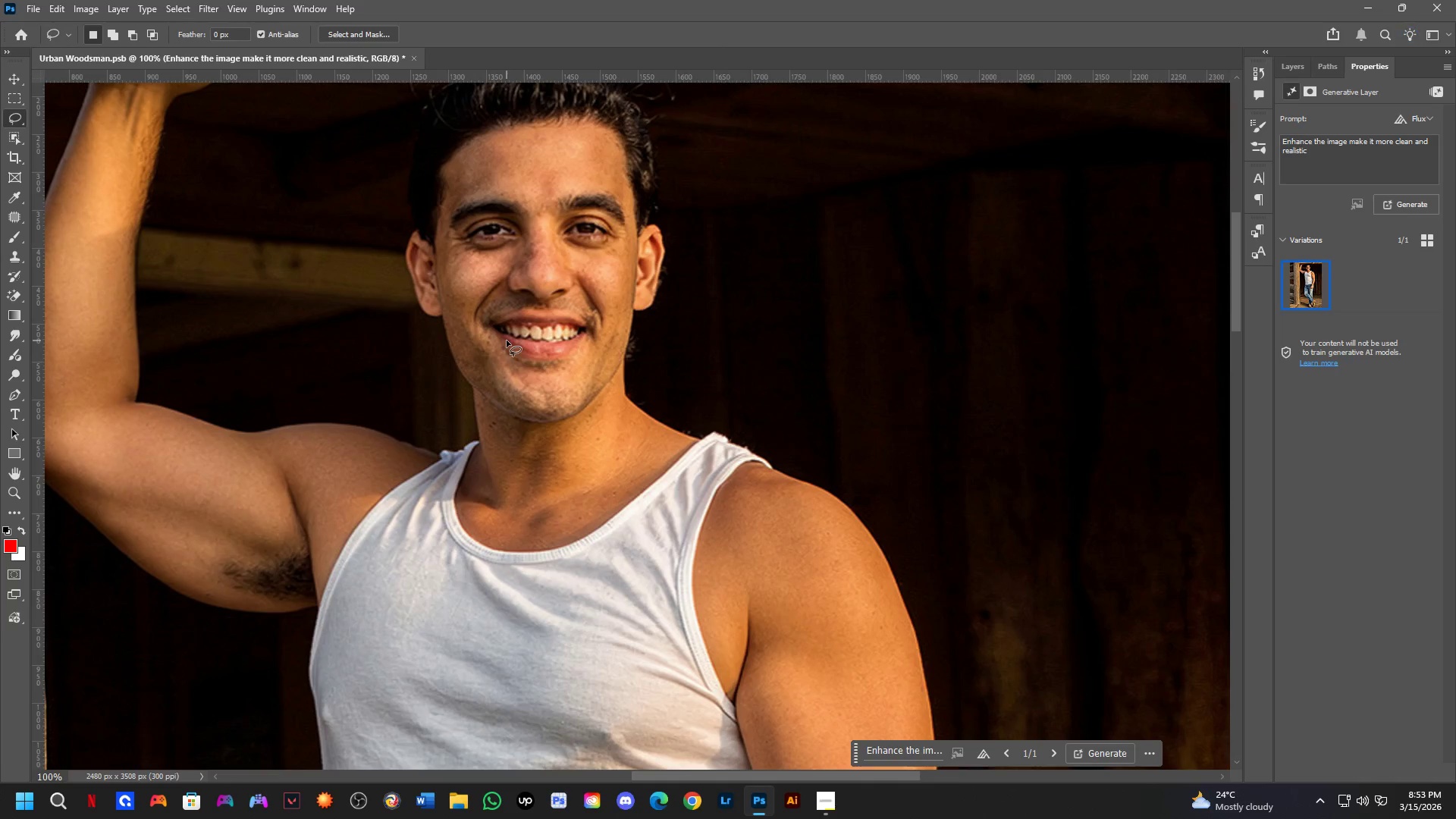 
hold_key(key=ShiftLeft, duration=0.53)
 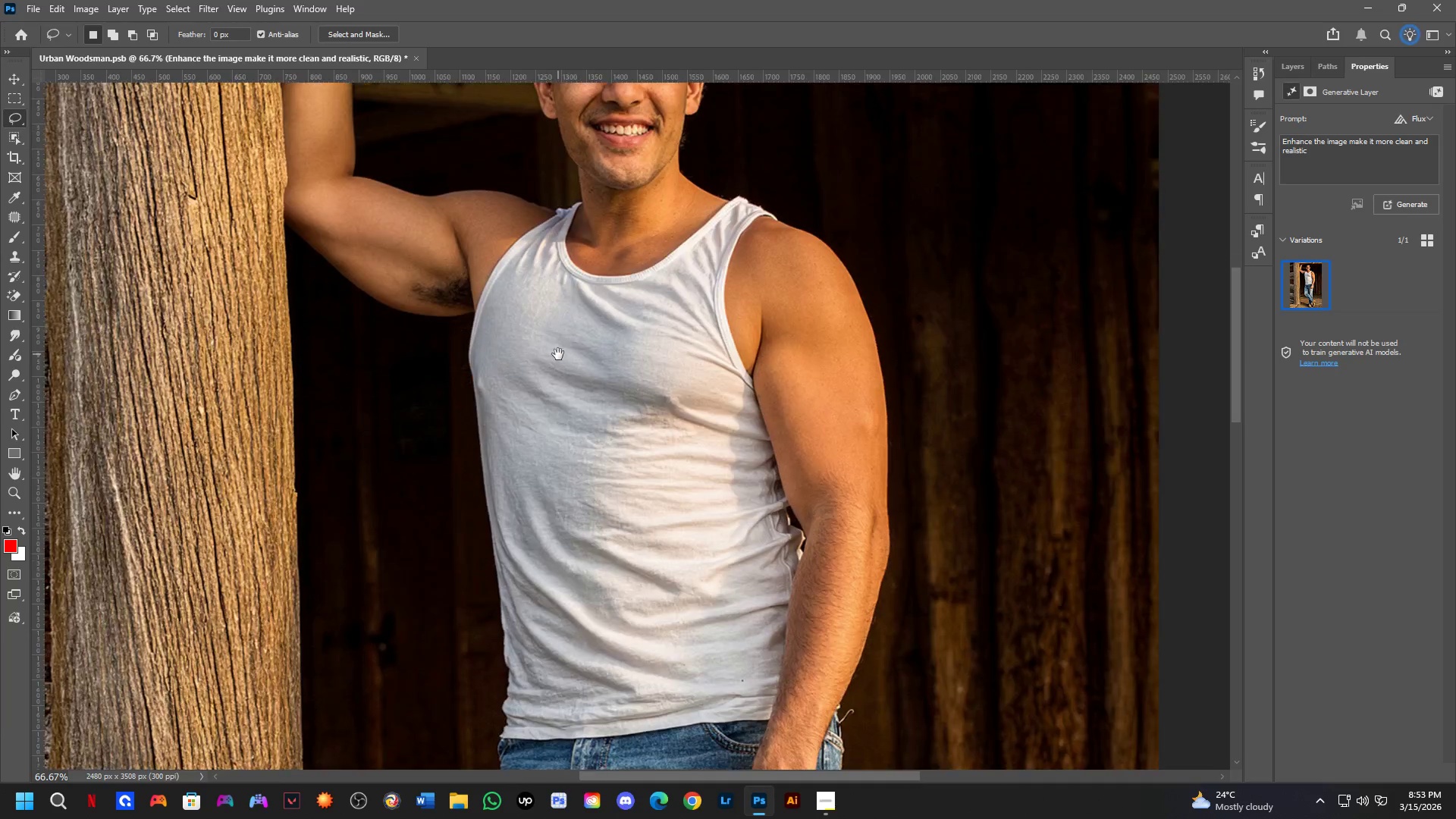 
hold_key(key=Space, duration=0.64)
 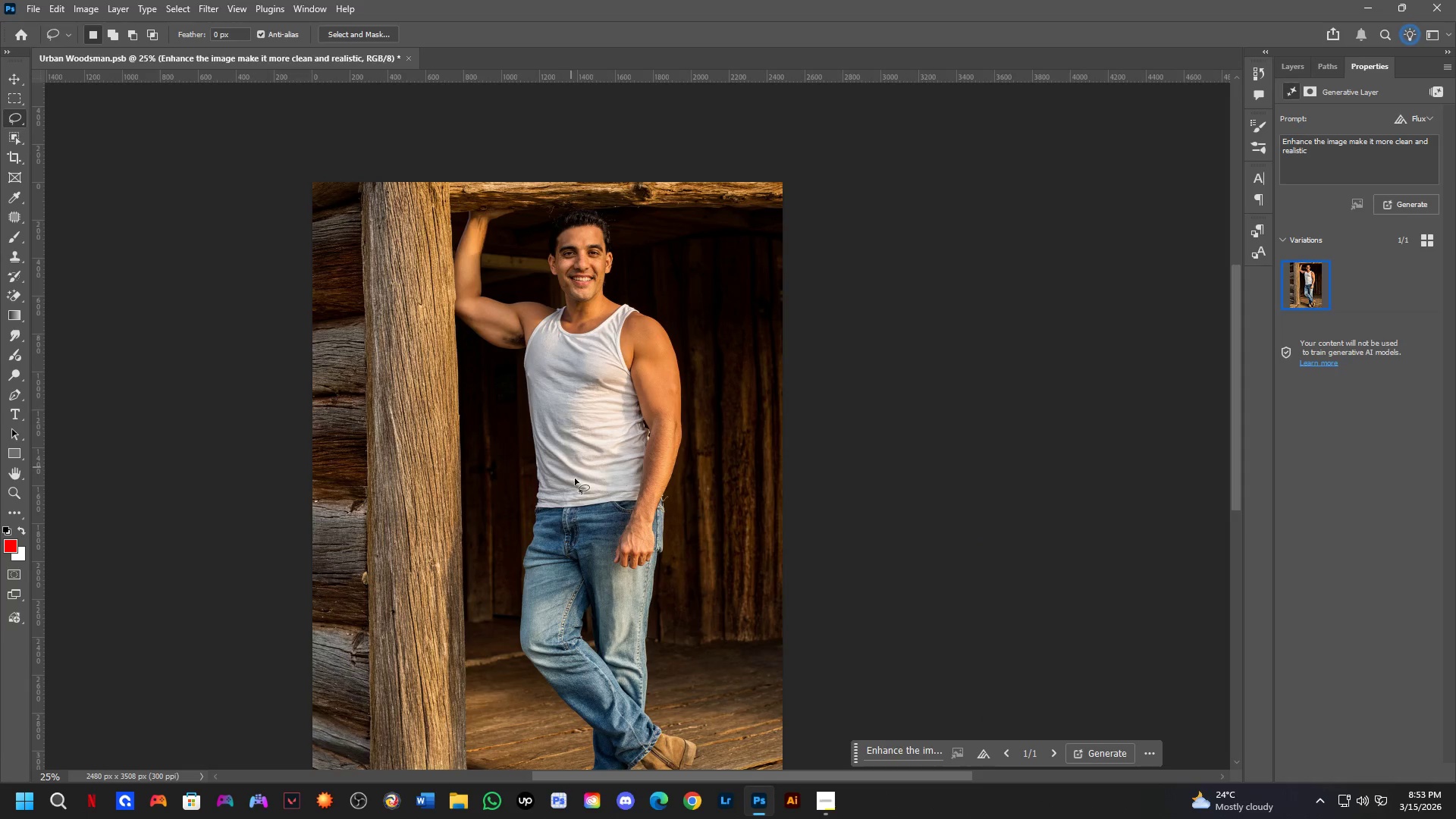 
scroll: coordinate [513, 331], scroll_direction: down, amount: 1.0
 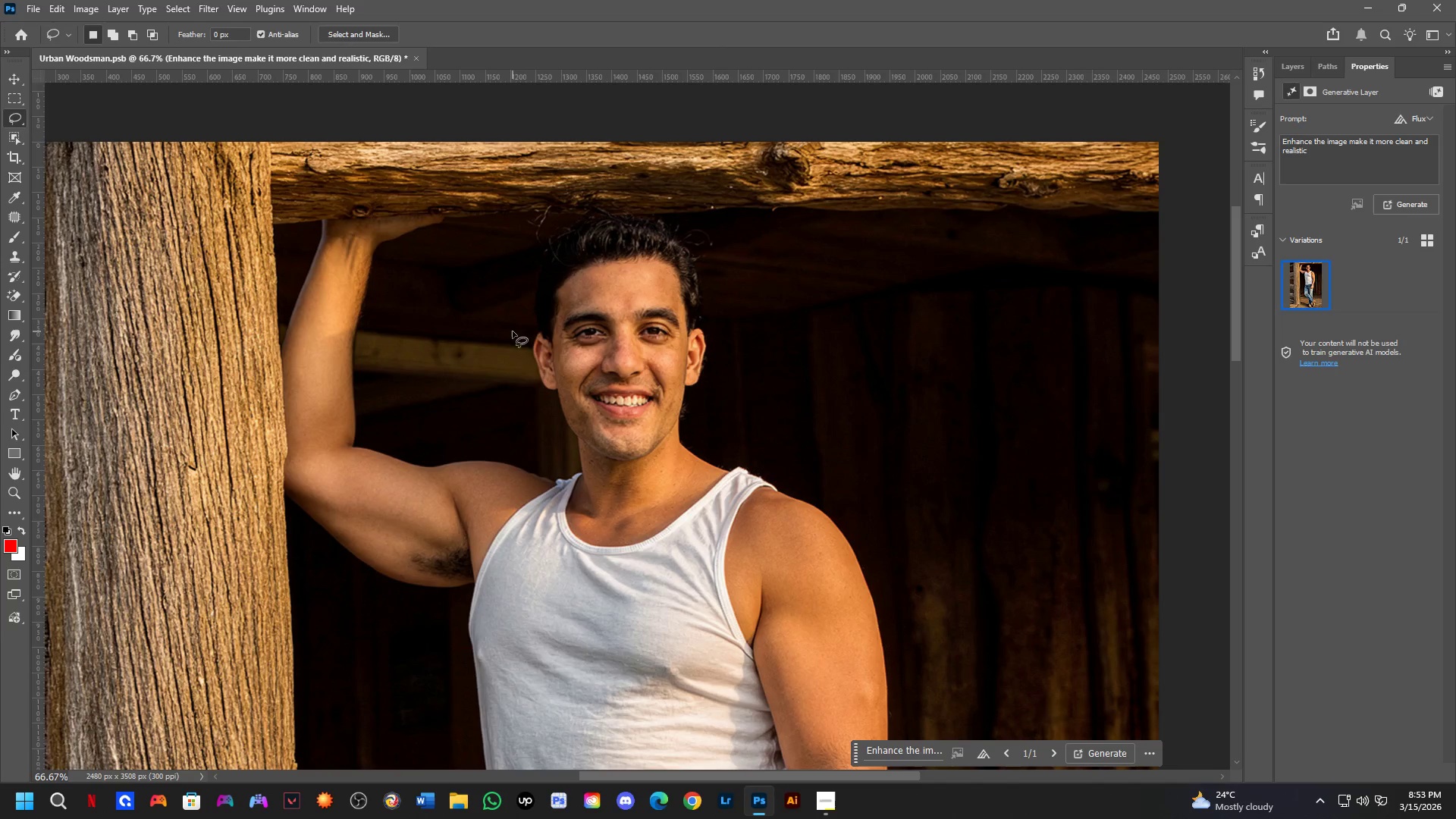 
left_click_drag(start_coordinate=[558, 625], to_coordinate=[558, 354])
 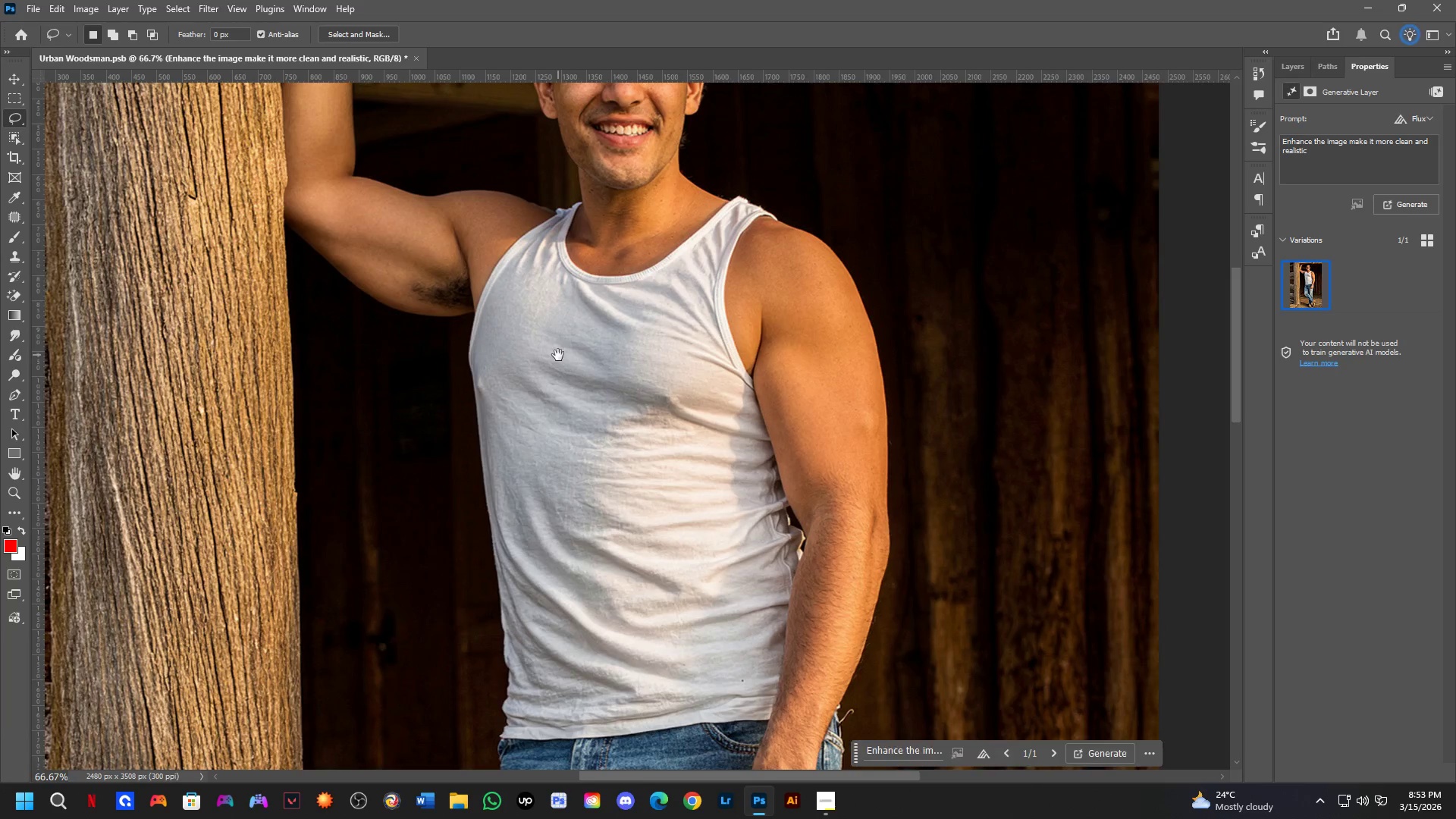 
hold_key(key=ShiftLeft, duration=0.34)
 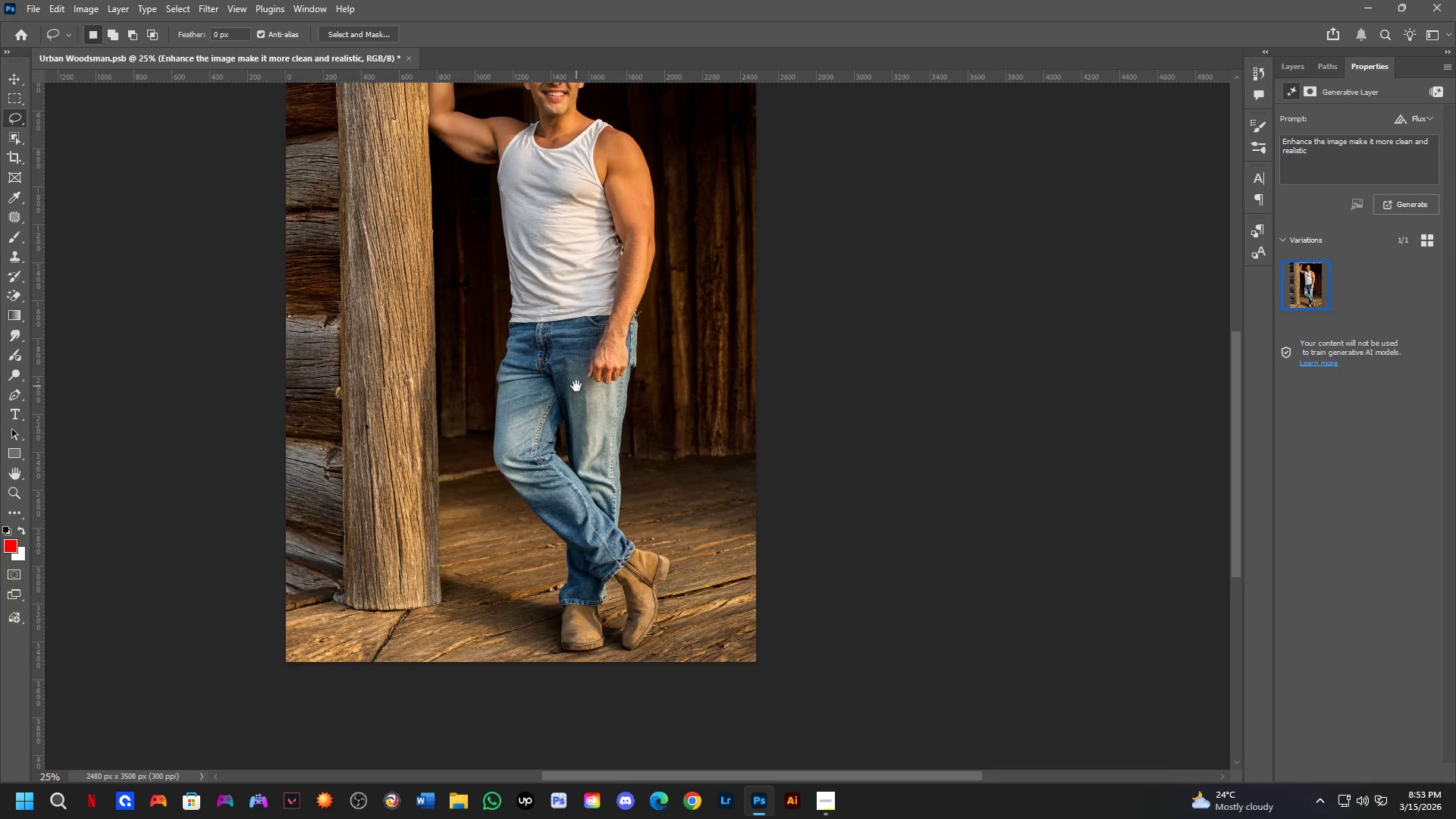 
hold_key(key=Space, duration=0.64)
 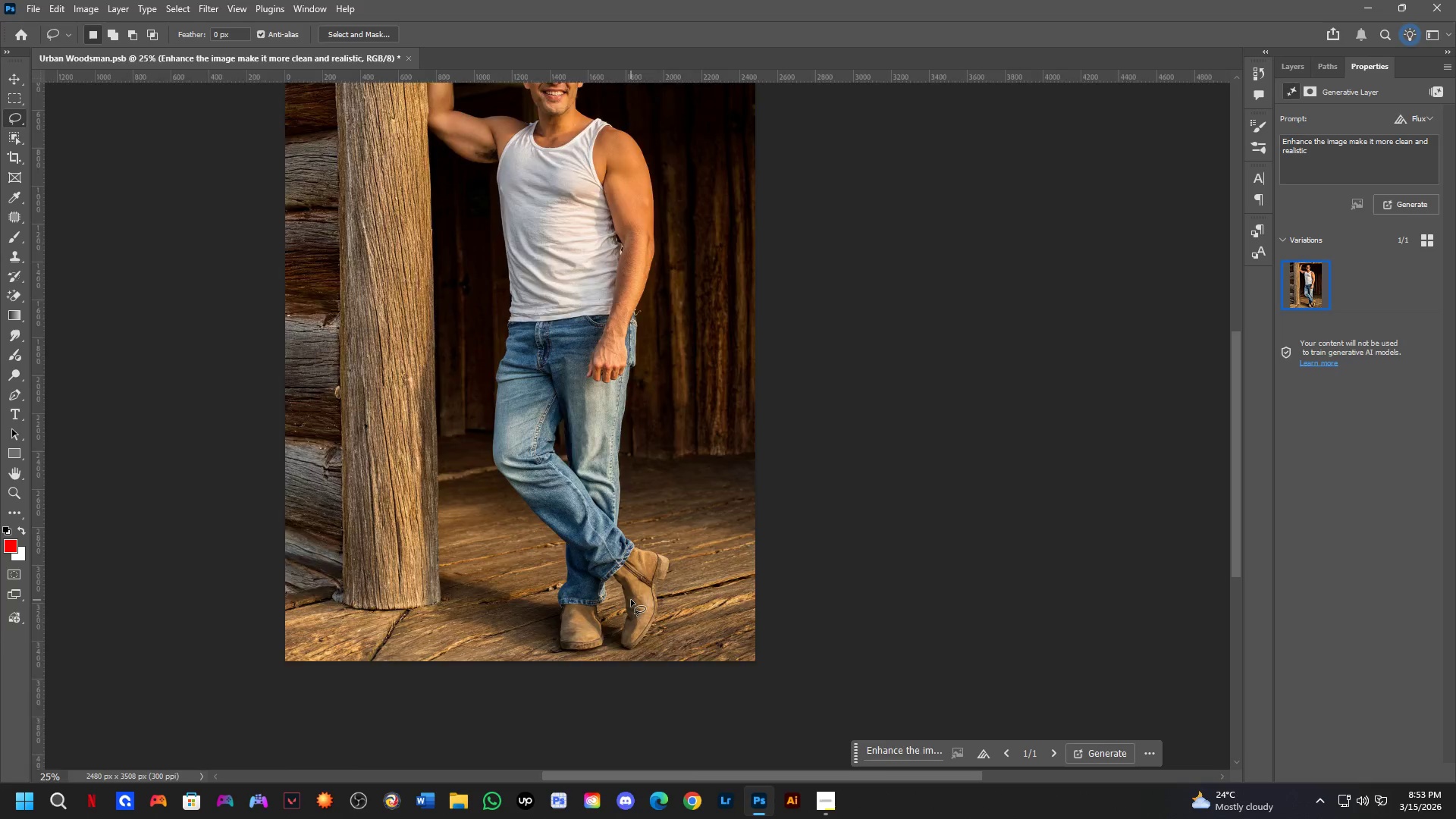 
left_click_drag(start_coordinate=[603, 572], to_coordinate=[576, 386])
 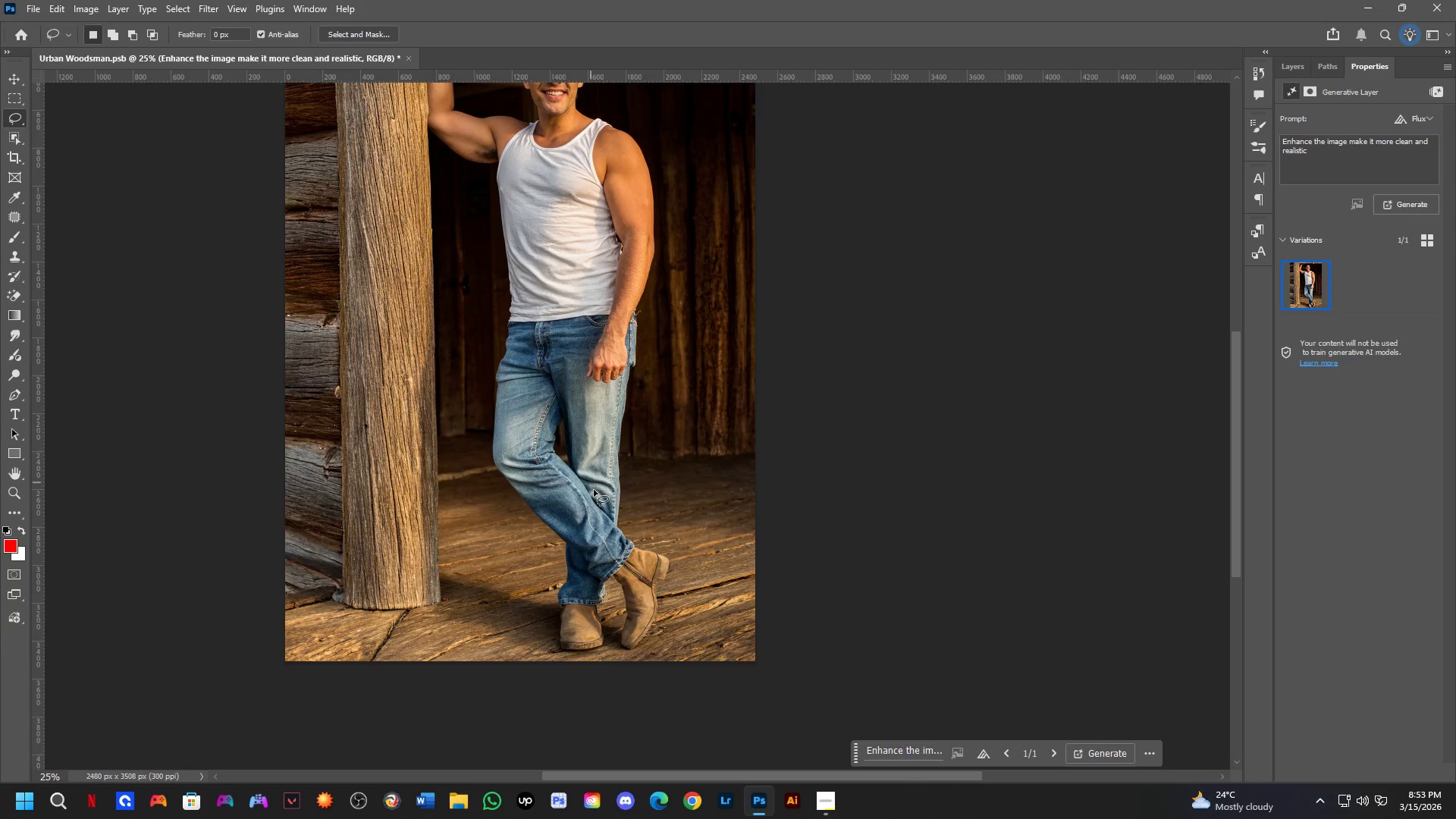 
scroll: coordinate [557, 373], scroll_direction: down, amount: 3.0
 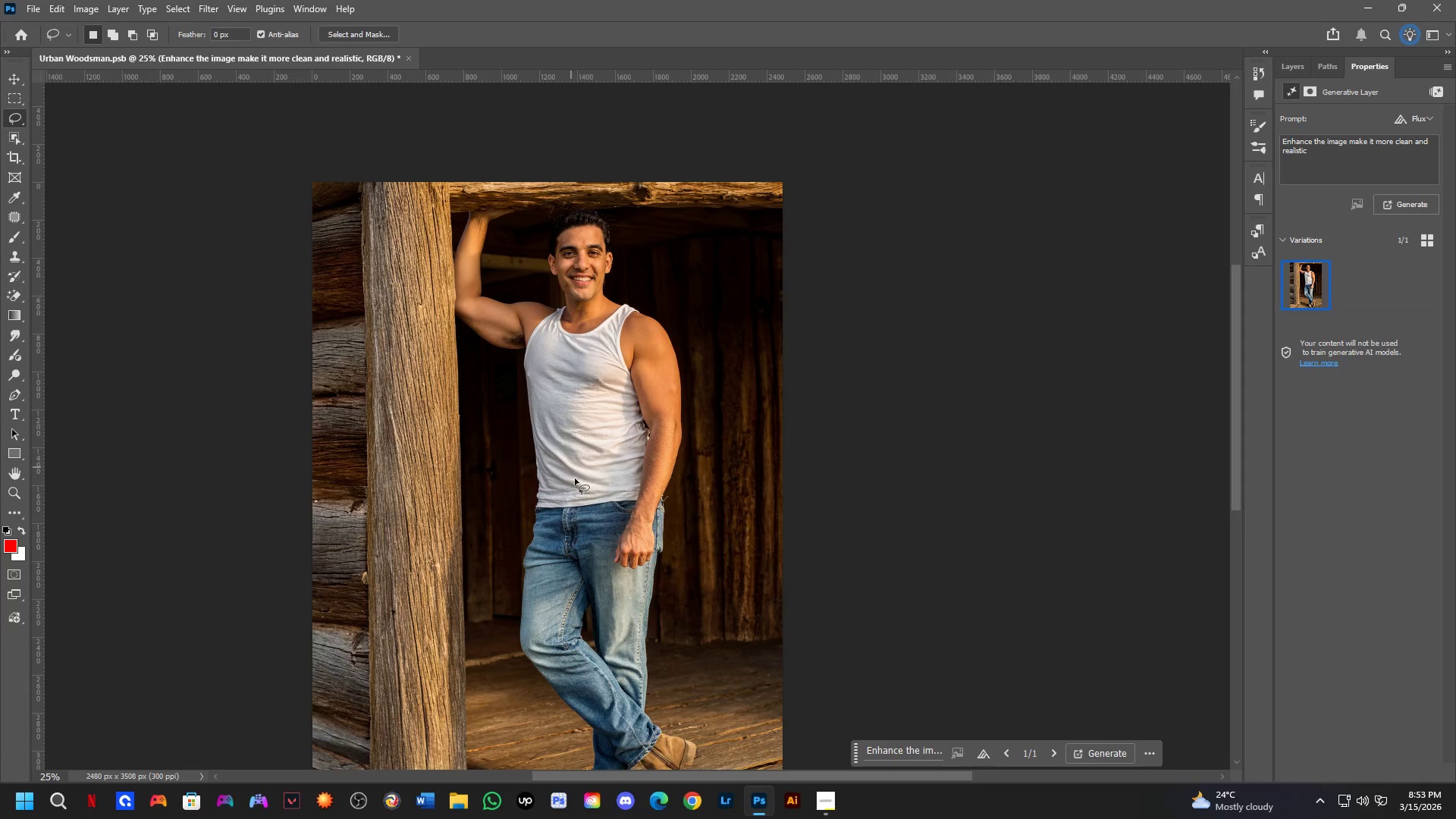 
key(Shift+ShiftLeft)
 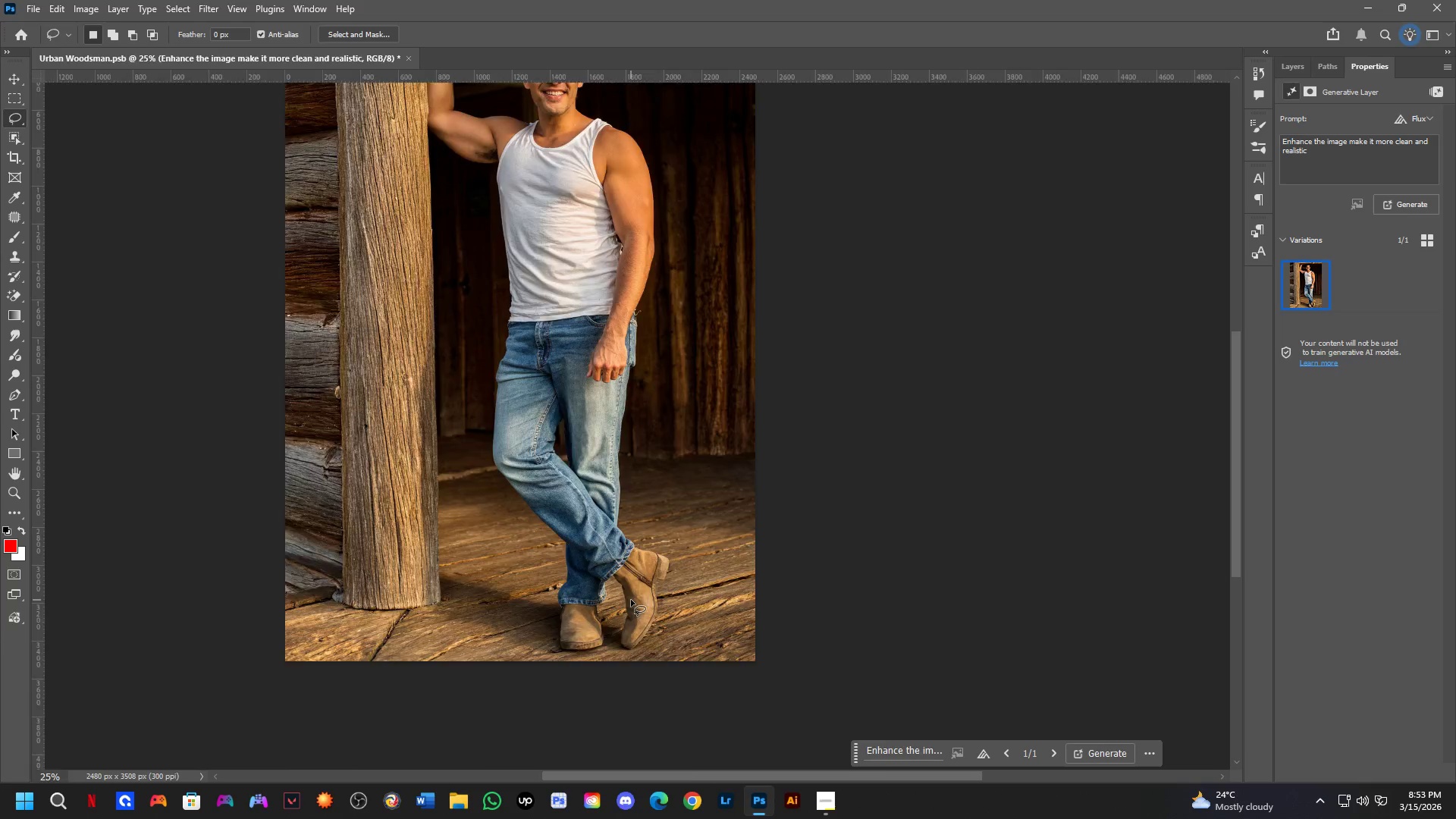 
scroll: coordinate [632, 594], scroll_direction: up, amount: 4.0
 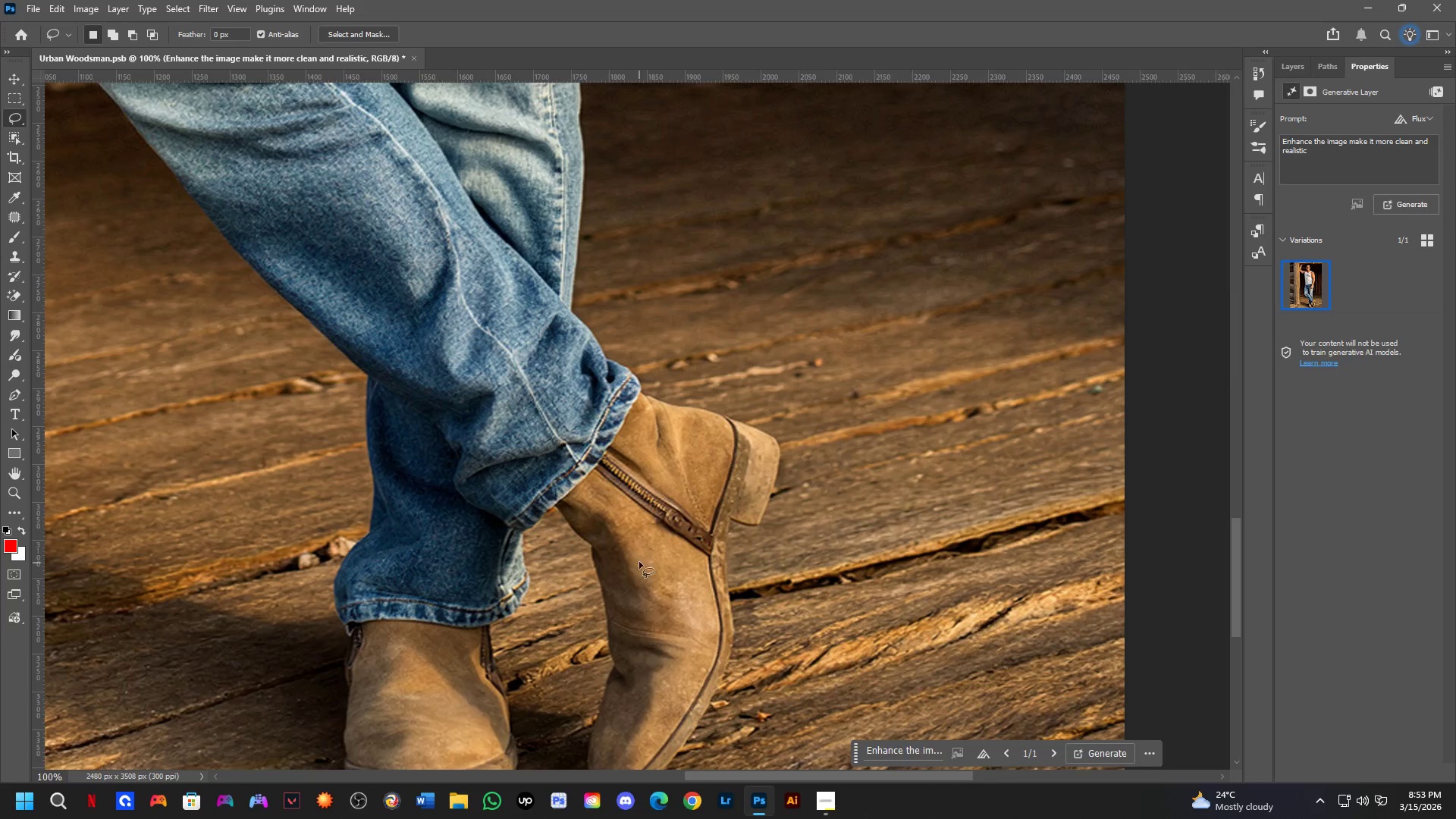 
key(Shift+ShiftLeft)
 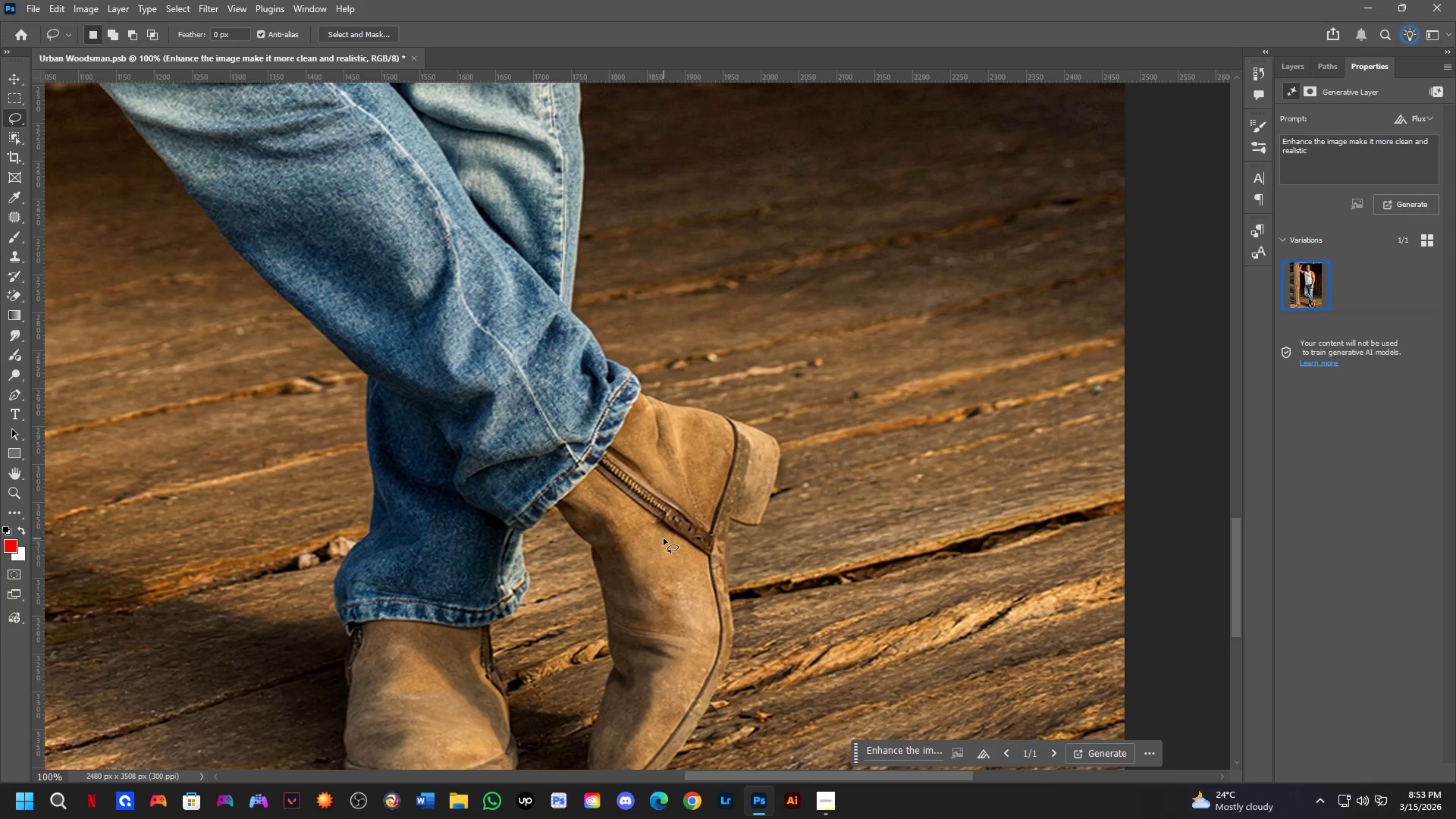 
key(Shift+ShiftLeft)
 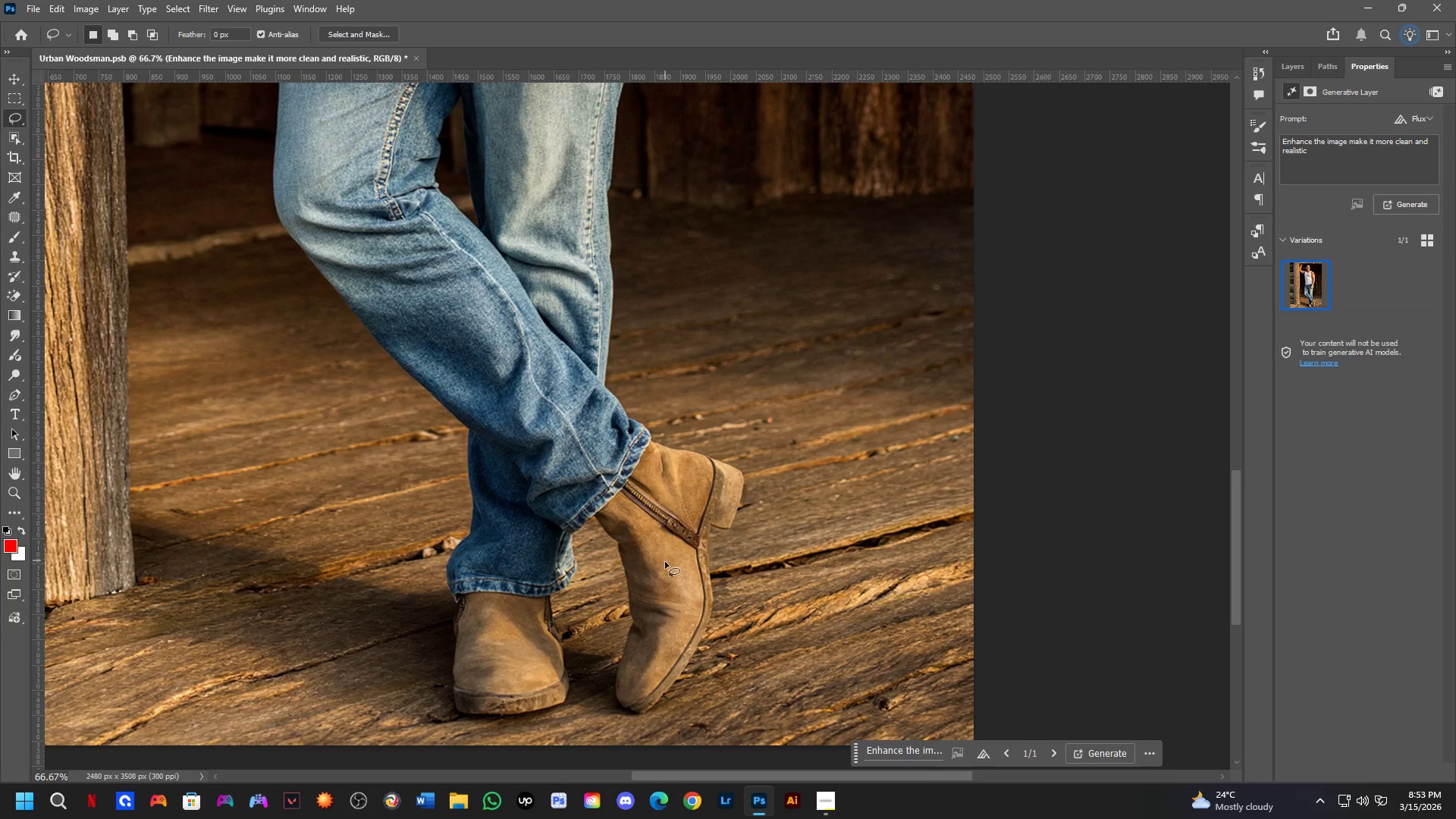 
scroll: coordinate [668, 537], scroll_direction: down, amount: 1.0
 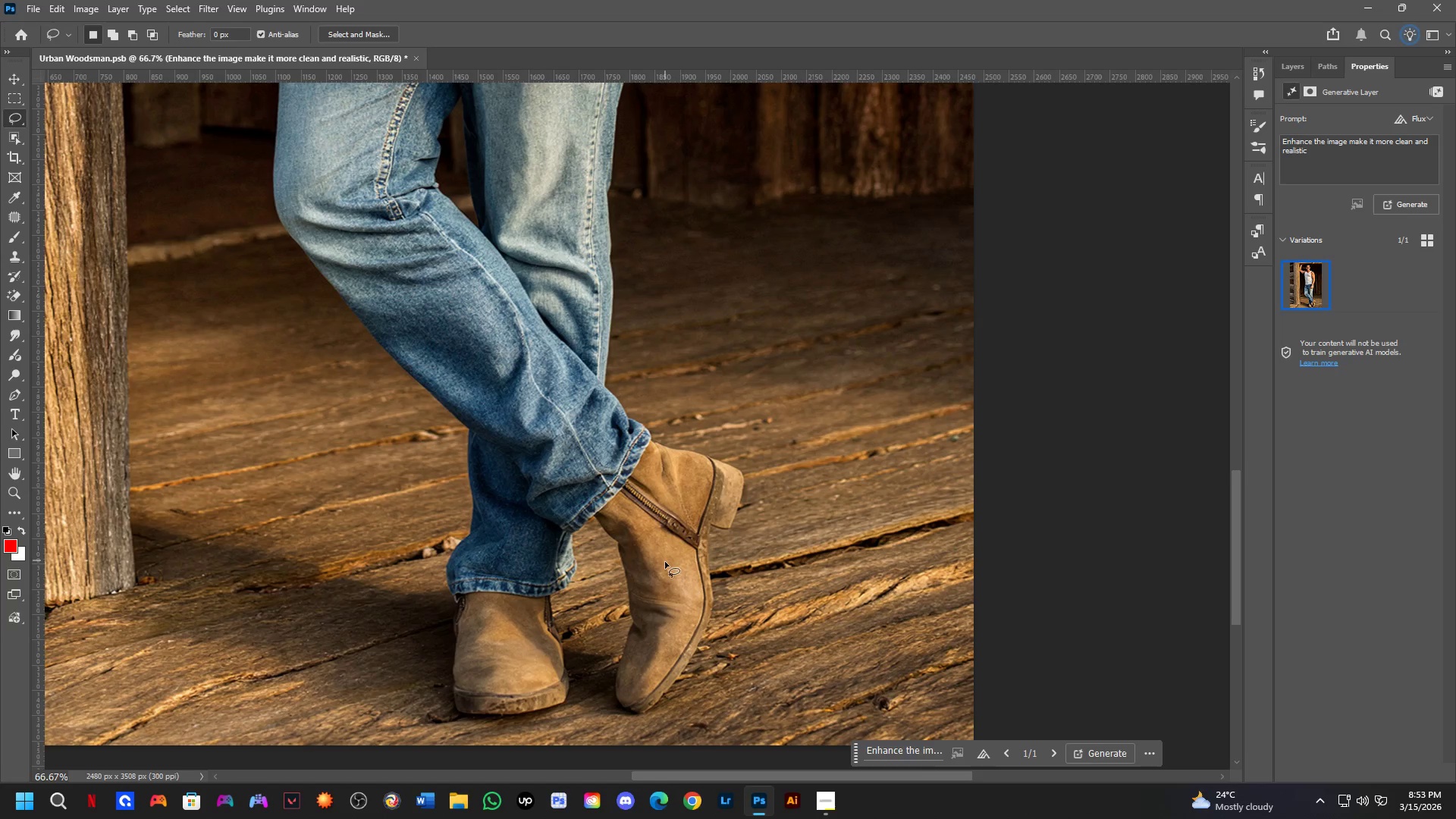 
hold_key(key=Space, duration=0.53)
 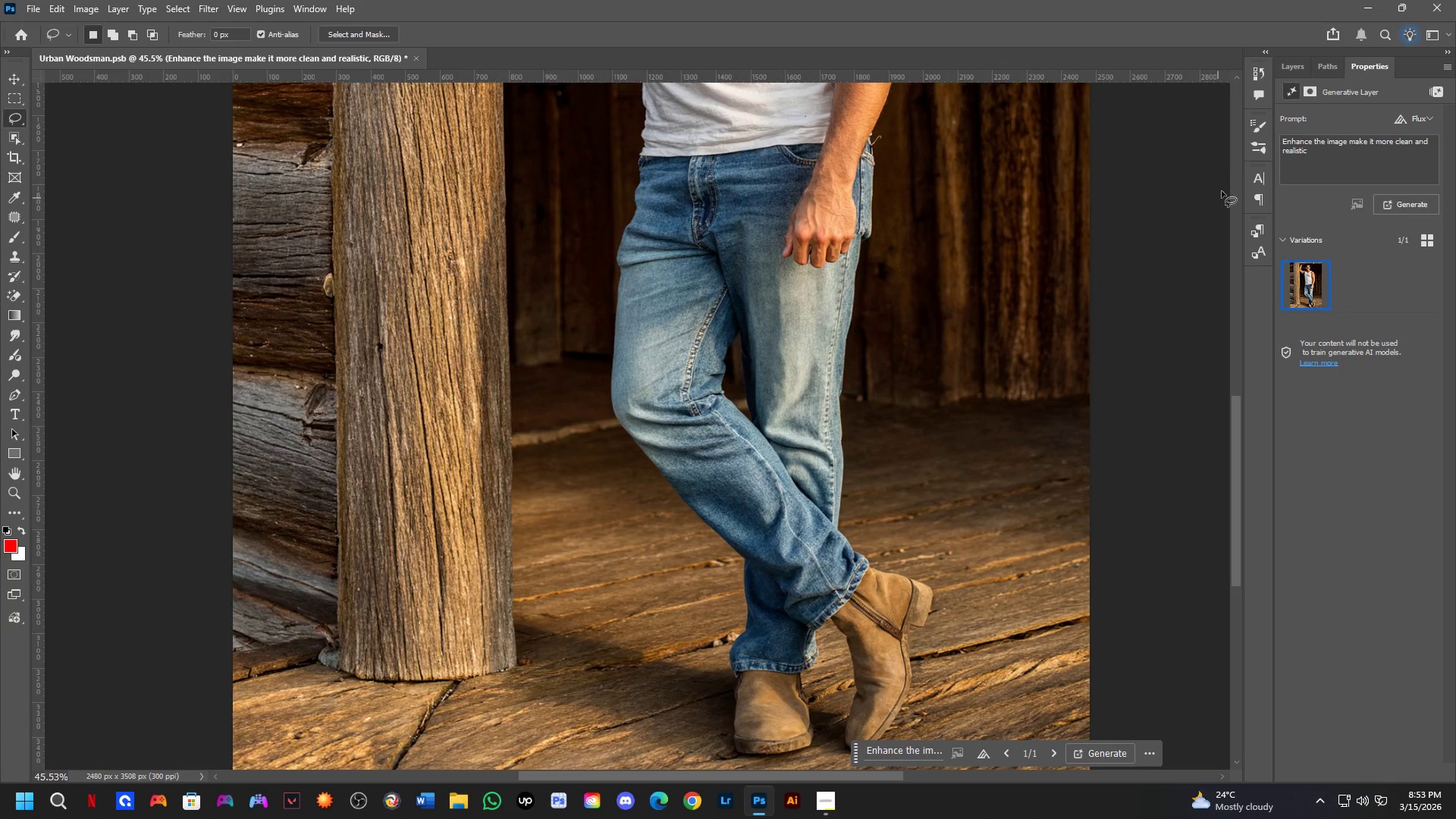 
left_click_drag(start_coordinate=[657, 650], to_coordinate=[915, 792])
 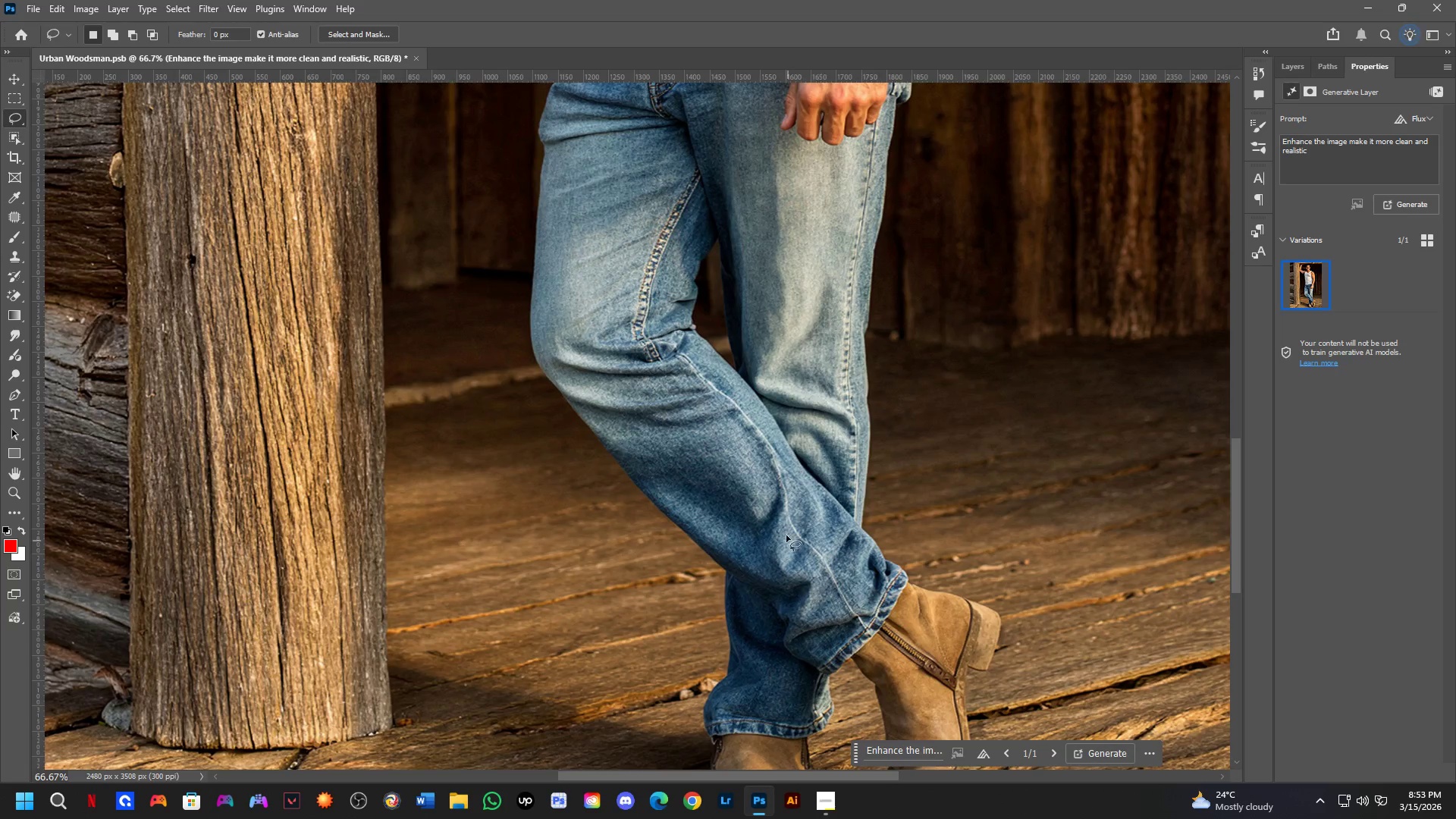 
scroll: coordinate [785, 533], scroll_direction: down, amount: 4.0
 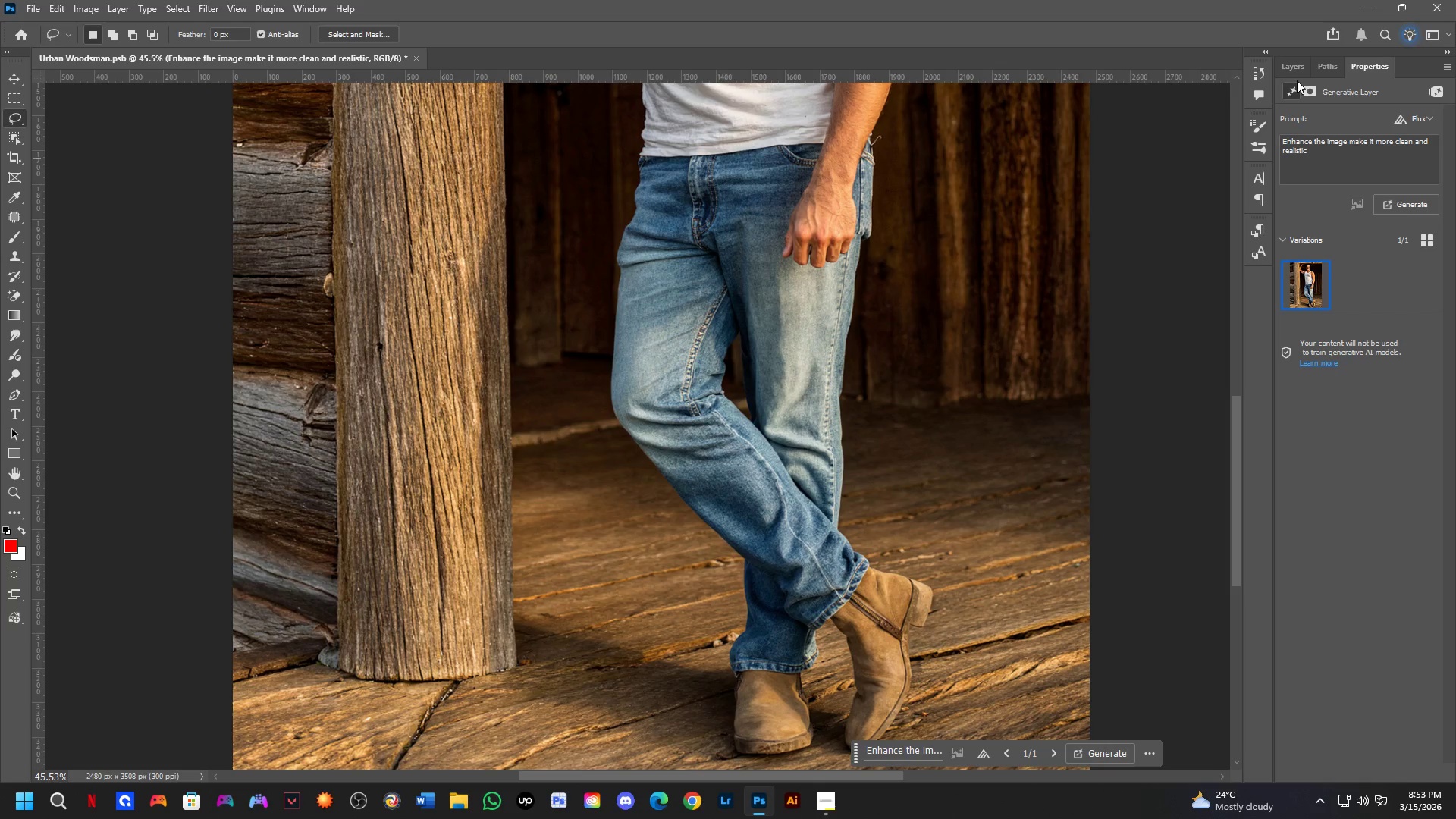 
left_click([1293, 71])
 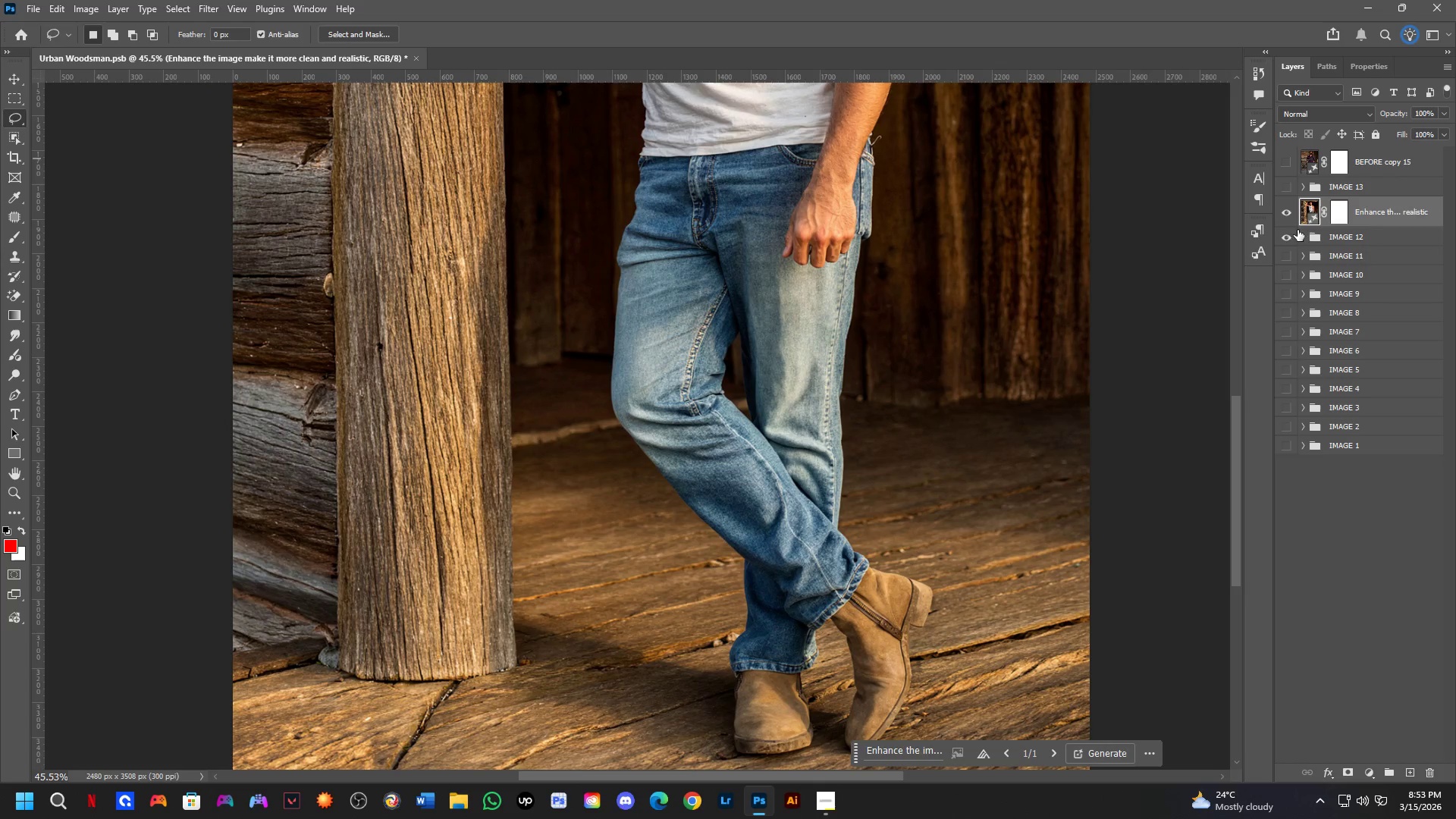 
key(Shift+ShiftLeft)
 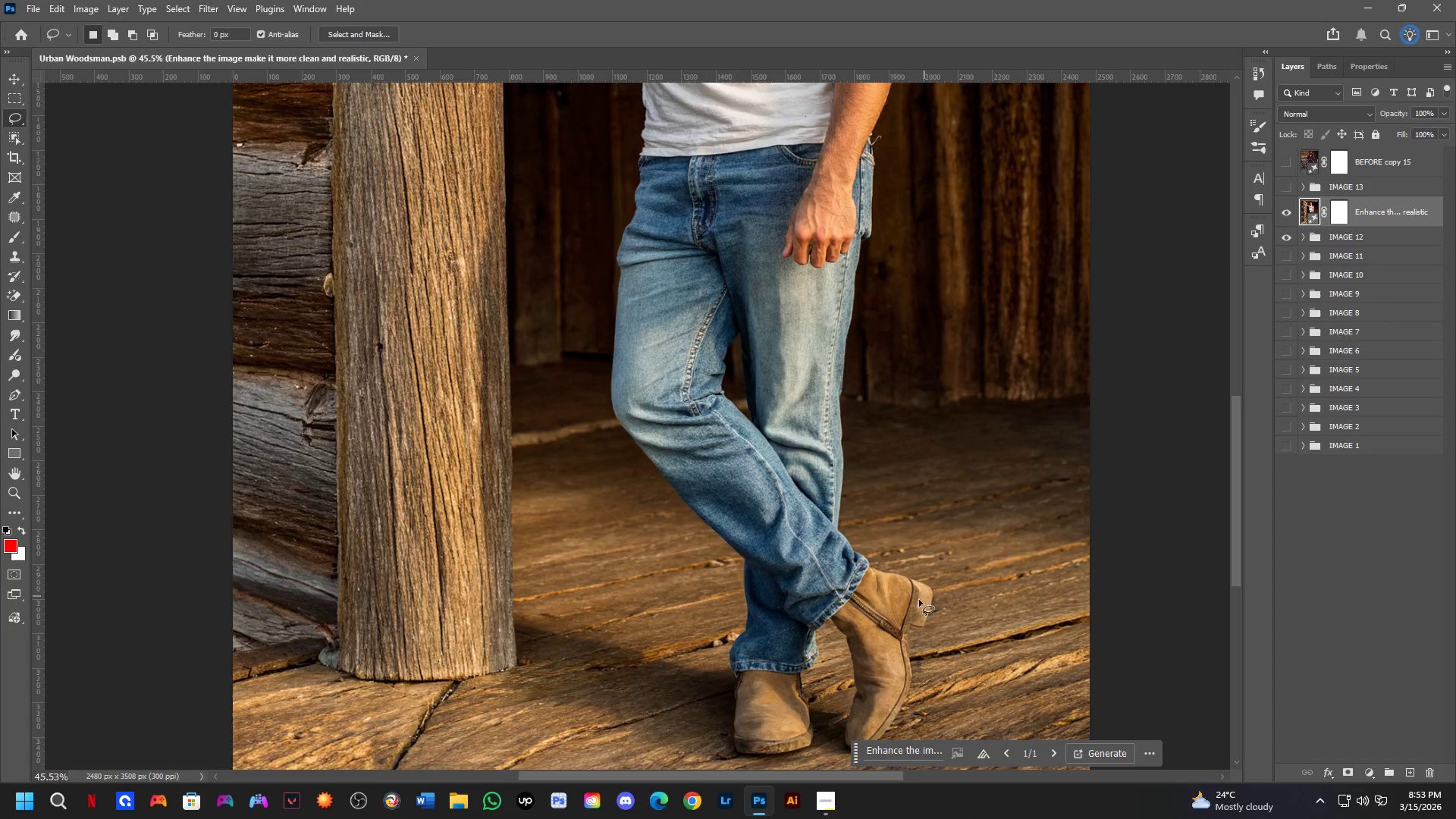 
hold_key(key=Space, duration=0.48)
 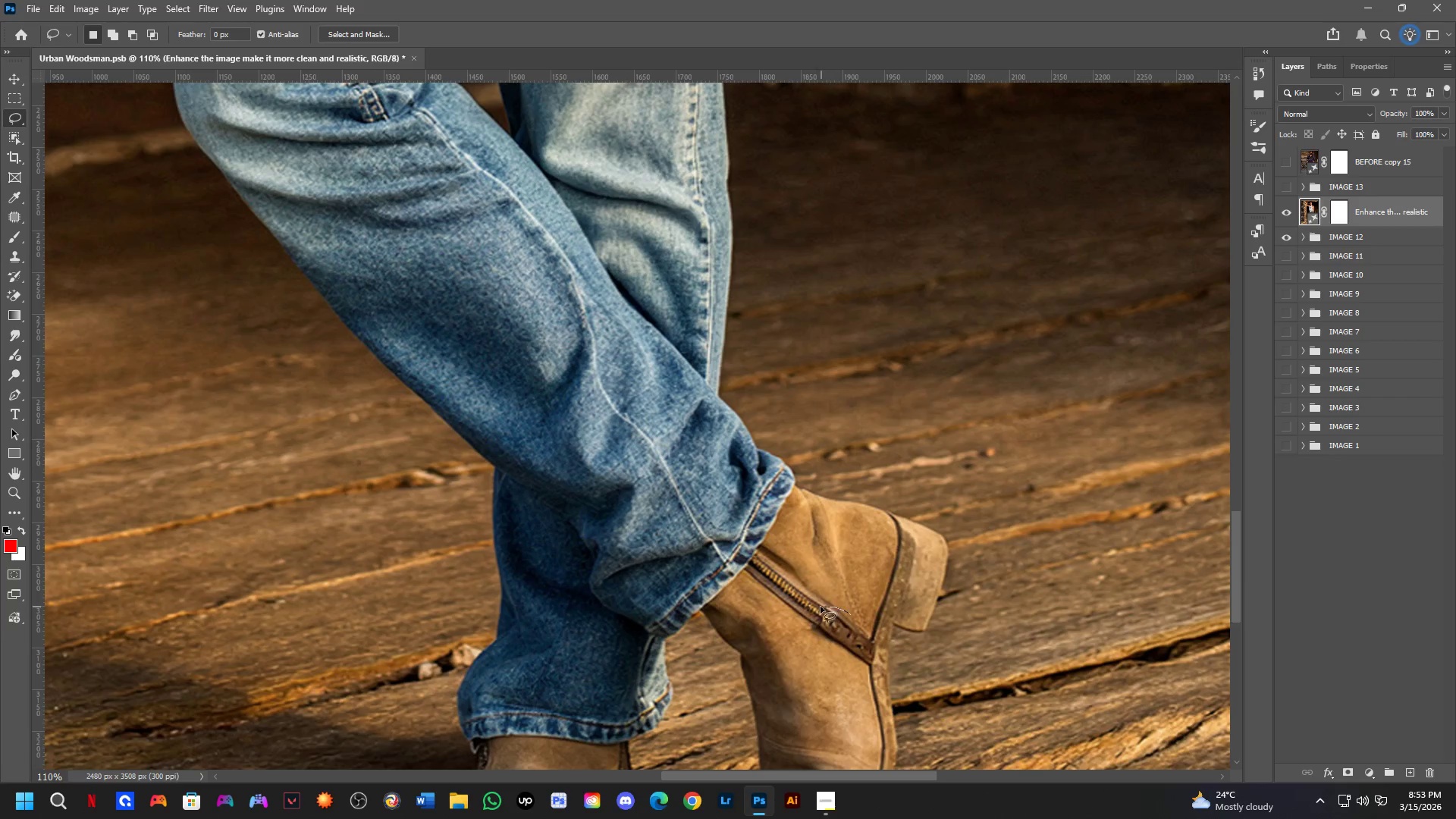 
left_click_drag(start_coordinate=[863, 664], to_coordinate=[853, 634])
 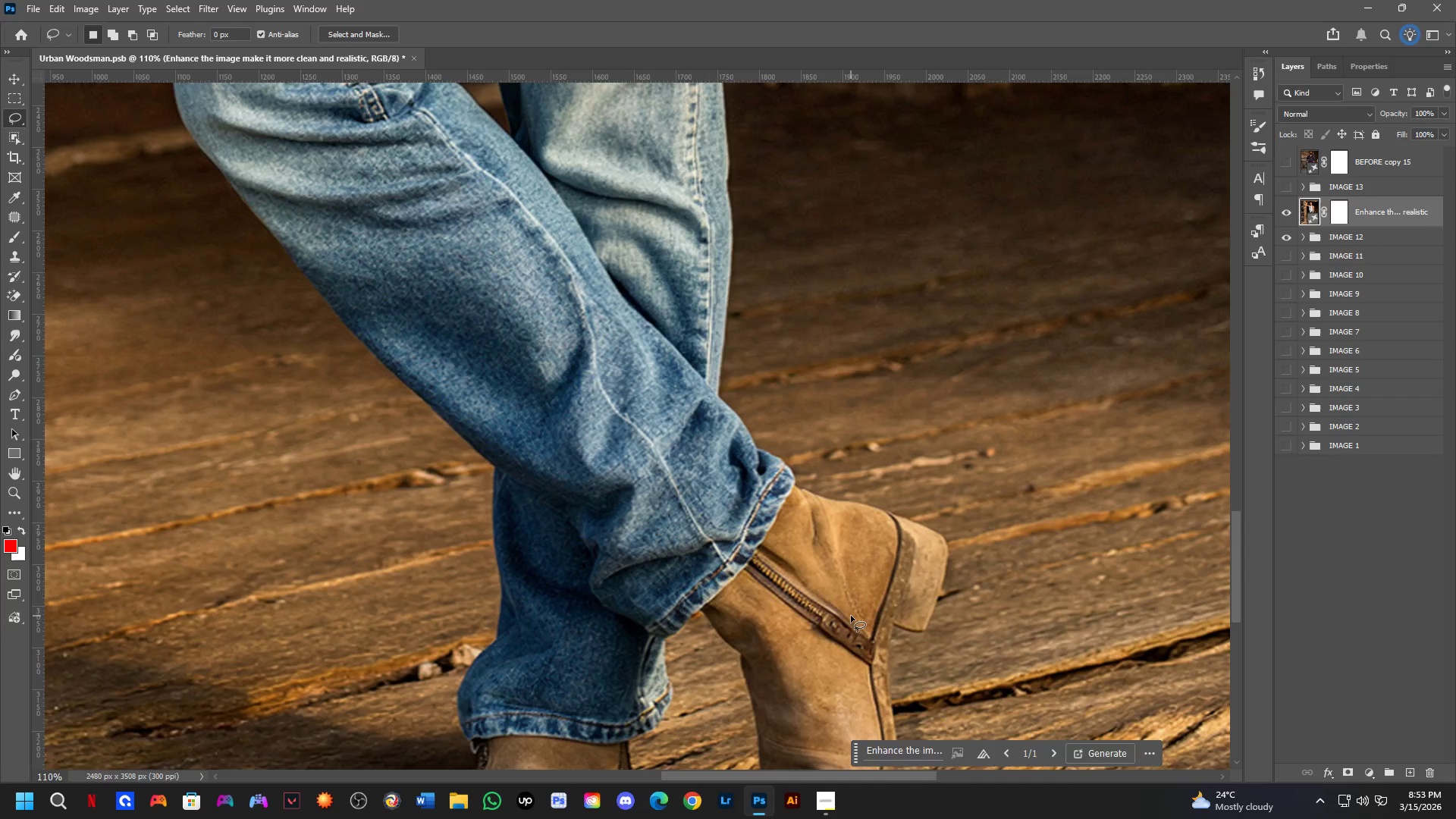 
scroll: coordinate [905, 613], scroll_direction: up, amount: 4.0
 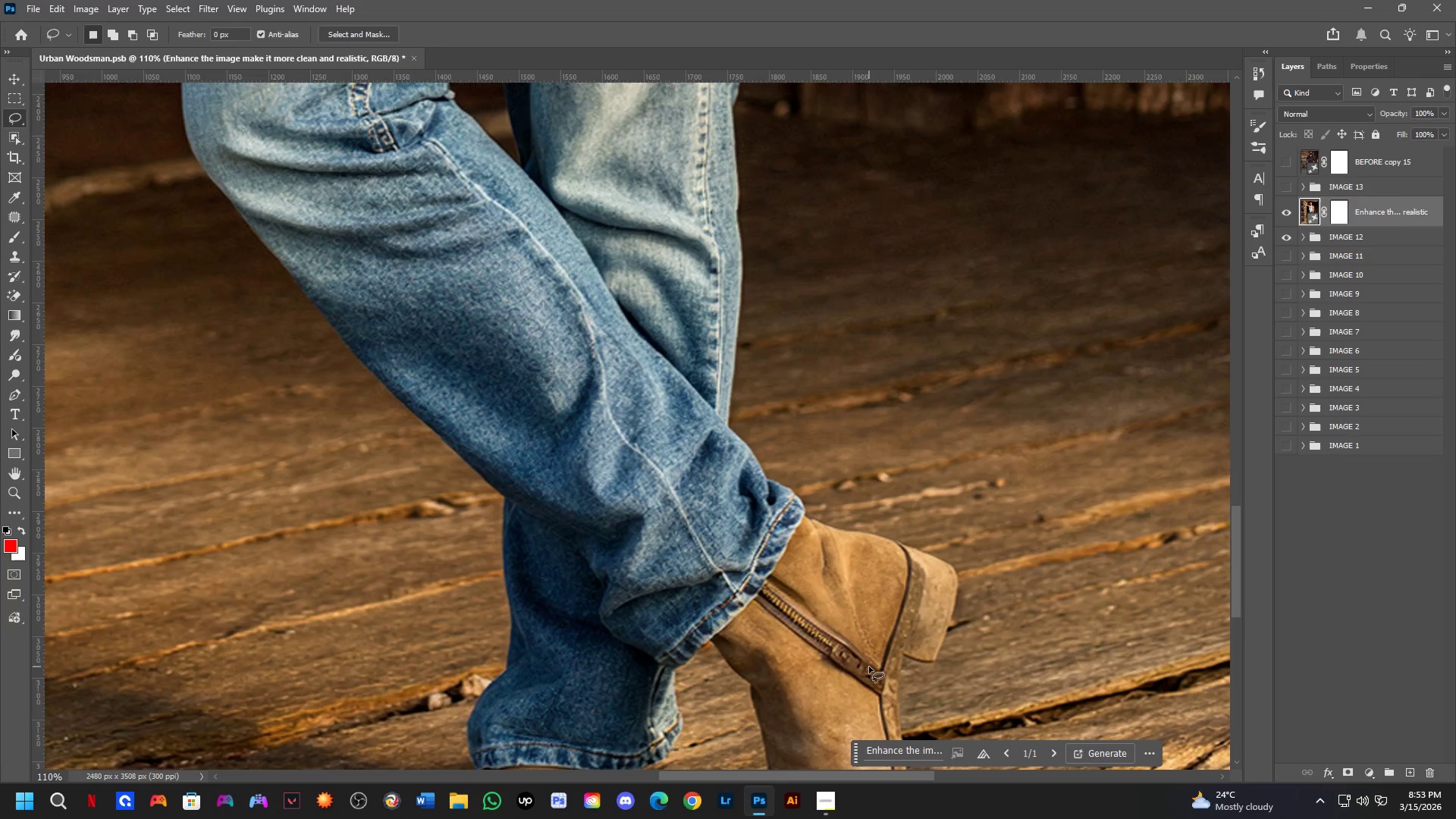 
left_click_drag(start_coordinate=[850, 614], to_coordinate=[855, 610])
 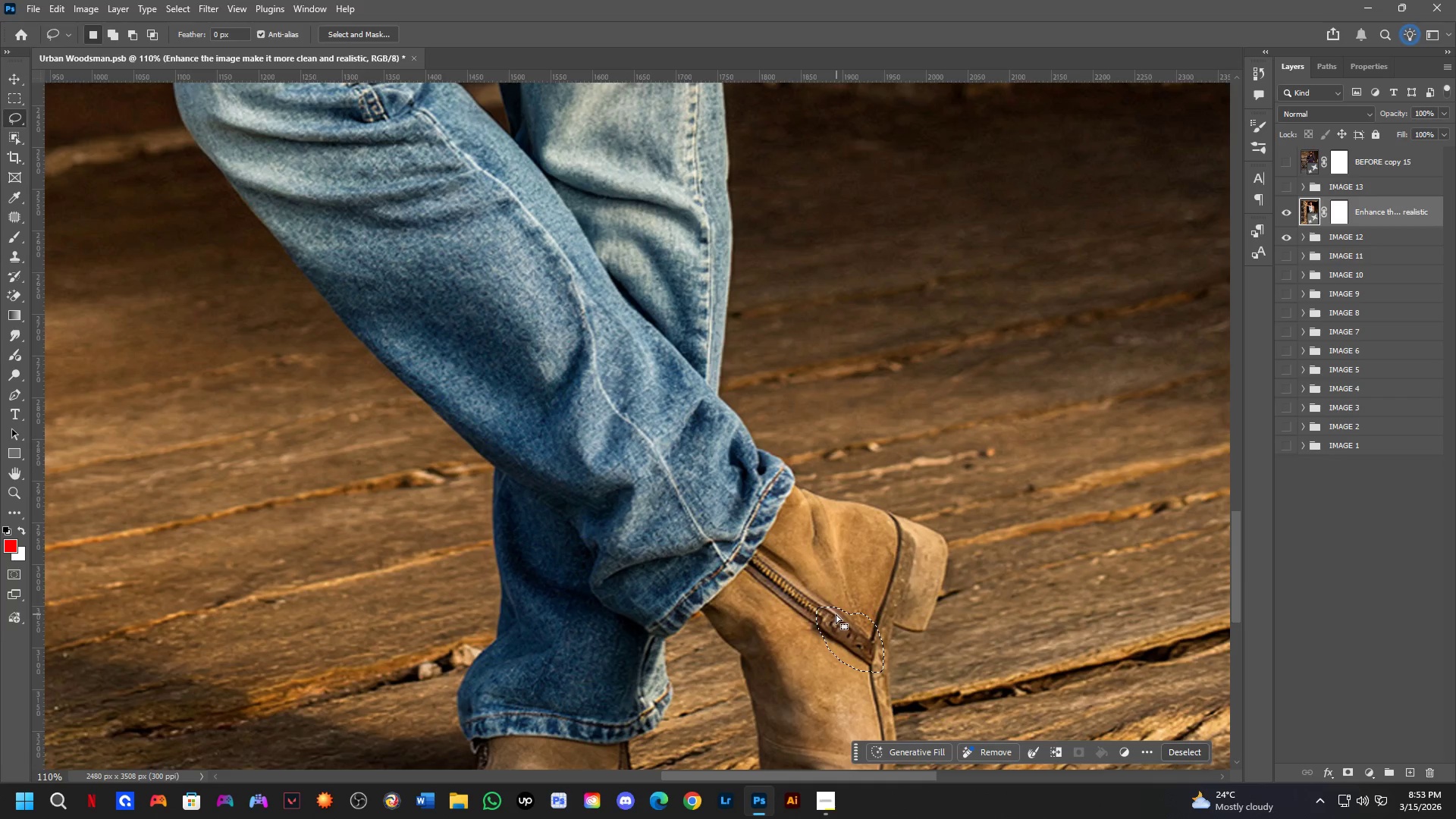 
key(Shift+ShiftLeft)
 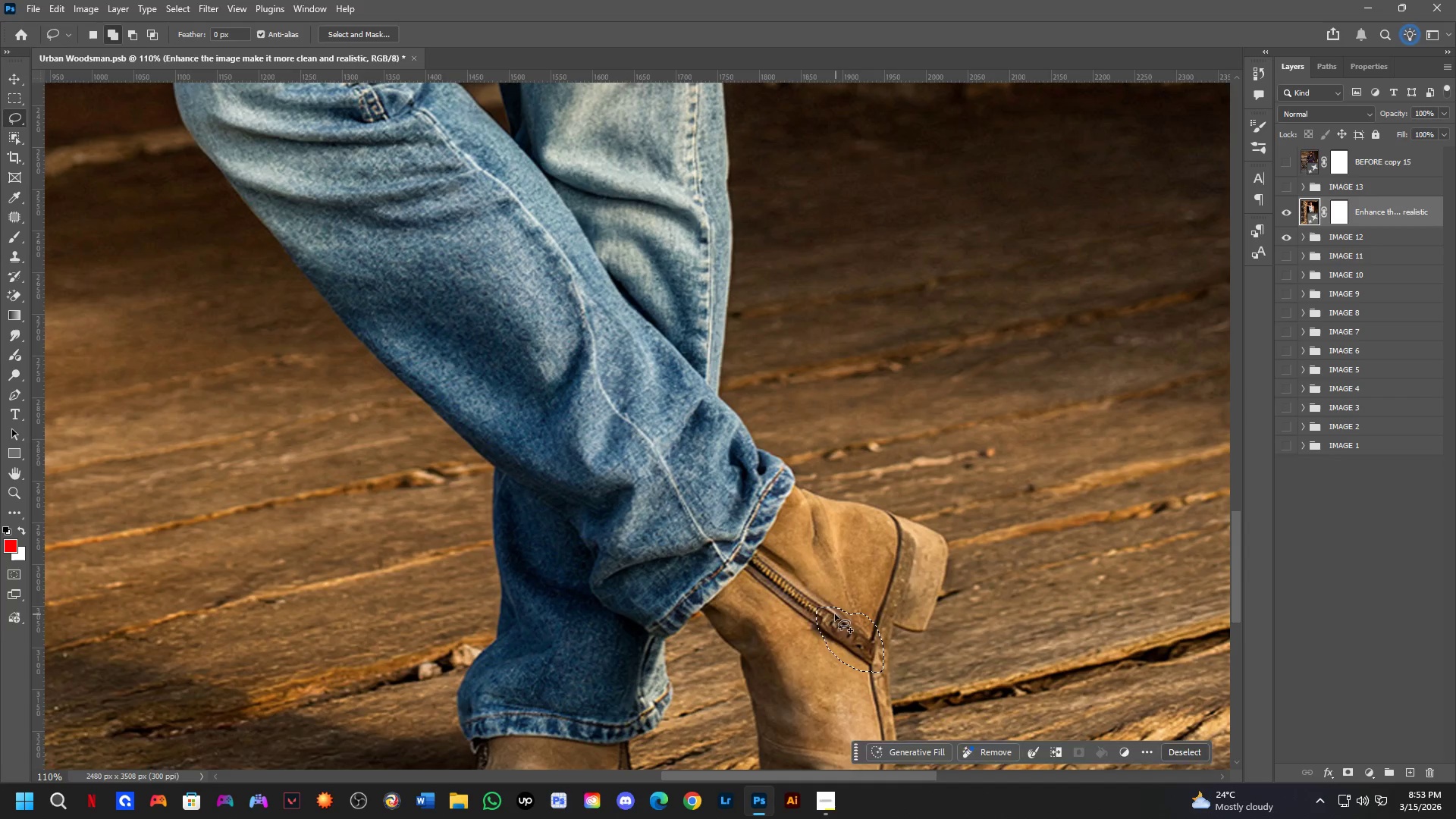 
left_click_drag(start_coordinate=[833, 613], to_coordinate=[842, 652])
 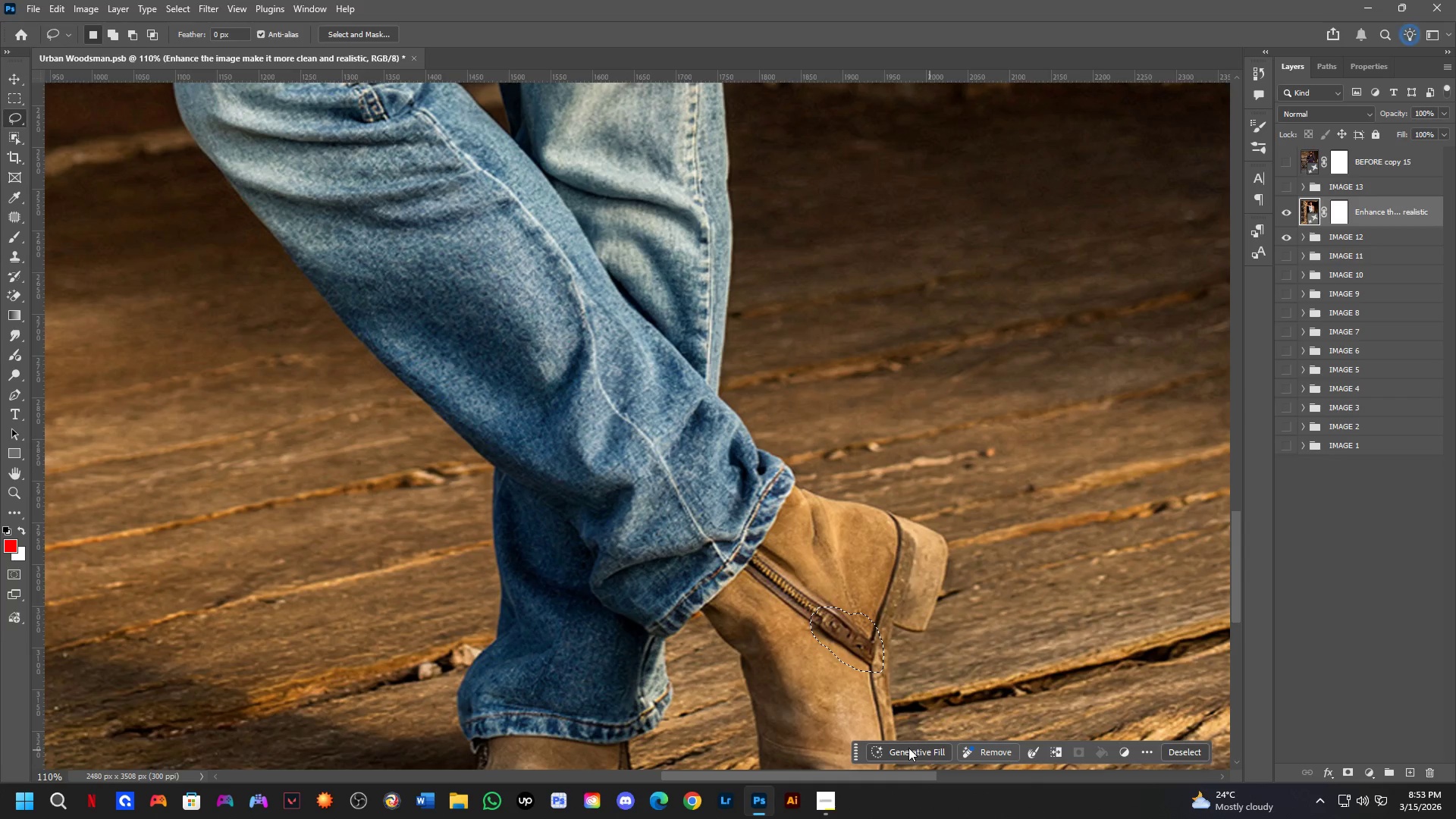 
left_click([908, 747])
 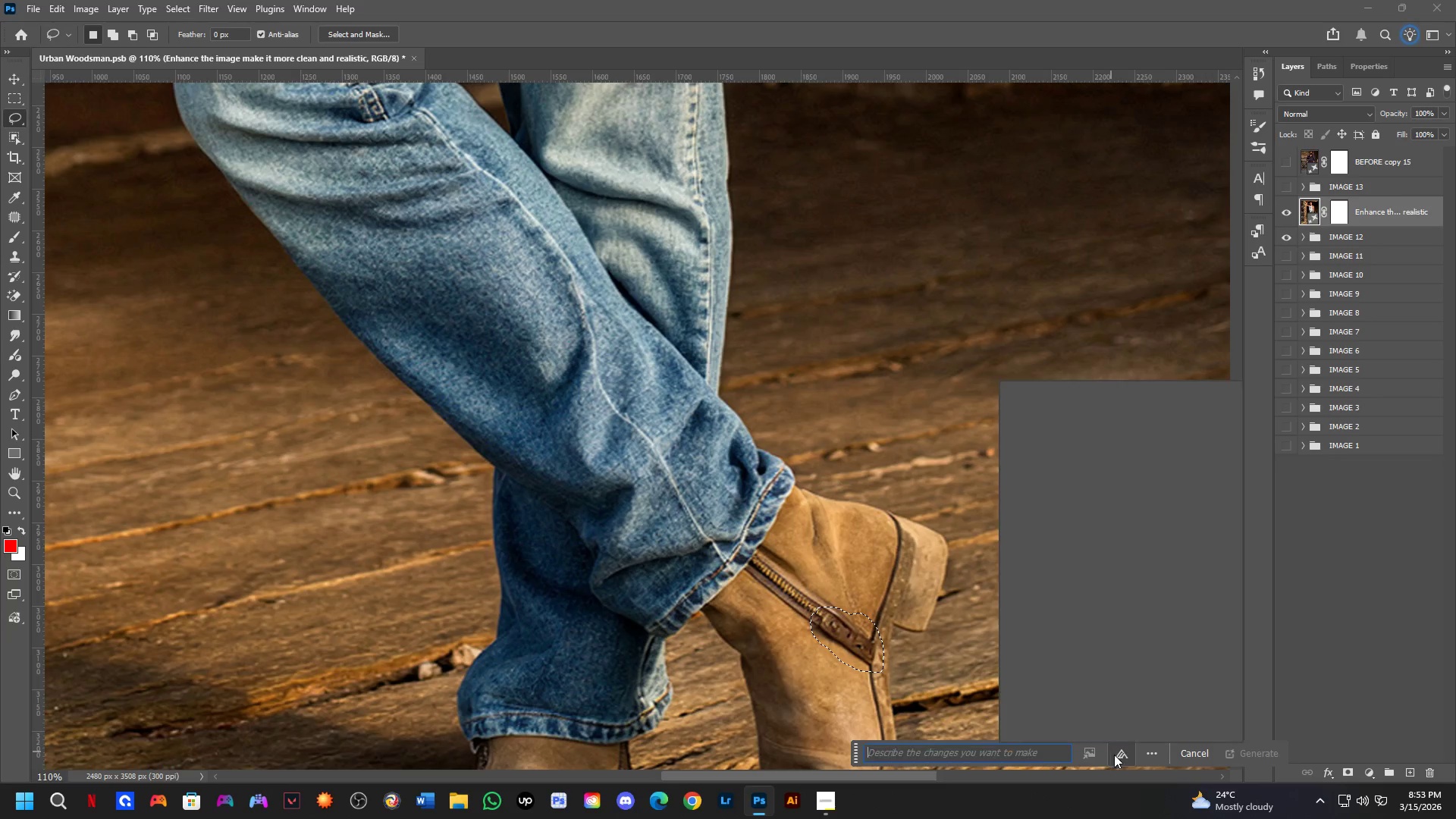 
double_click([1133, 479])
 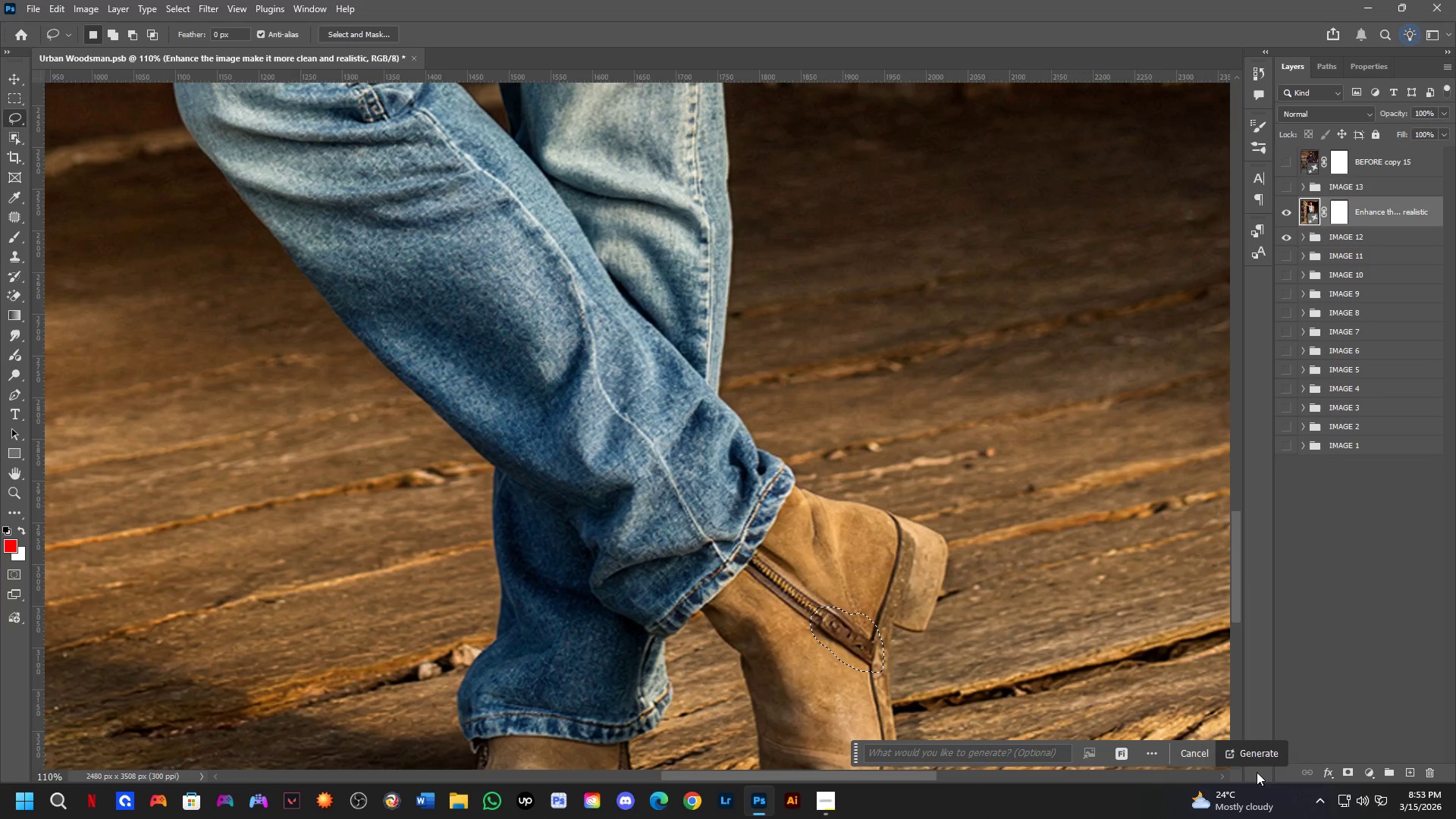 
left_click([1252, 756])
 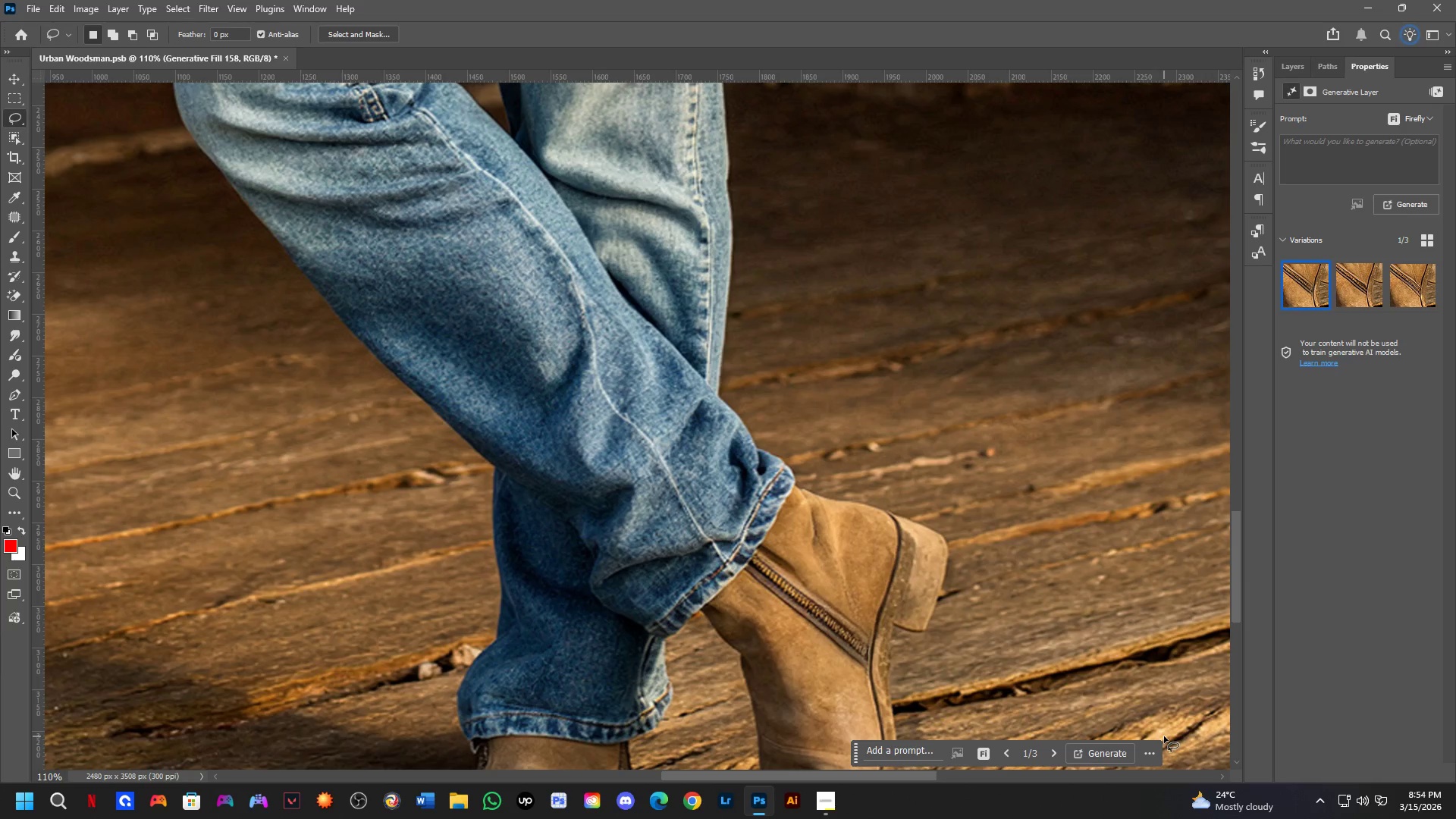 
wait(41.36)
 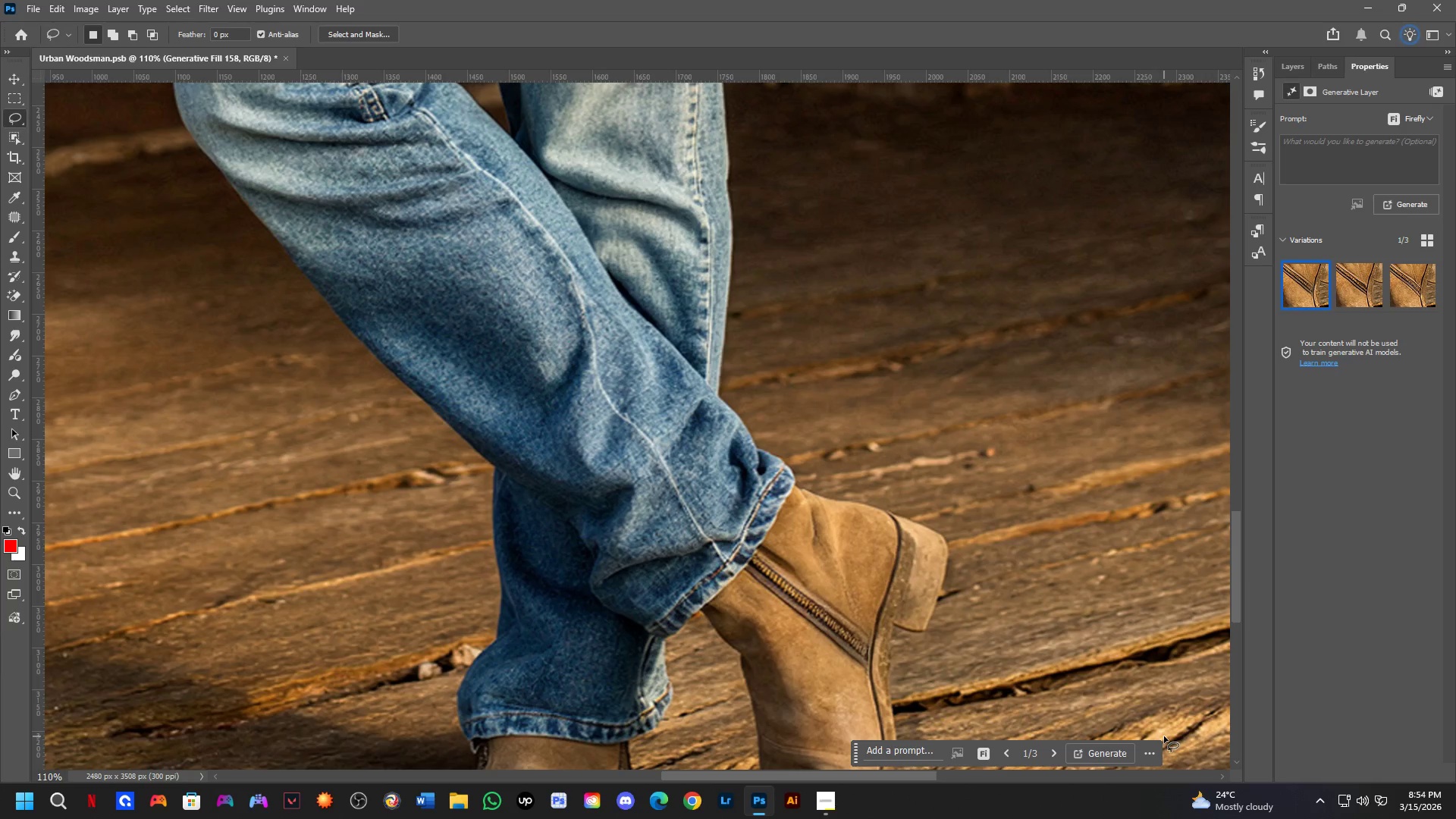 
scroll: coordinate [1201, 676], scroll_direction: down, amount: 3.0
 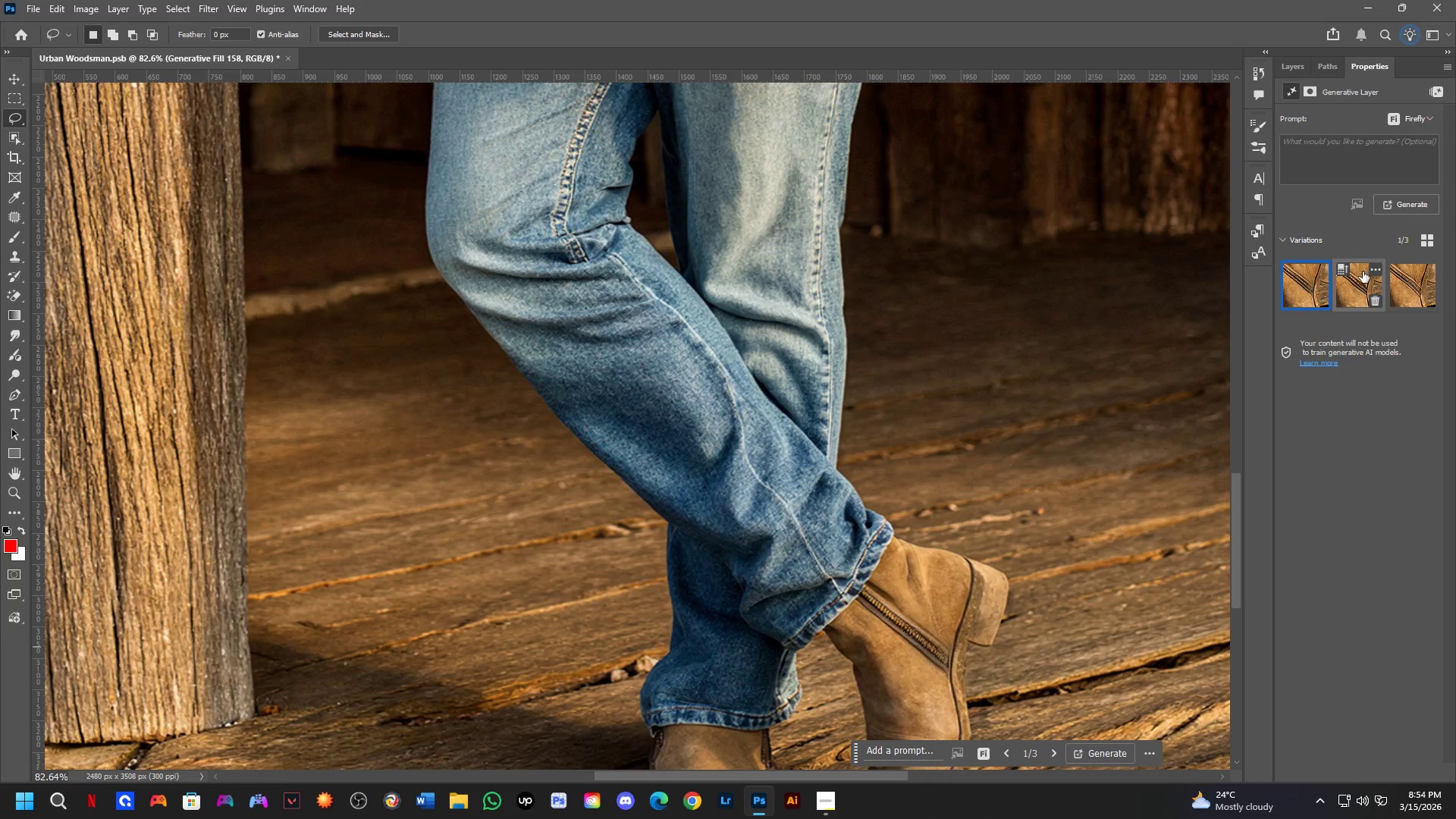 
left_click([1354, 280])
 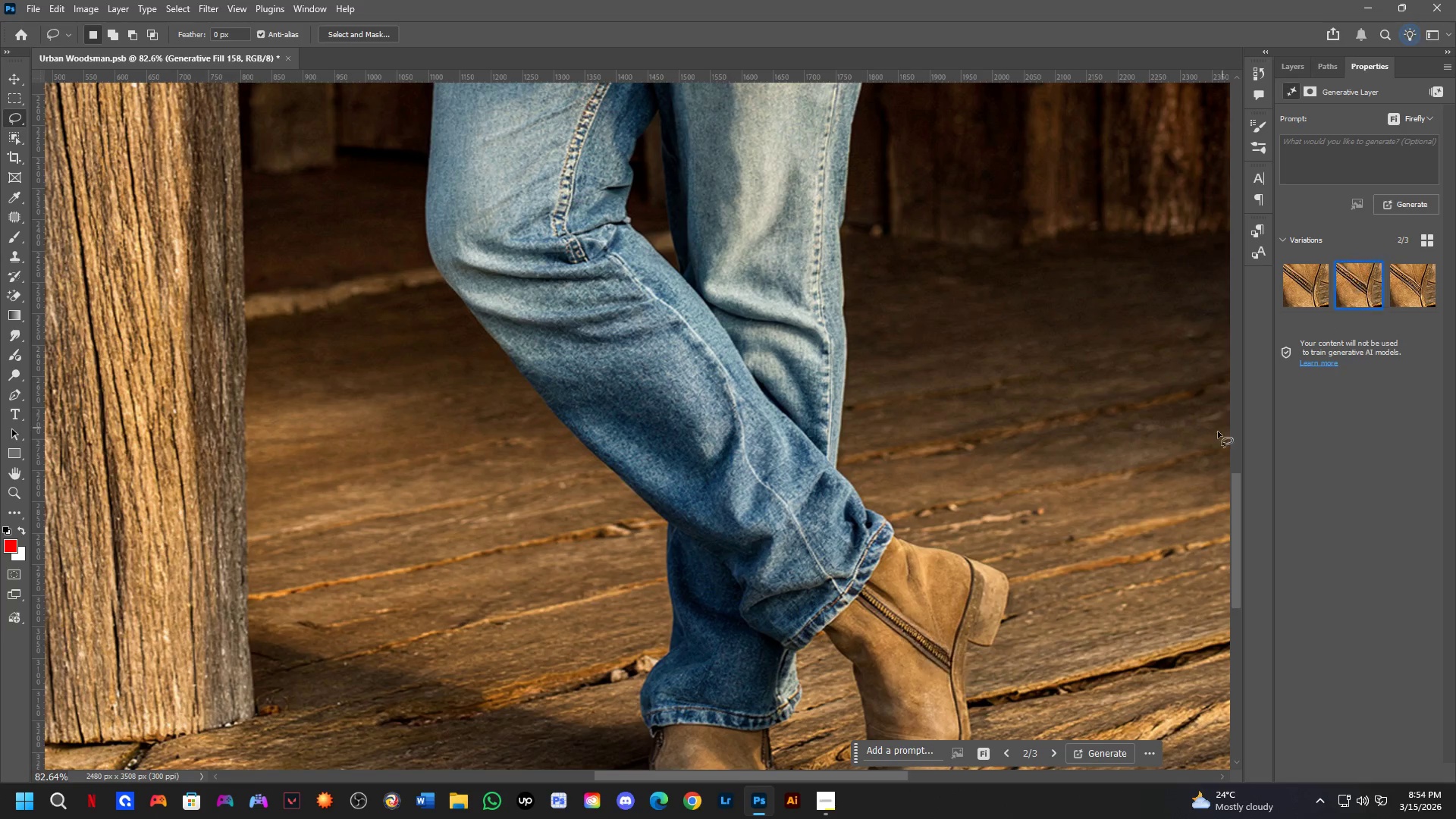 
hold_key(key=Space, duration=0.53)
 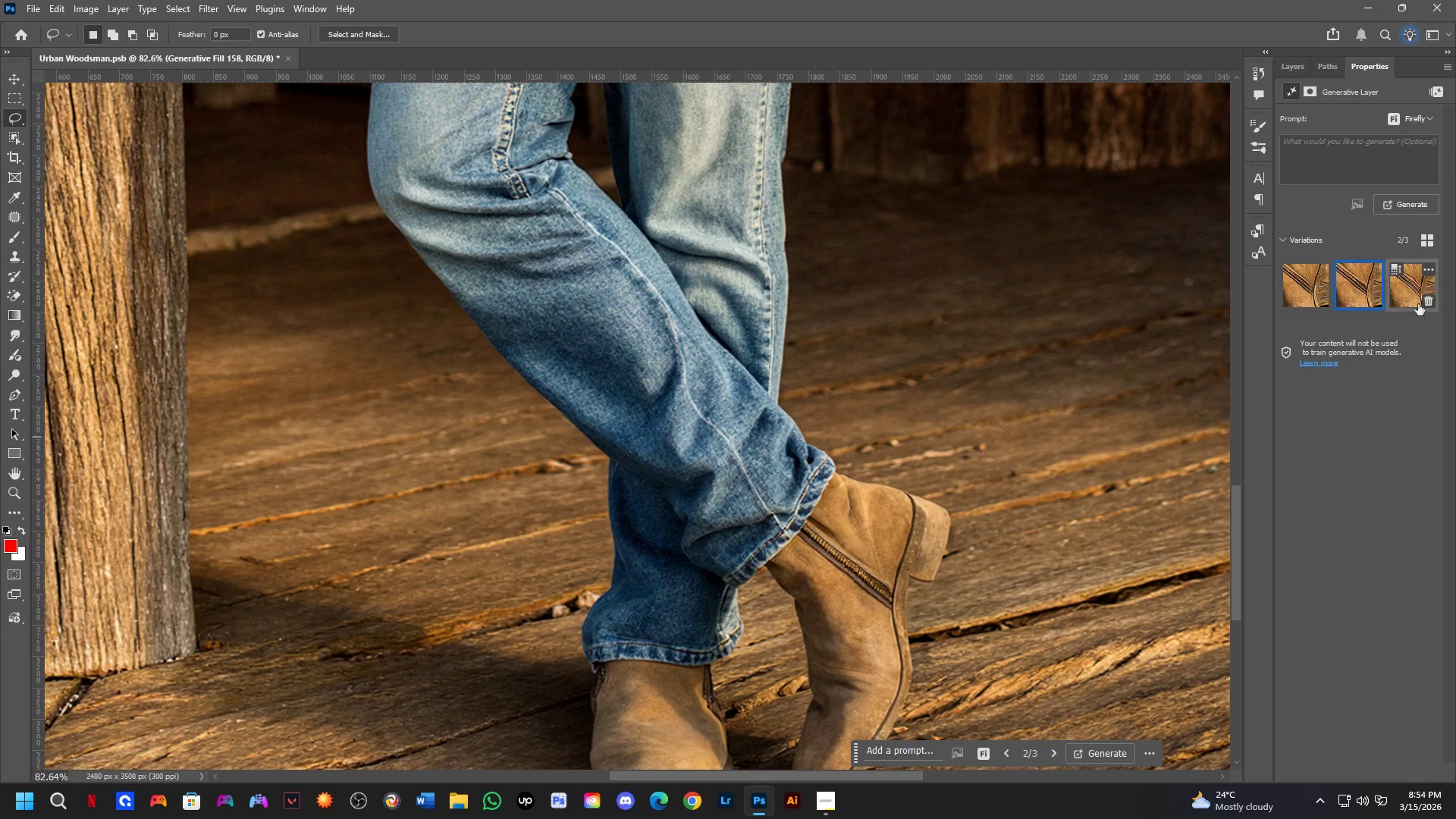 
left_click_drag(start_coordinate=[998, 546], to_coordinate=[940, 482])
 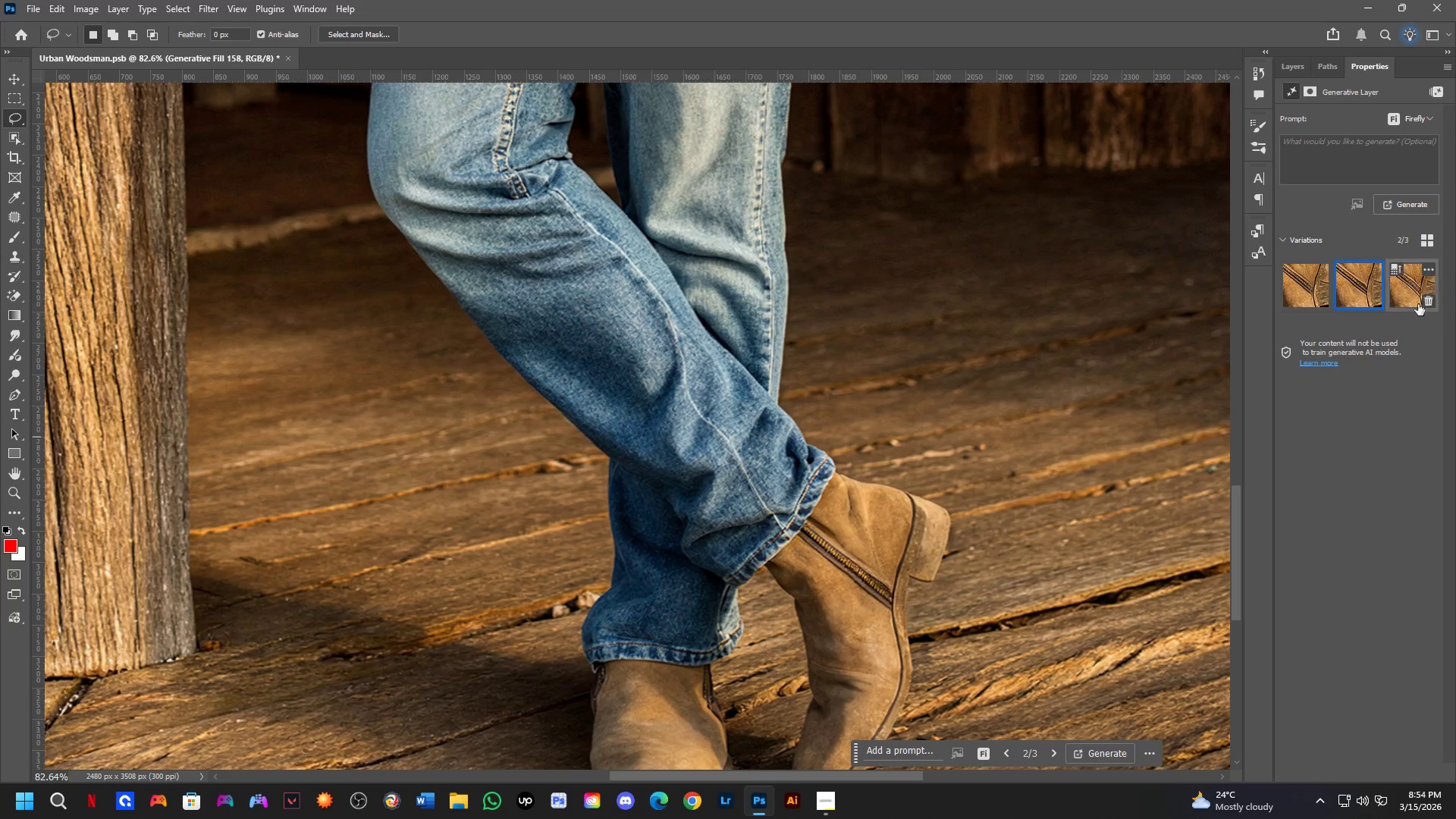 
left_click([1412, 294])
 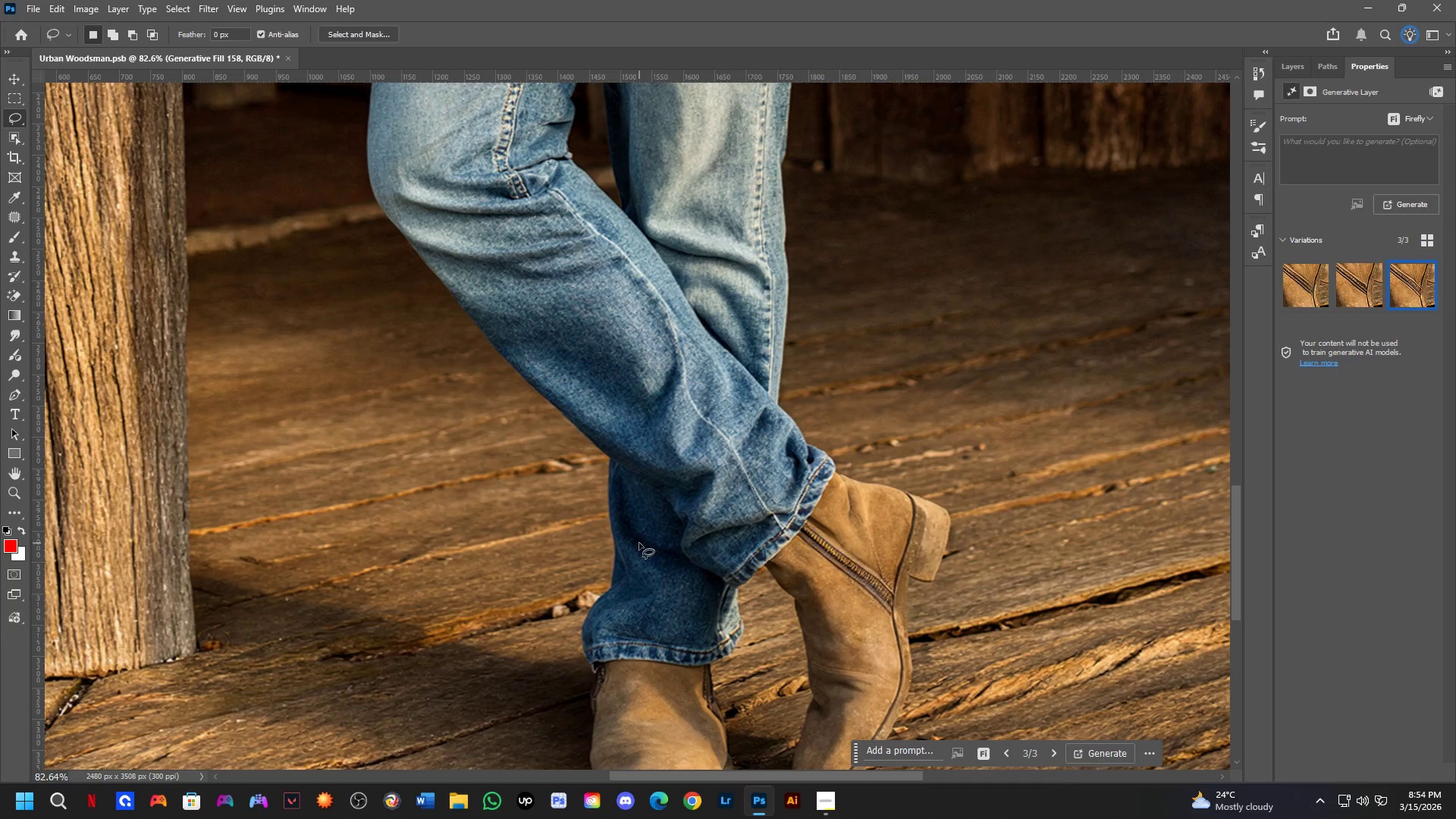 
hold_key(key=Space, duration=0.47)
 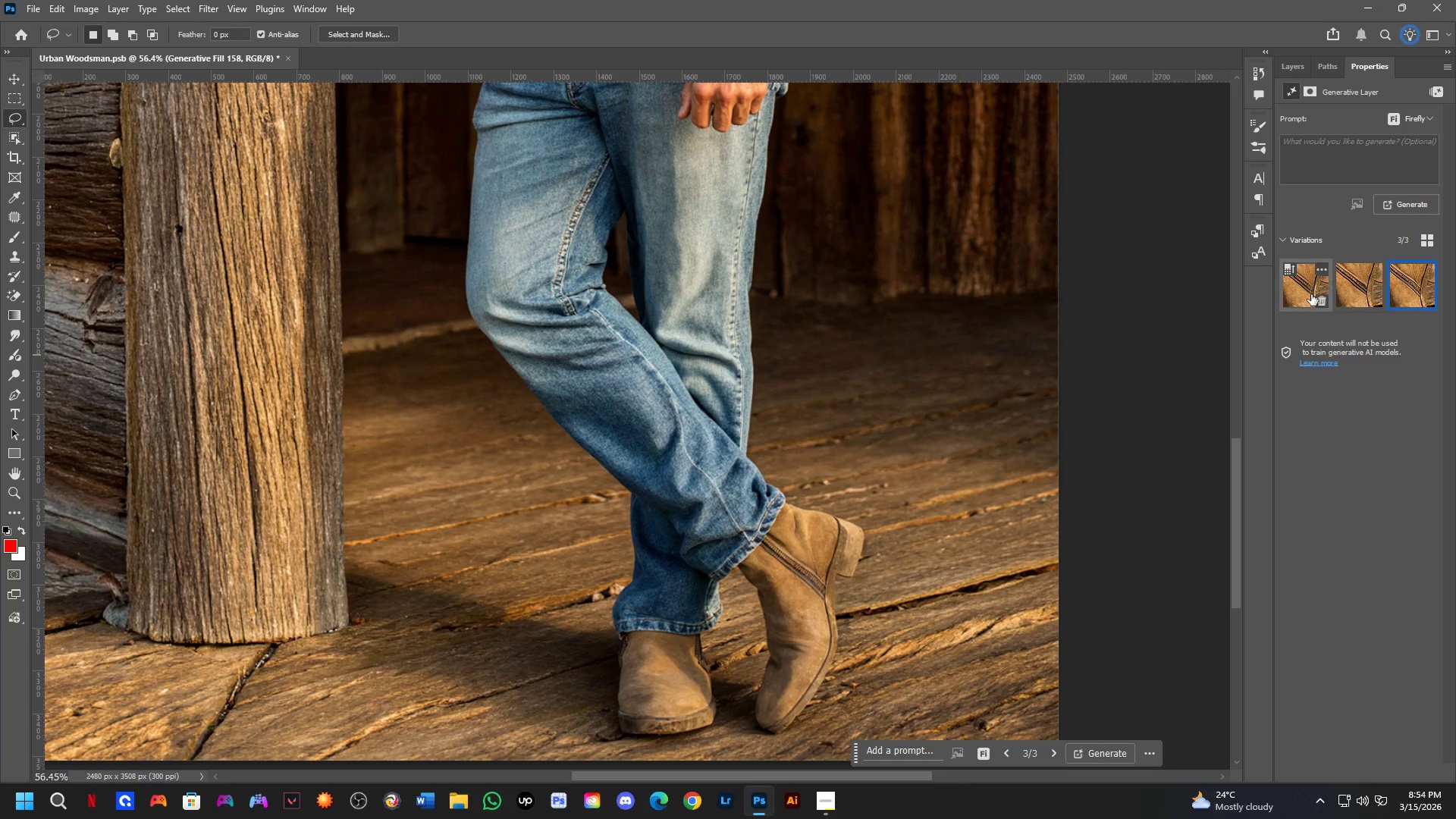 
left_click_drag(start_coordinate=[993, 550], to_coordinate=[980, 562])
 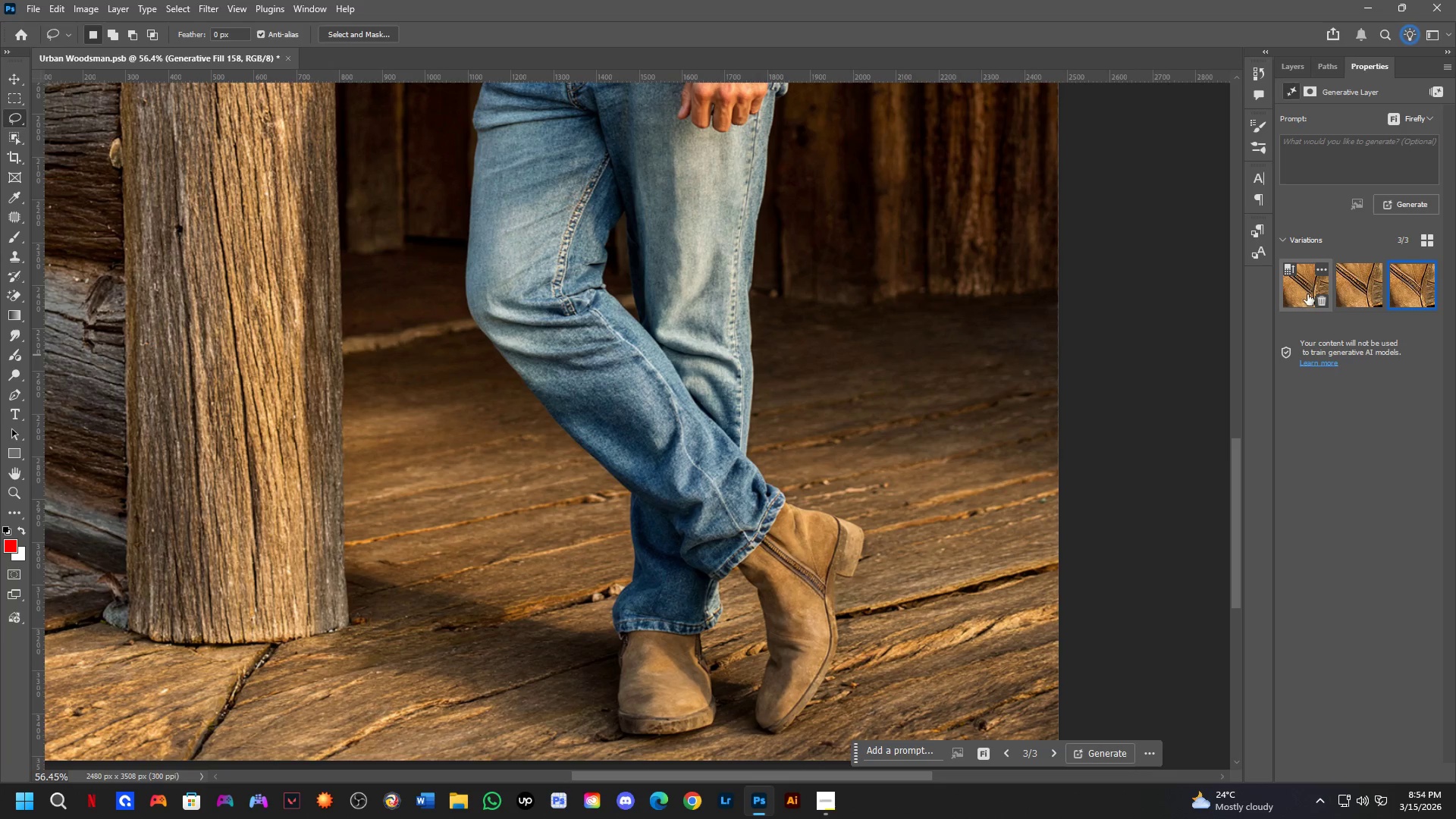 
scroll: coordinate [727, 527], scroll_direction: down, amount: 4.0
 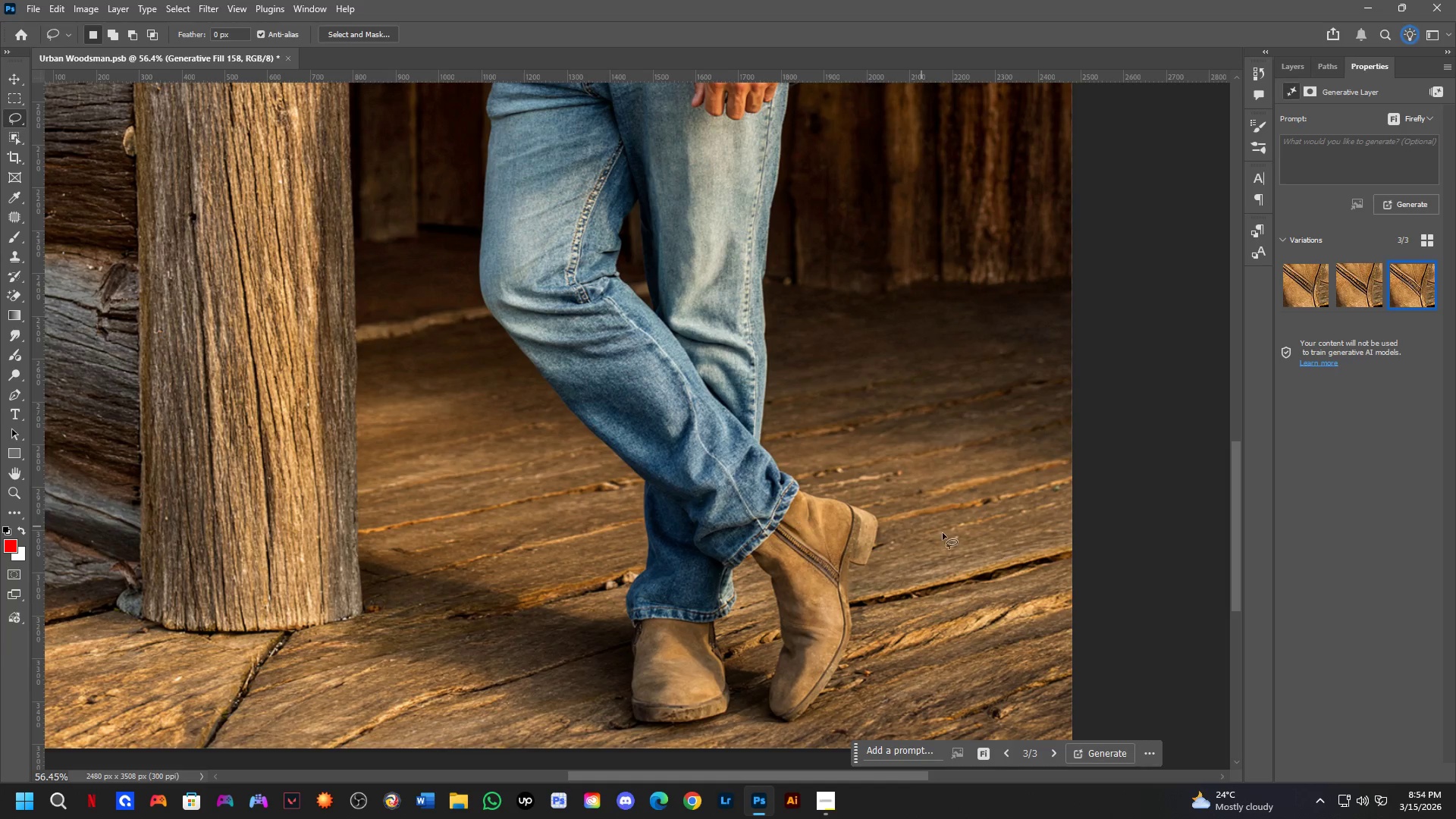 
key(Control+Z)
 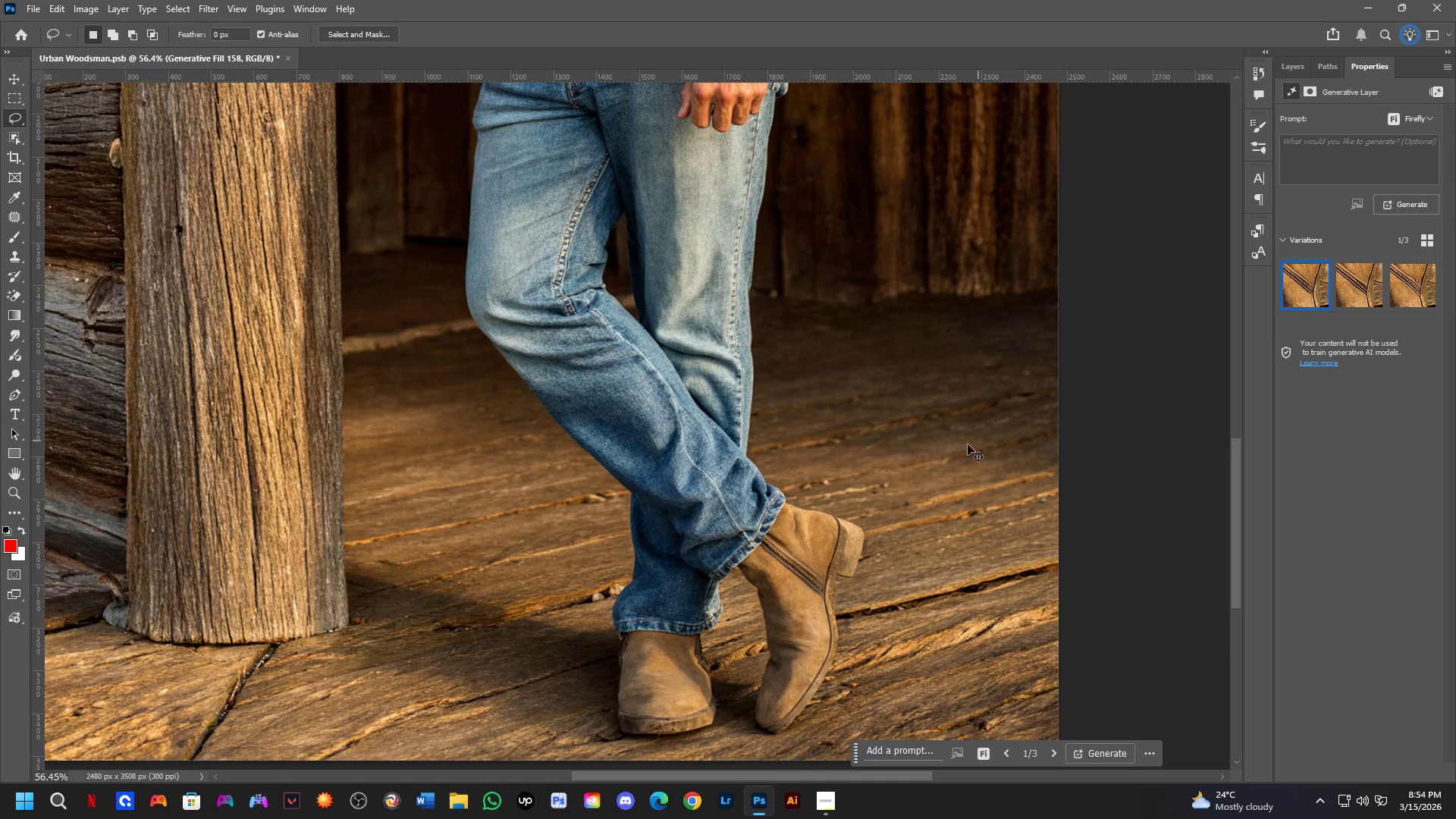 
key(Control+Z)
 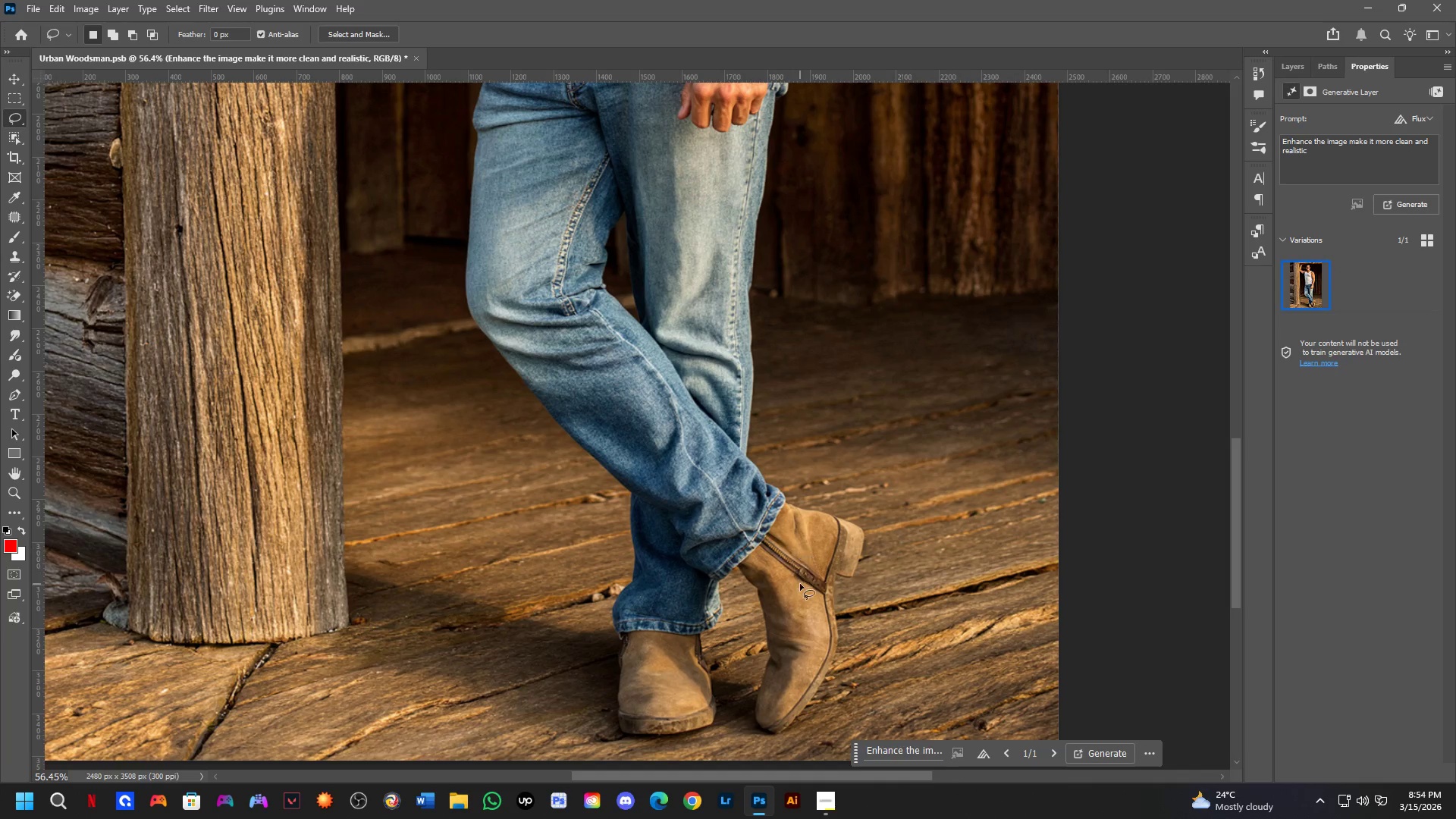 
hold_key(key=Space, duration=0.67)
 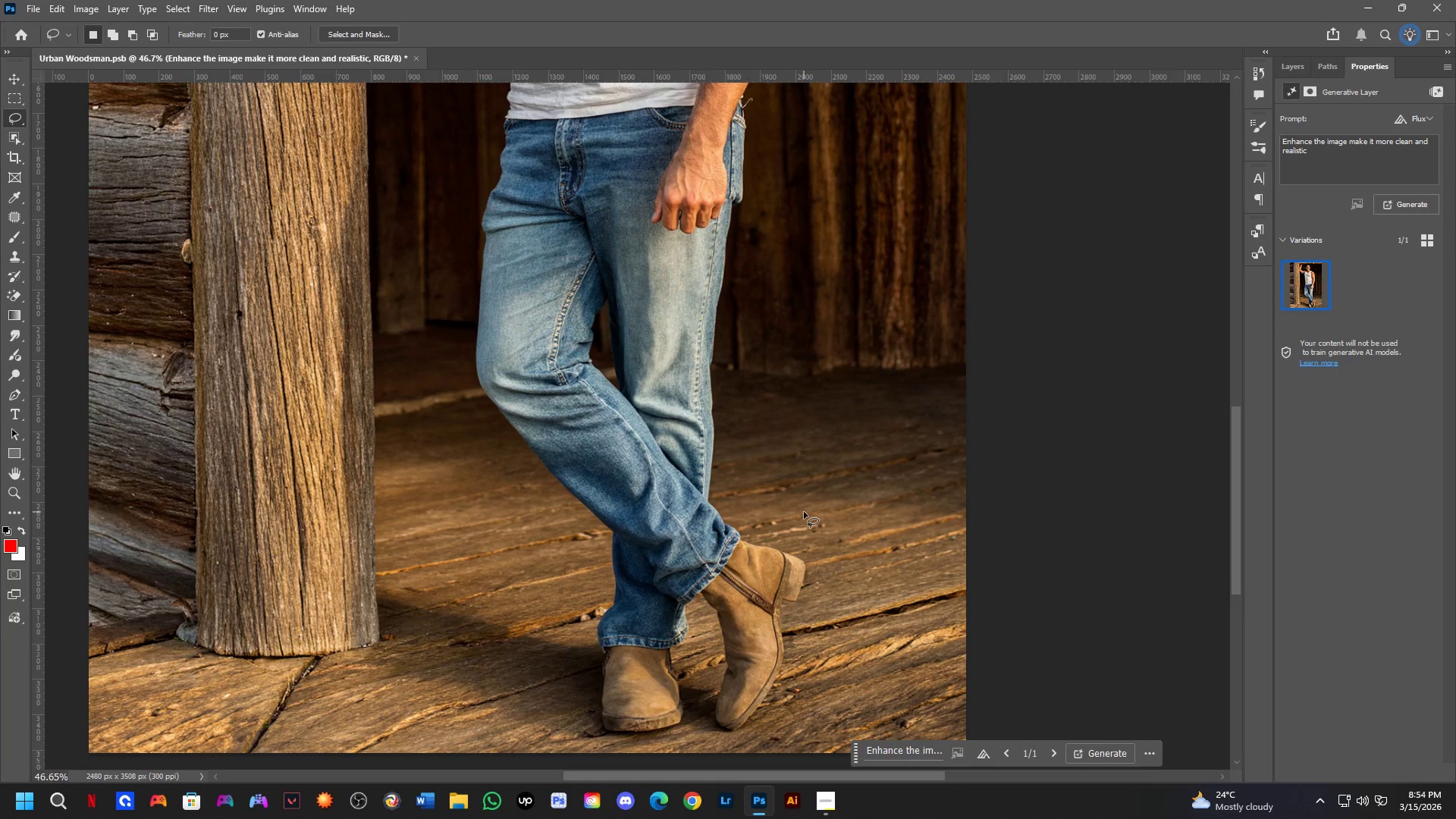 
left_click_drag(start_coordinate=[852, 486], to_coordinate=[804, 512])
 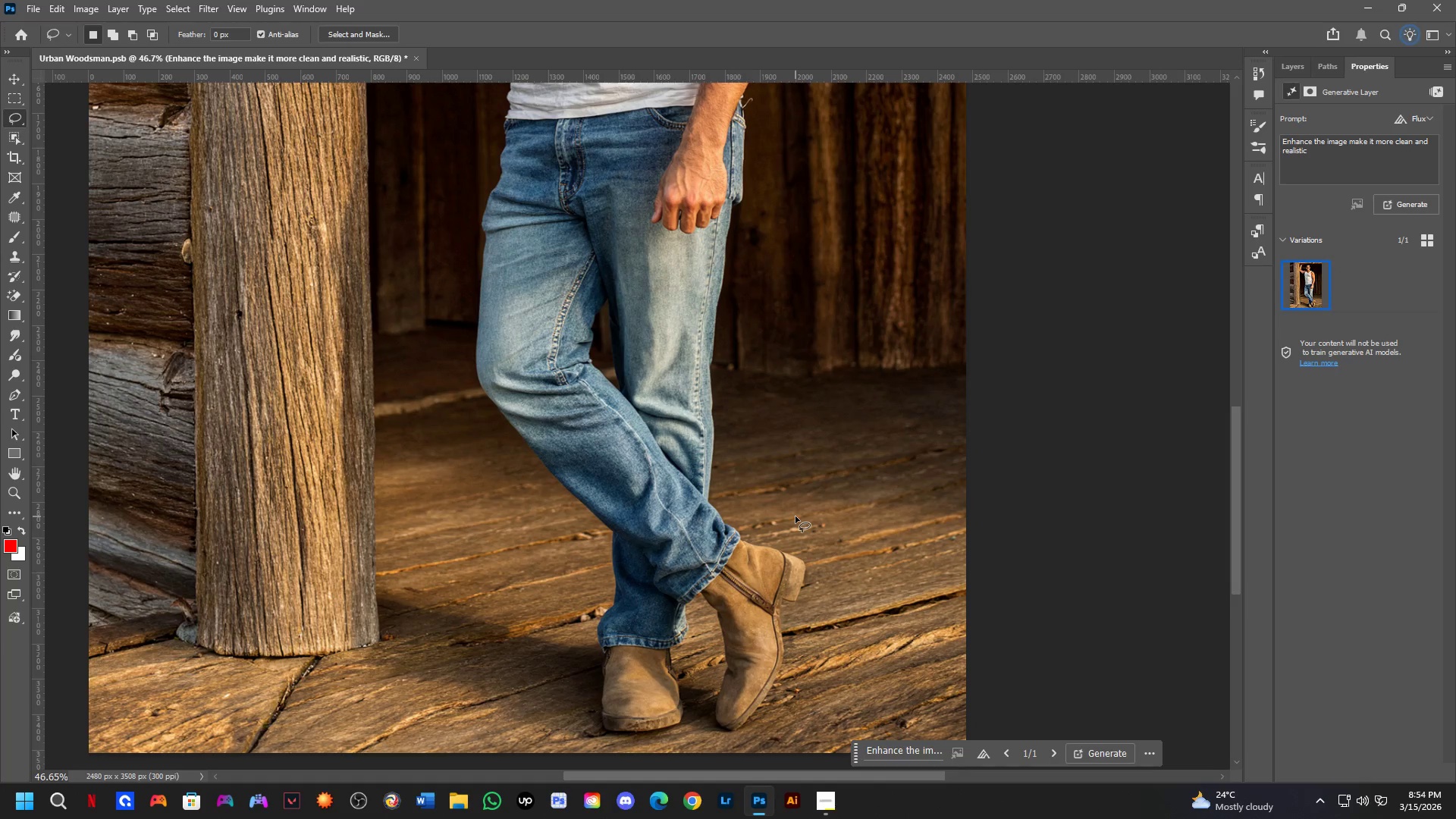 
scroll: coordinate [802, 570], scroll_direction: down, amount: 2.0
 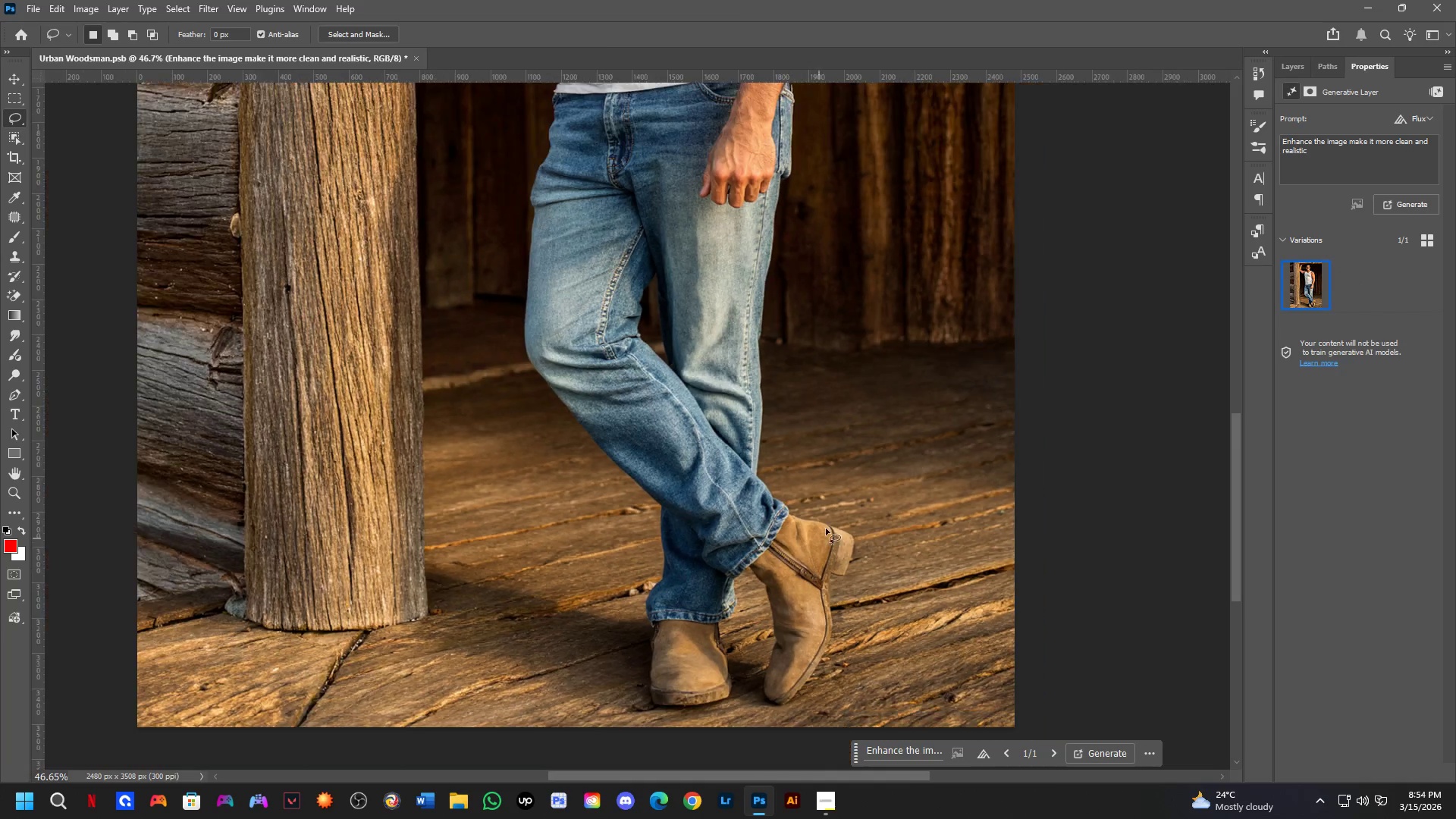 
hold_key(key=Space, duration=1.22)
 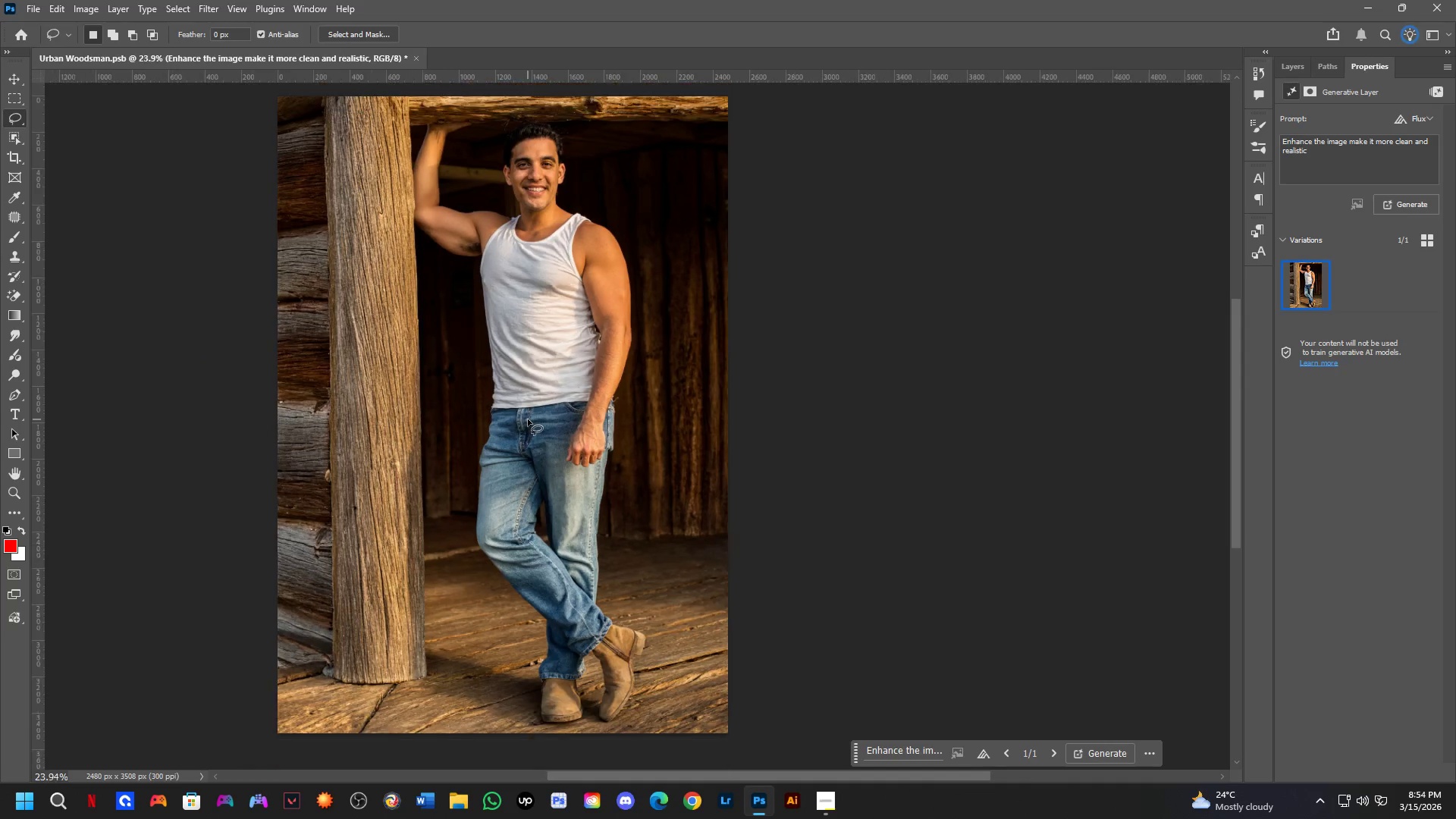 
left_click_drag(start_coordinate=[565, 360], to_coordinate=[544, 473])
 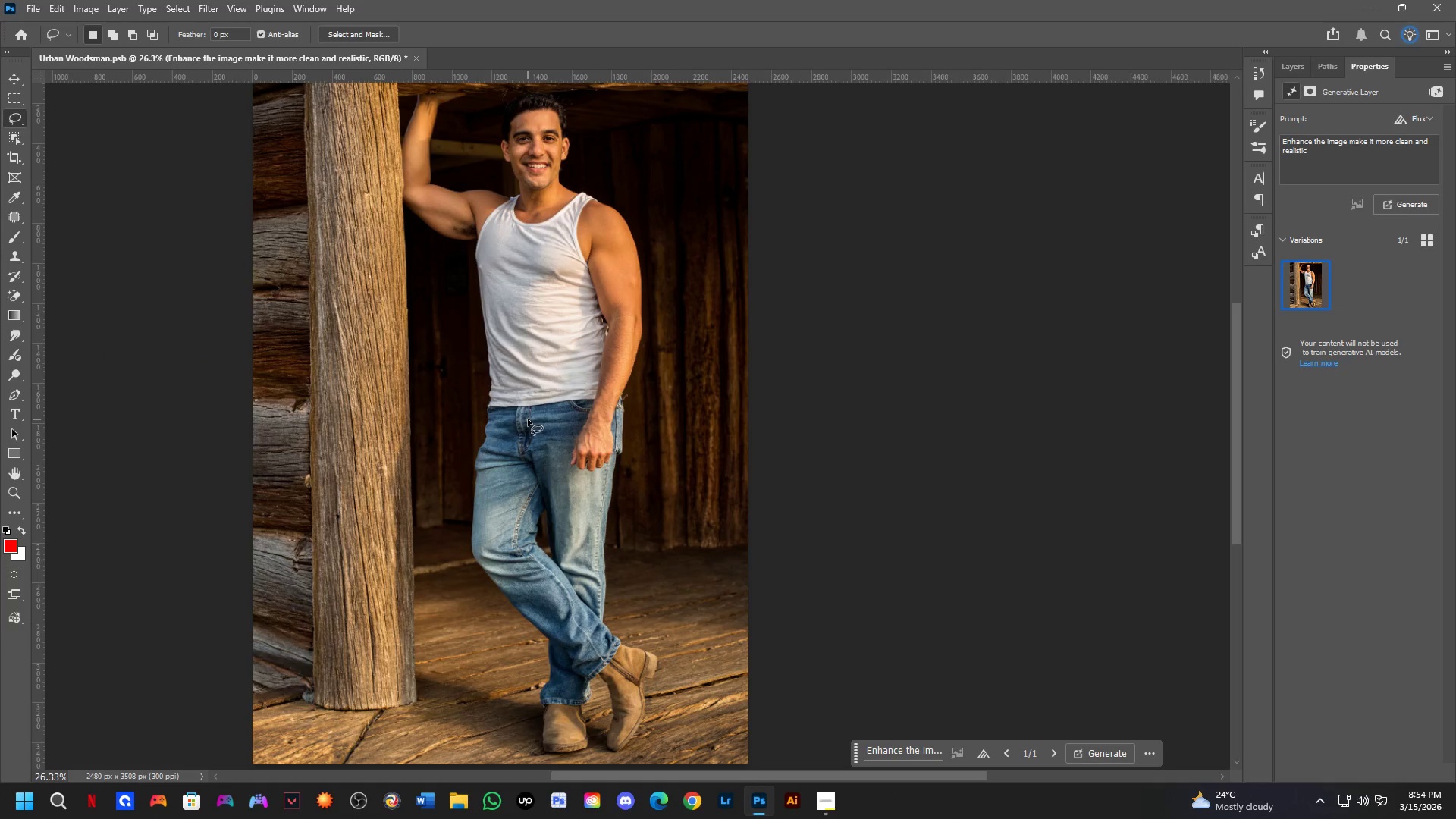 
scroll: coordinate [528, 419], scroll_direction: down, amount: 8.0
 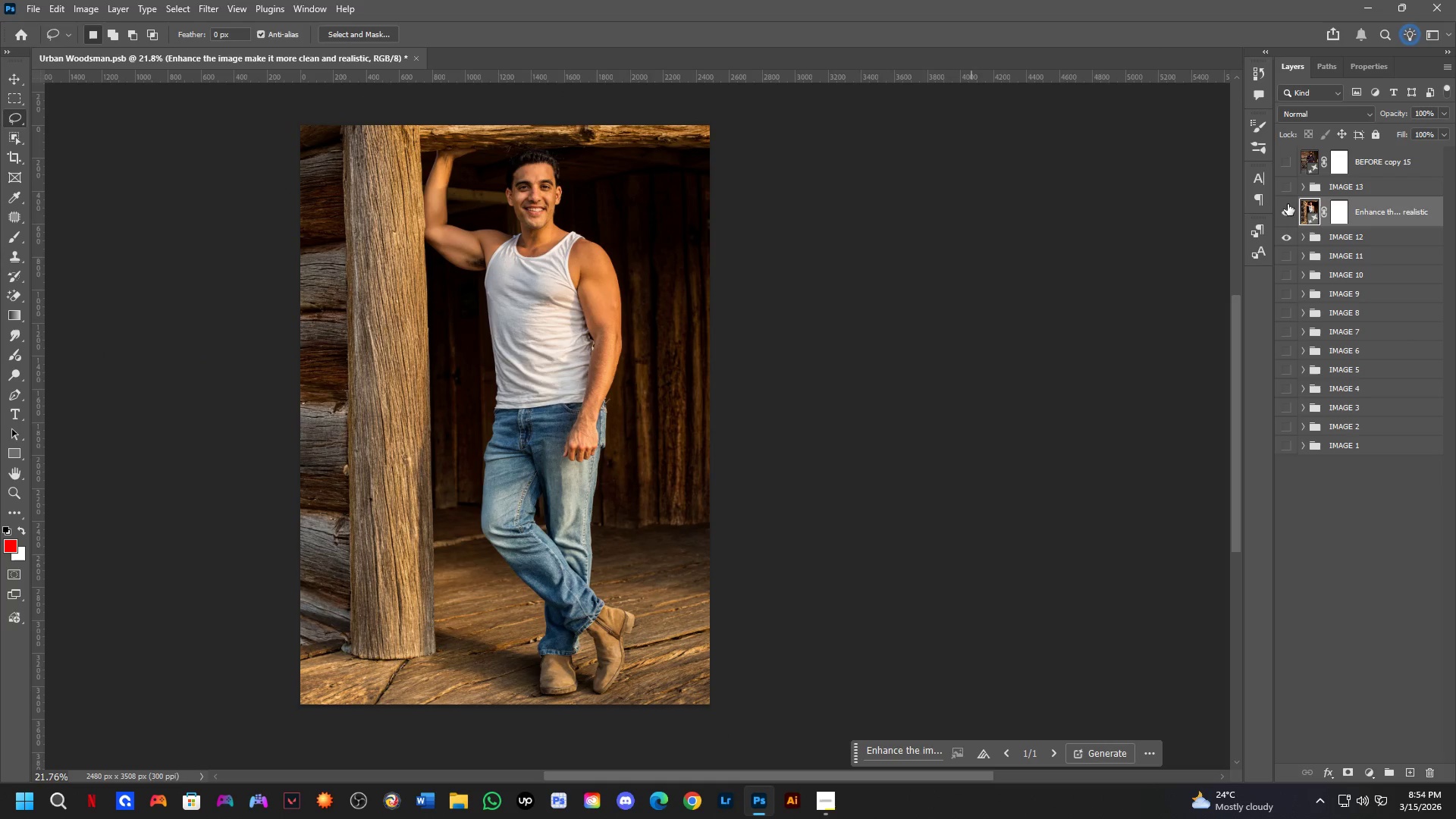 
double_click([1286, 212])
 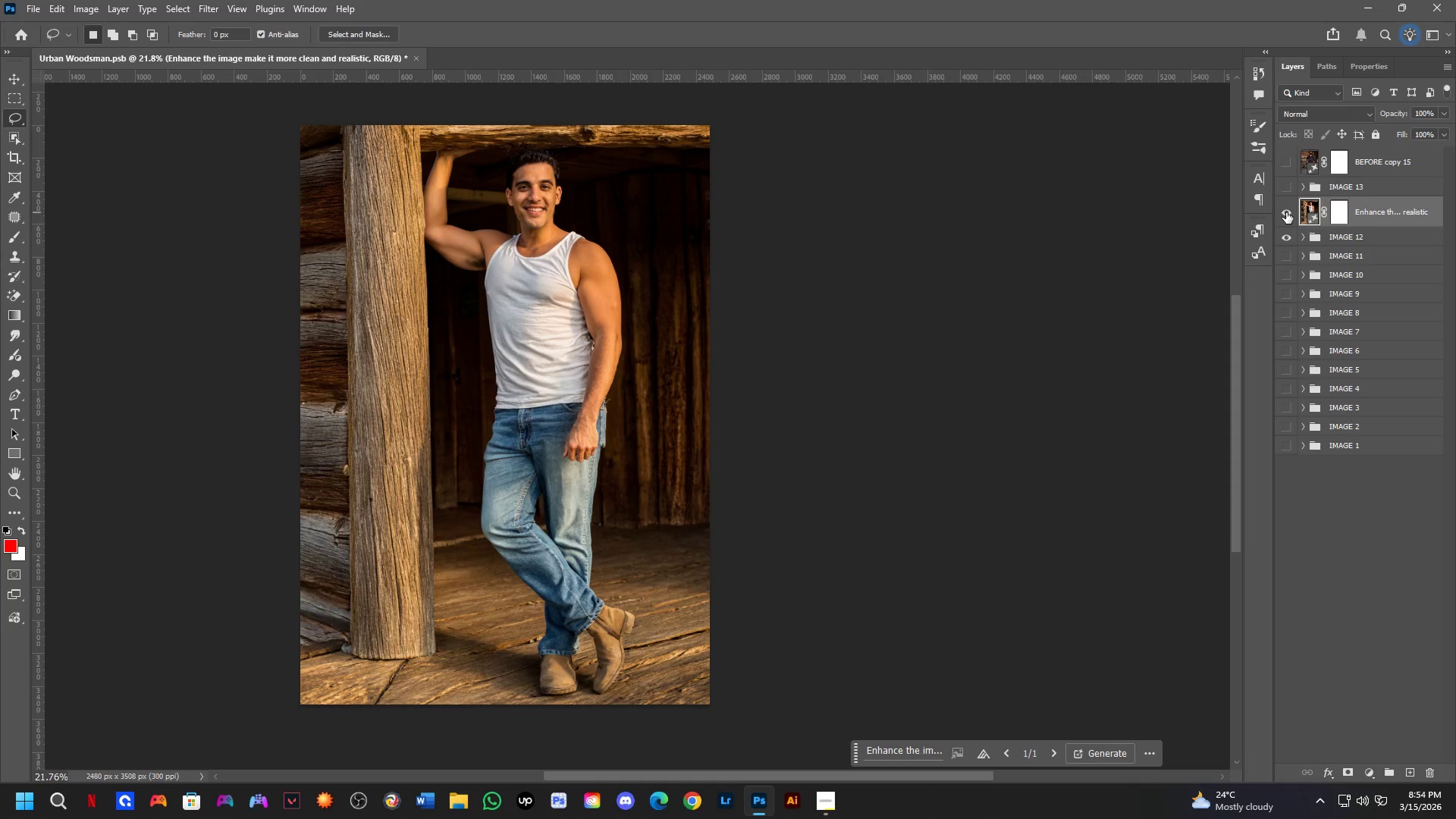 
triple_click([1286, 212])
 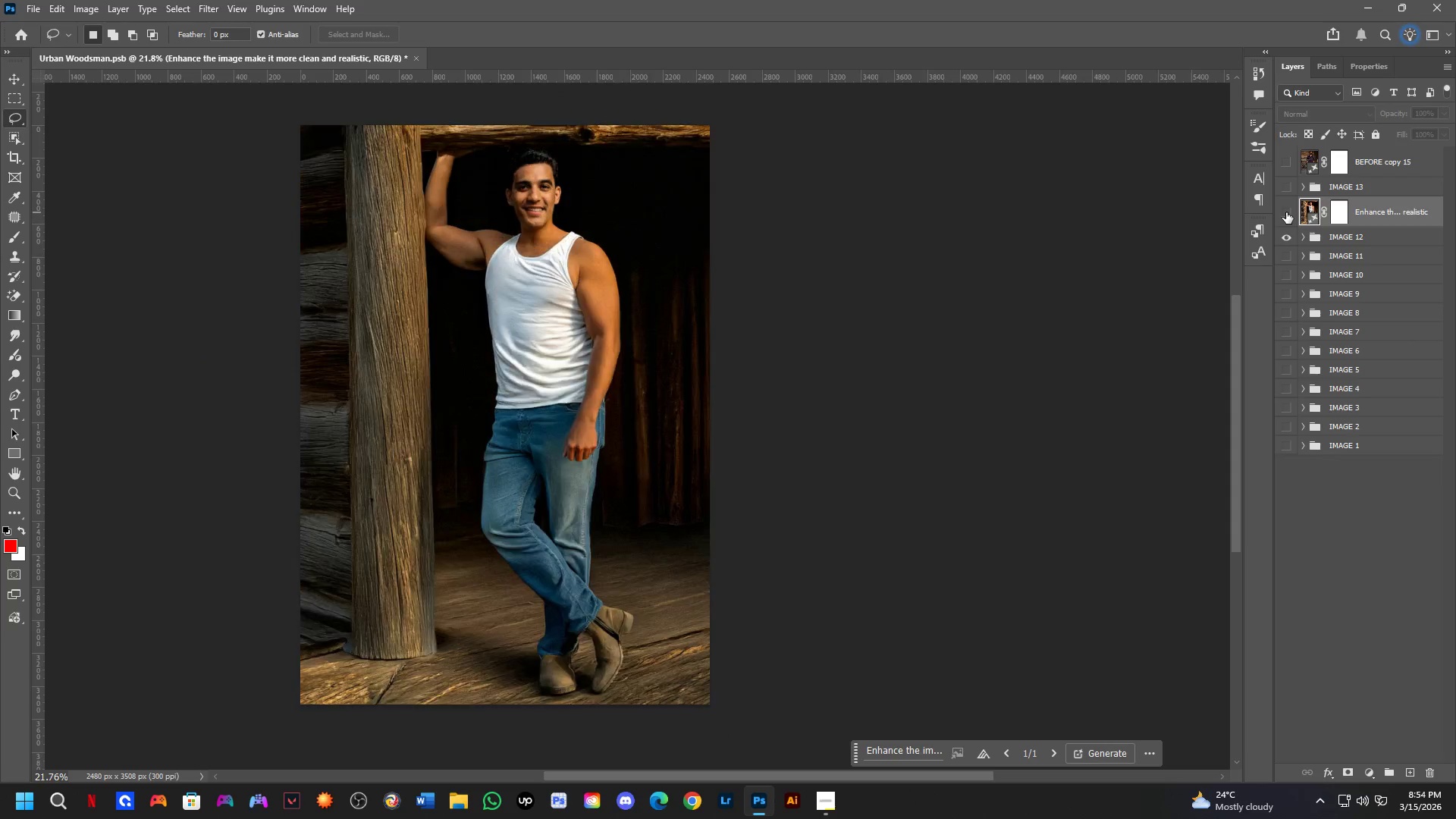 
triple_click([1286, 212])
 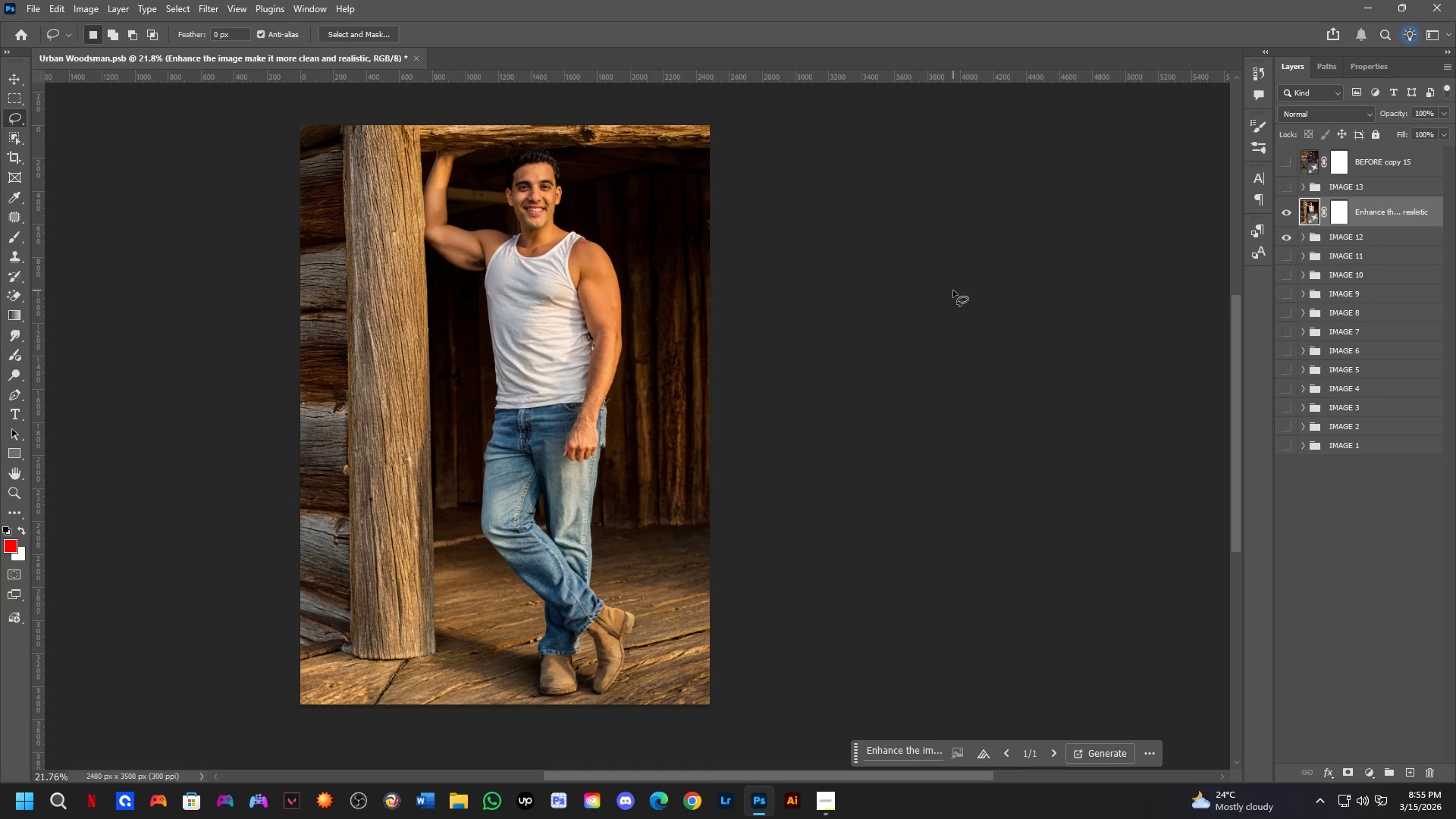 
wait(24.5)
 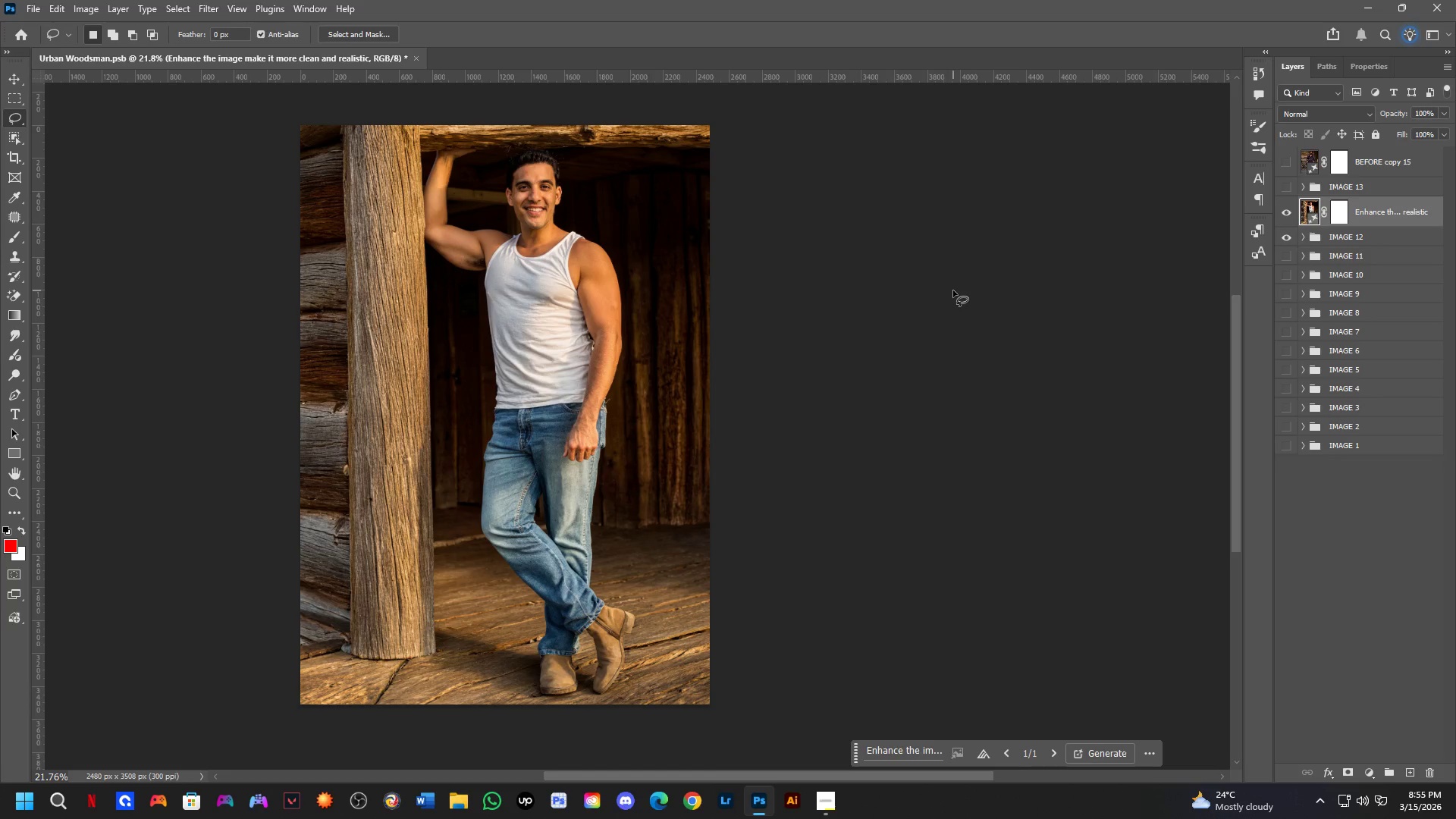 
scroll: coordinate [1157, 203], scroll_direction: up, amount: 5.0
 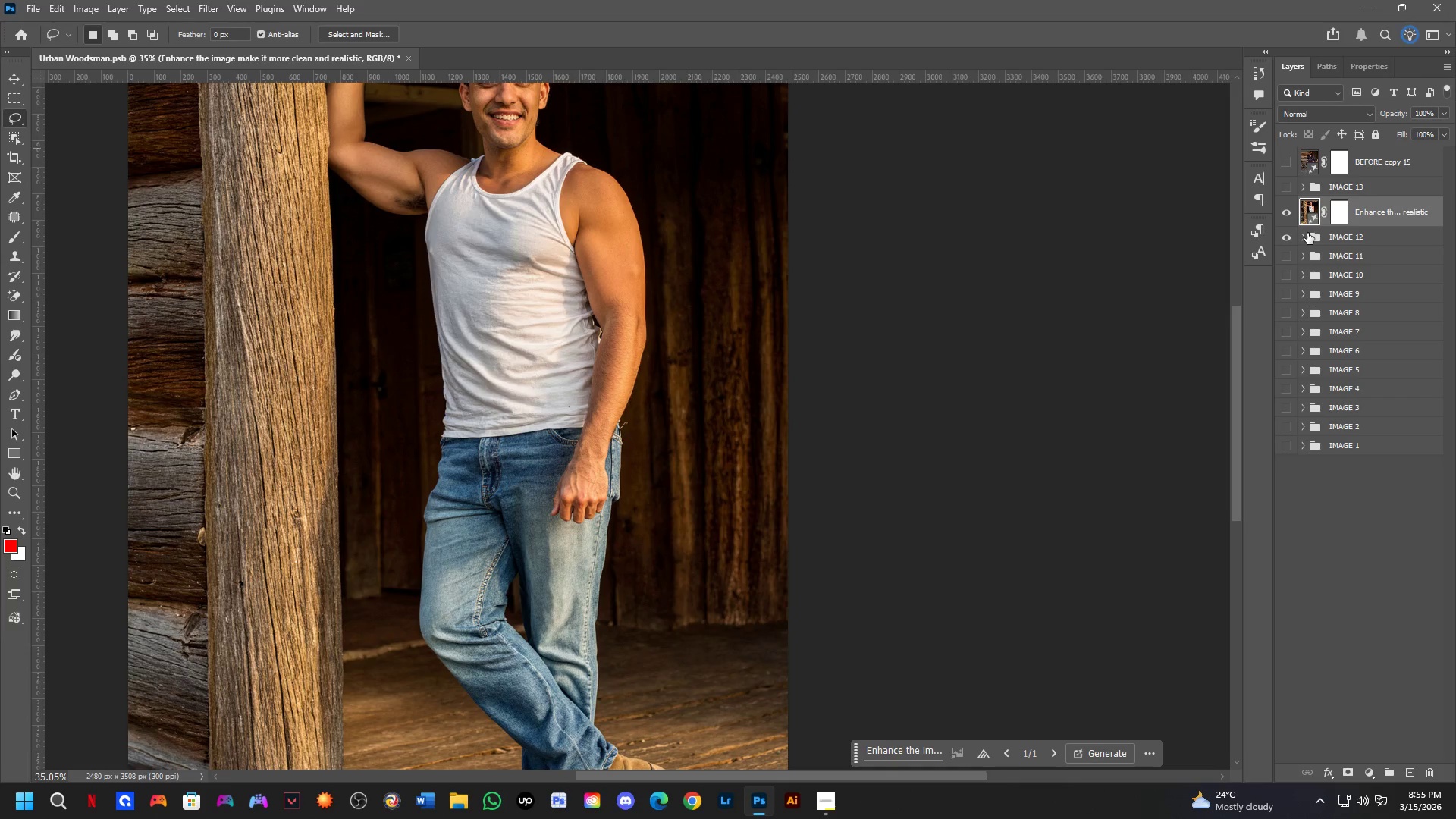 
left_click([1303, 236])
 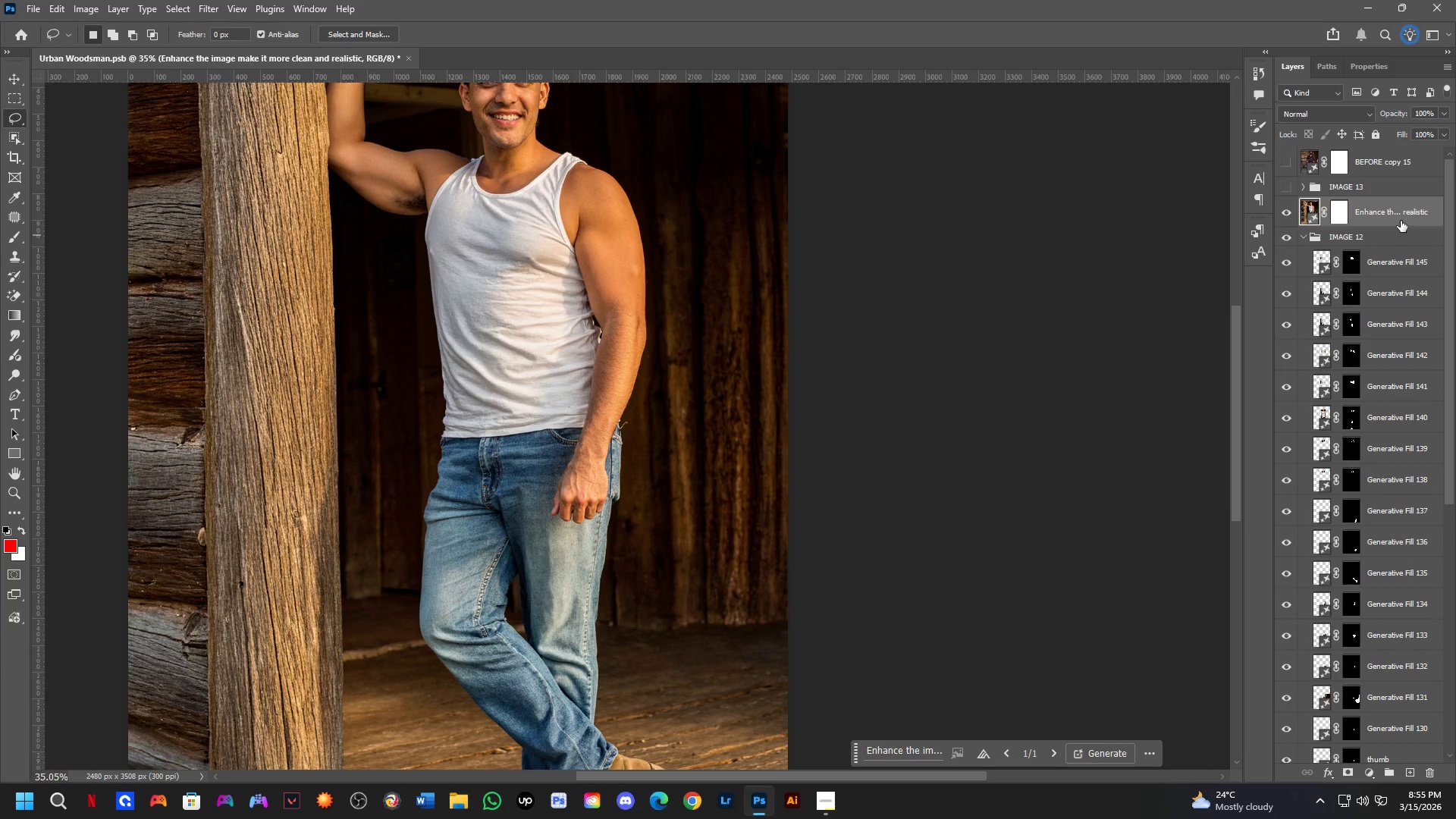 
left_click_drag(start_coordinate=[1401, 221], to_coordinate=[1401, 249])
 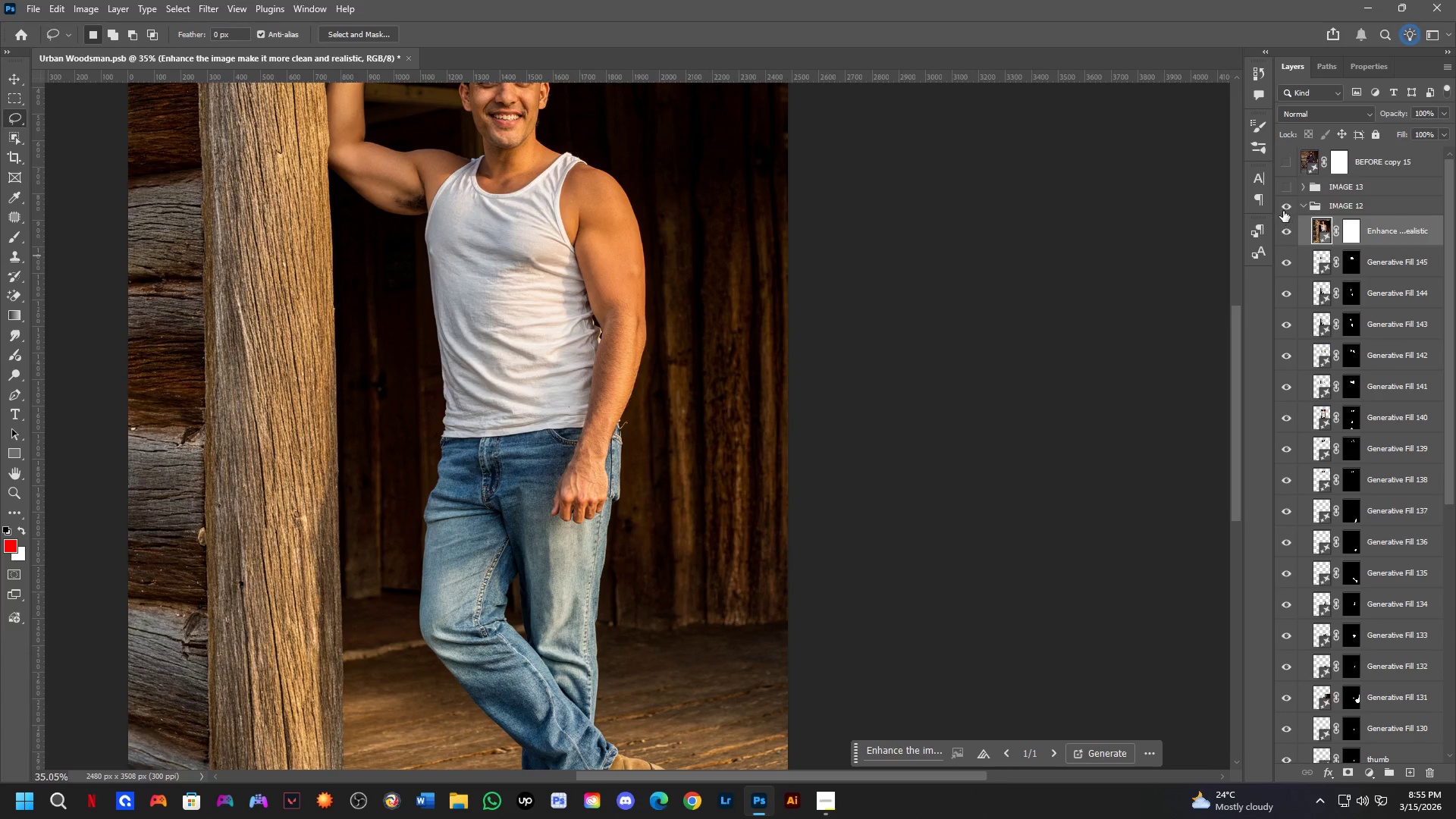 
left_click([1305, 204])
 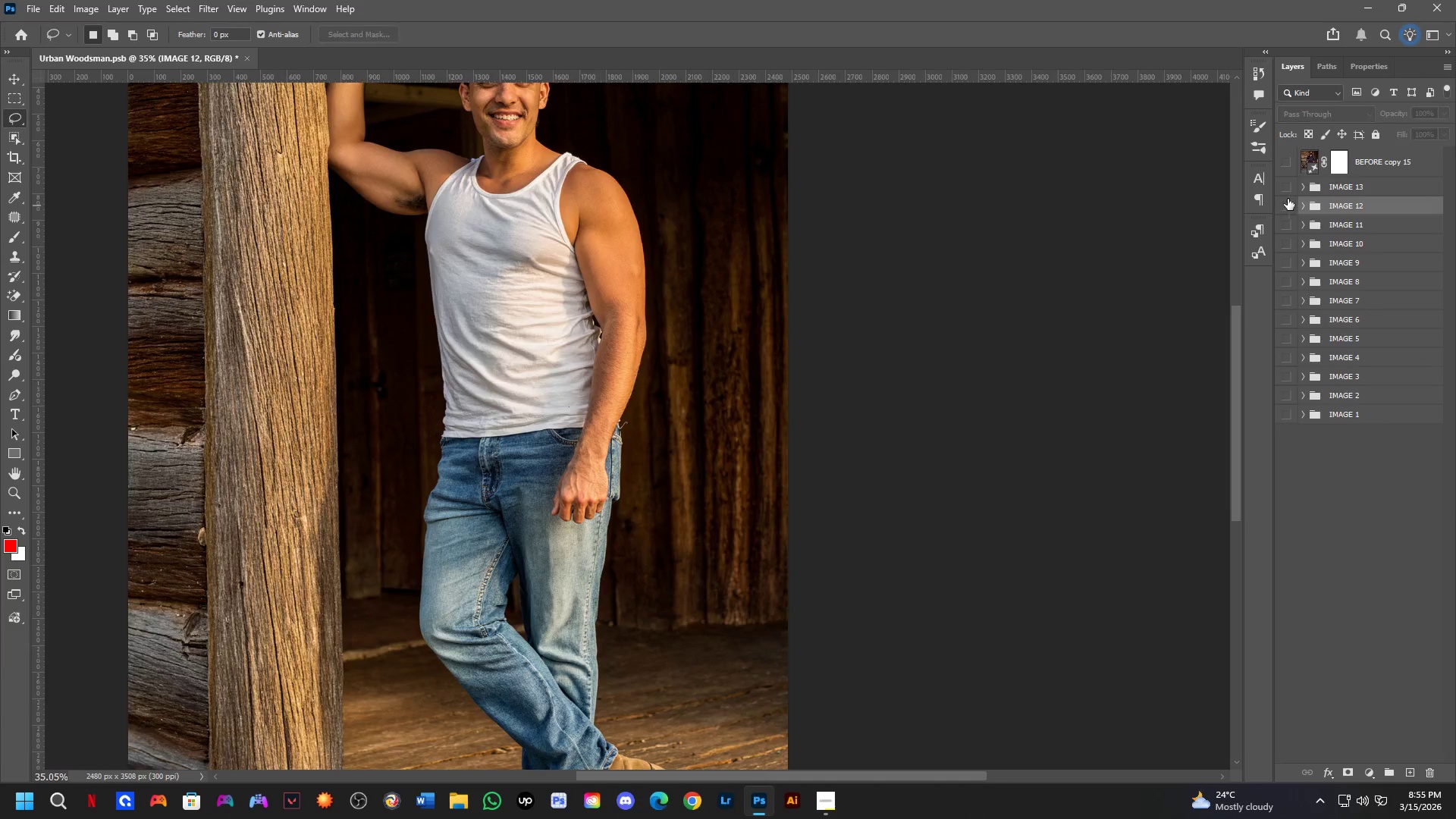 
double_click([1286, 184])
 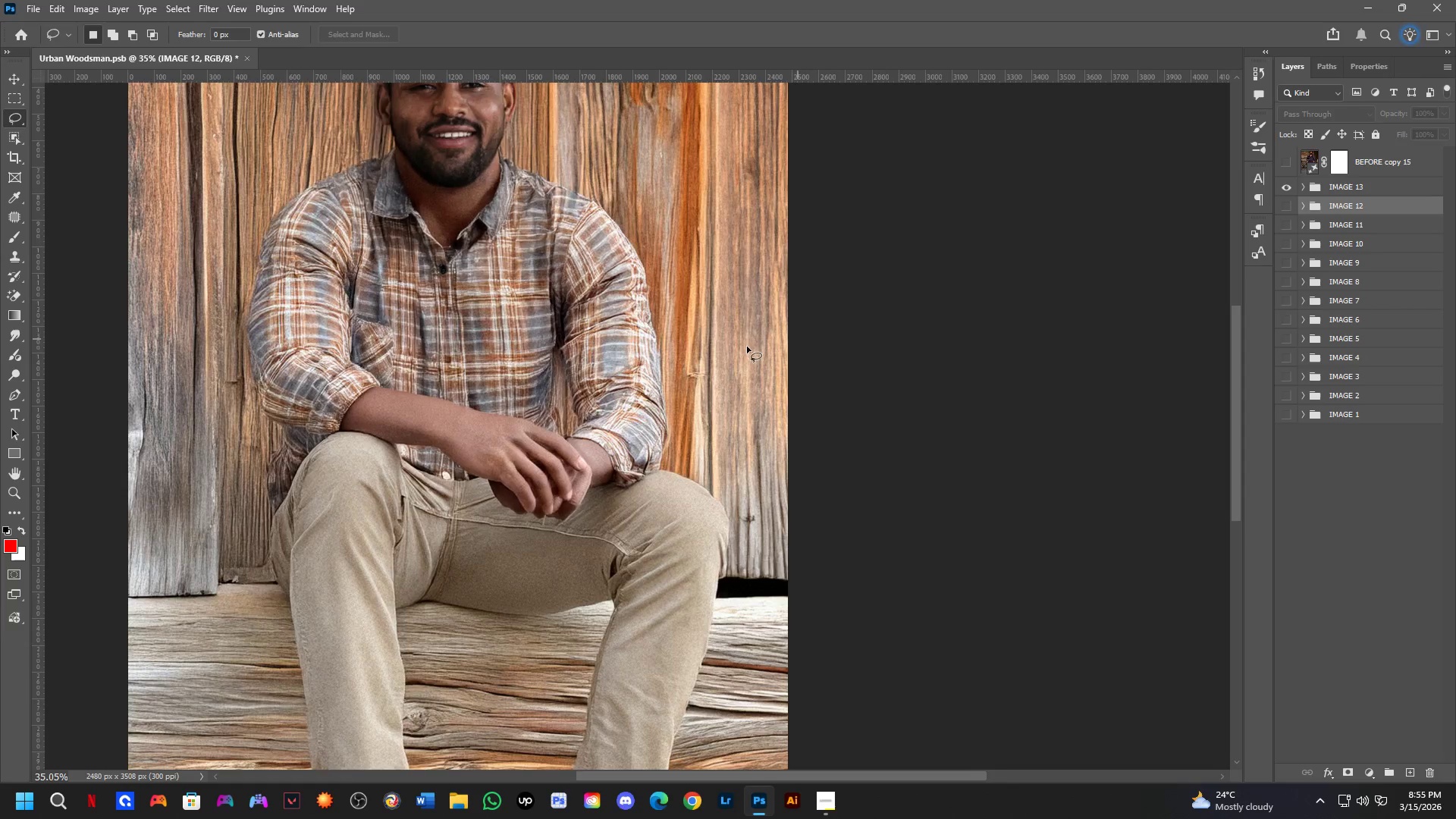 
hold_key(key=Space, duration=0.41)
 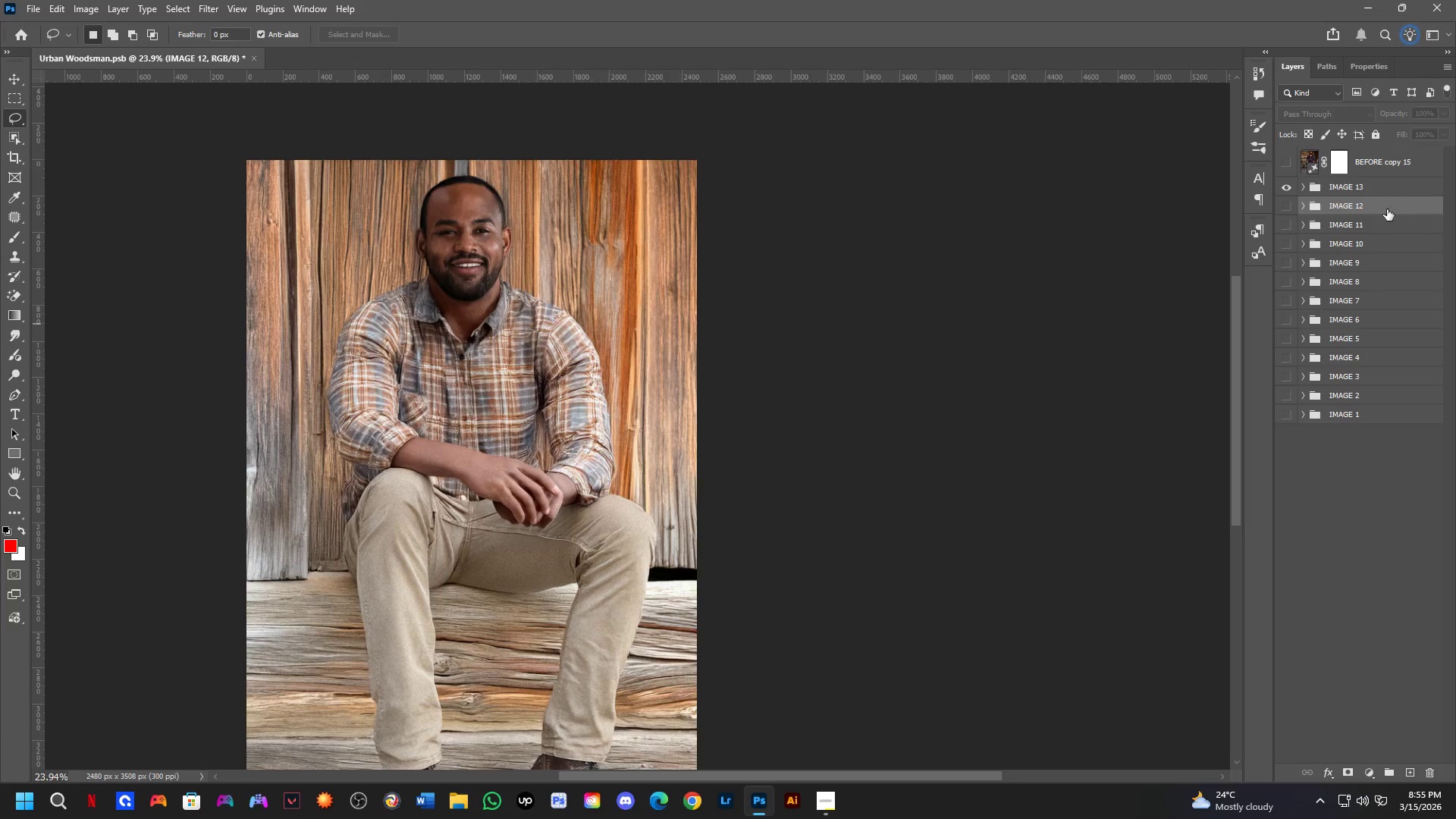 
left_click_drag(start_coordinate=[432, 394], to_coordinate=[450, 441])
 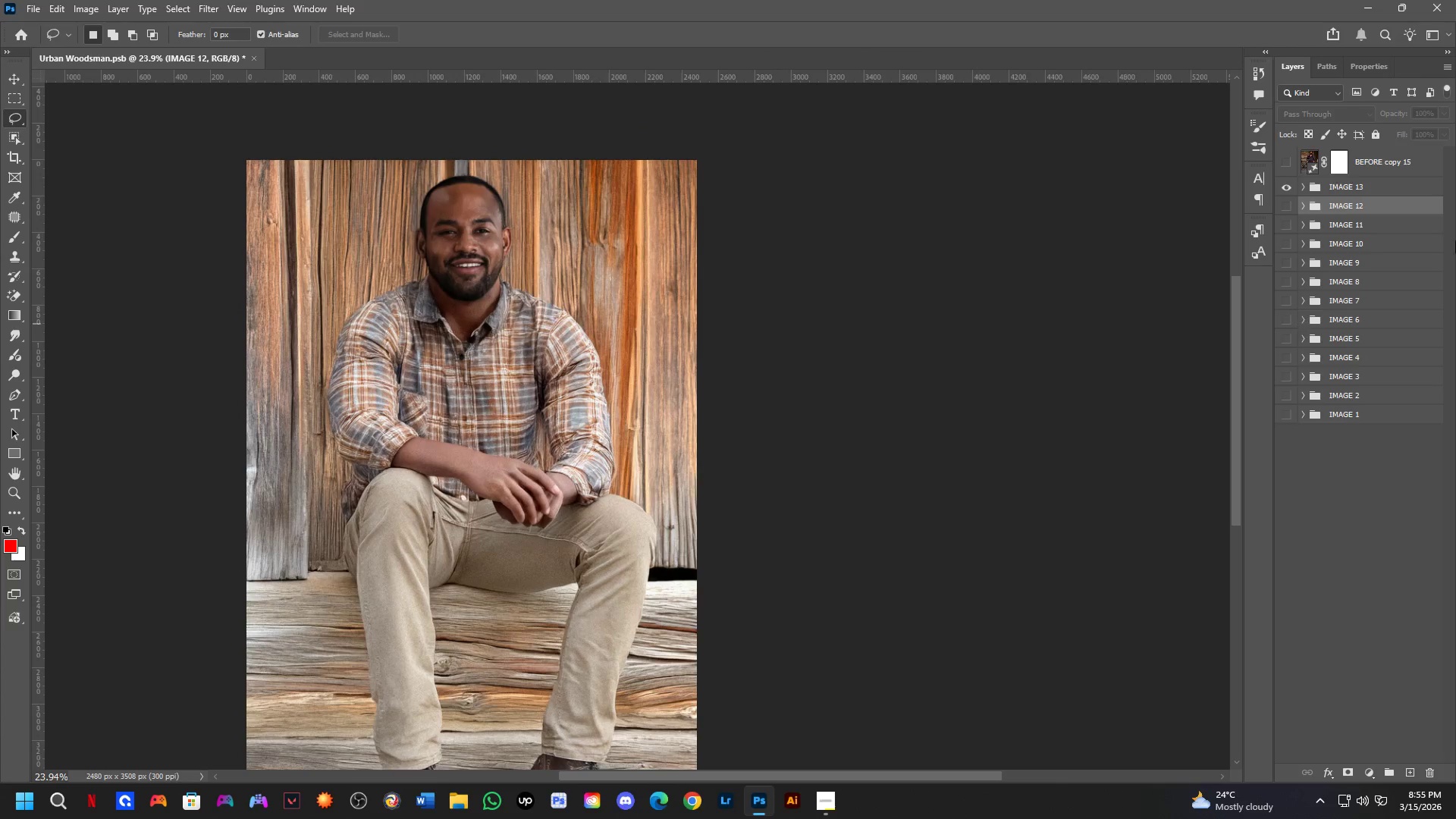 
scroll: coordinate [420, 407], scroll_direction: down, amount: 4.0
 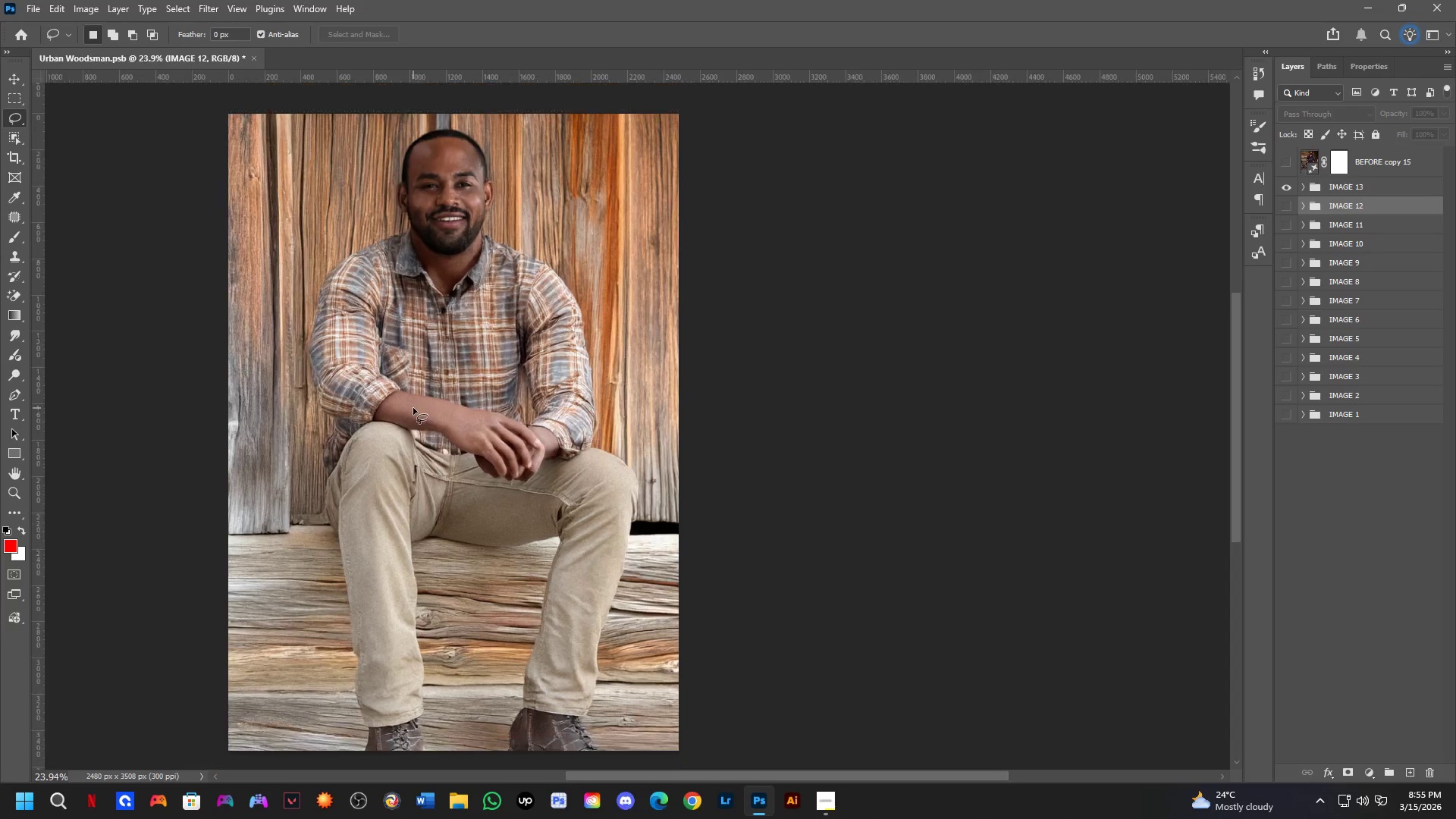 
hold_key(key=ControlLeft, duration=0.48)
 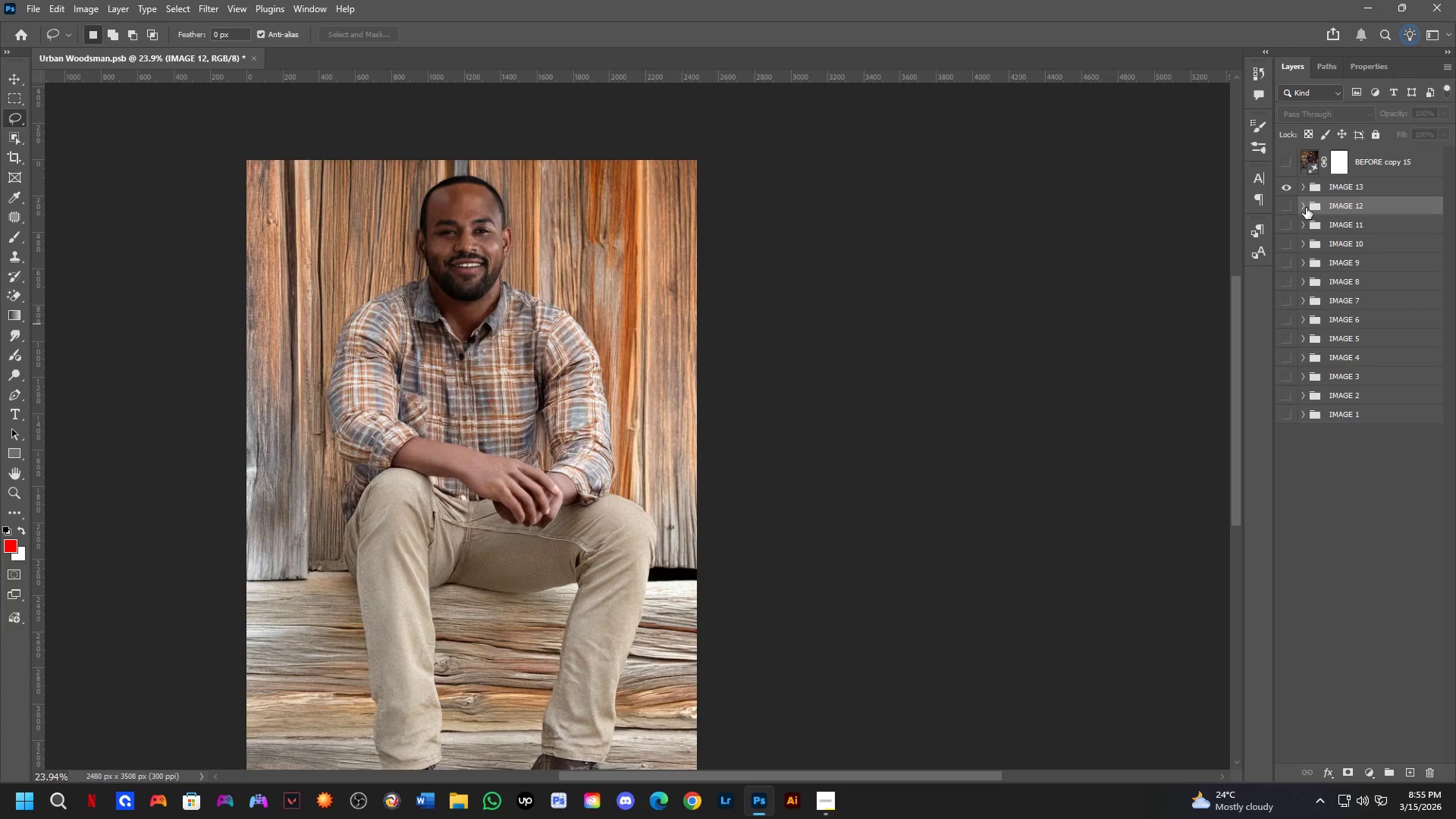 
left_click([1304, 207])
 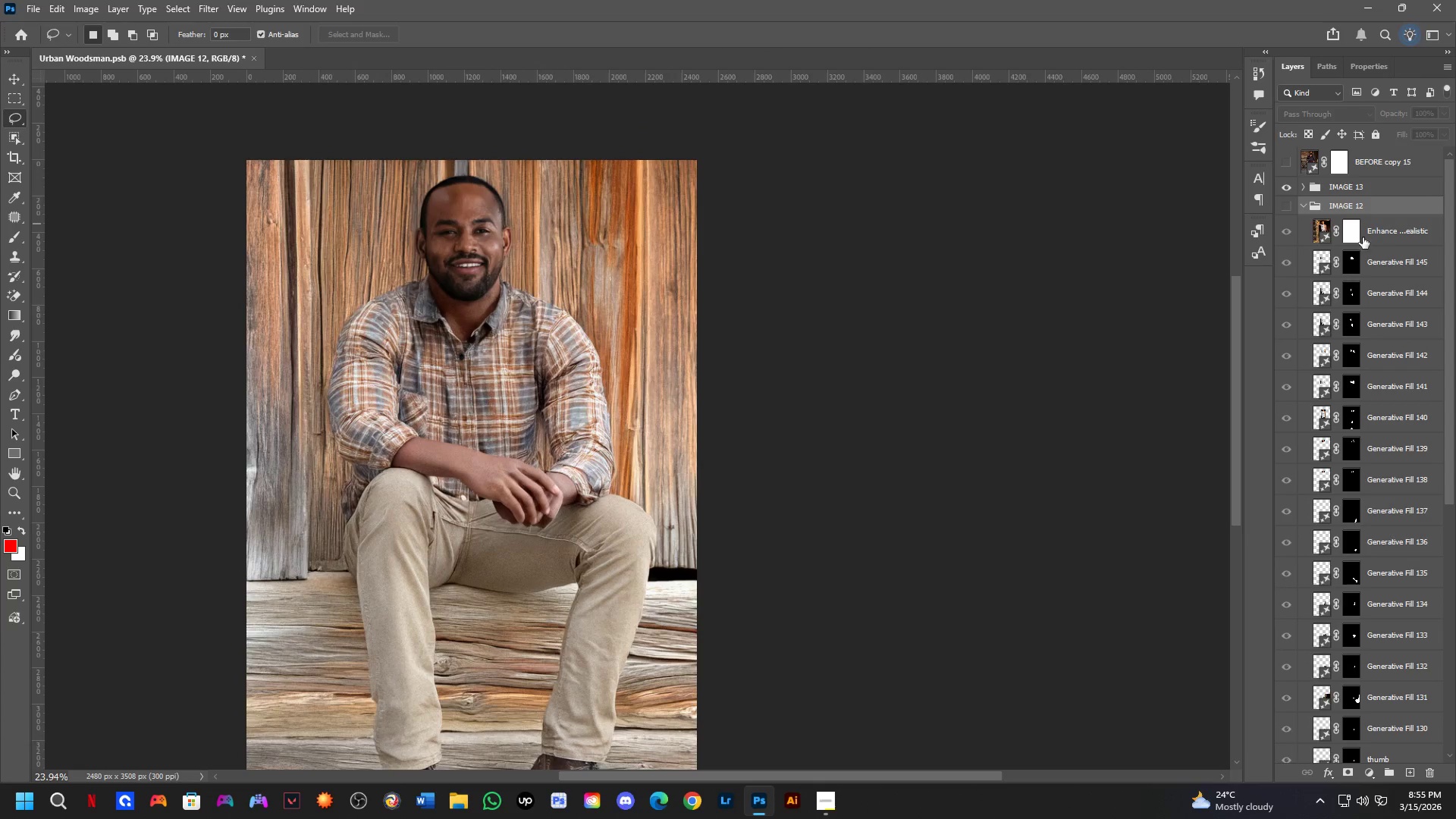 
left_click([1382, 235])
 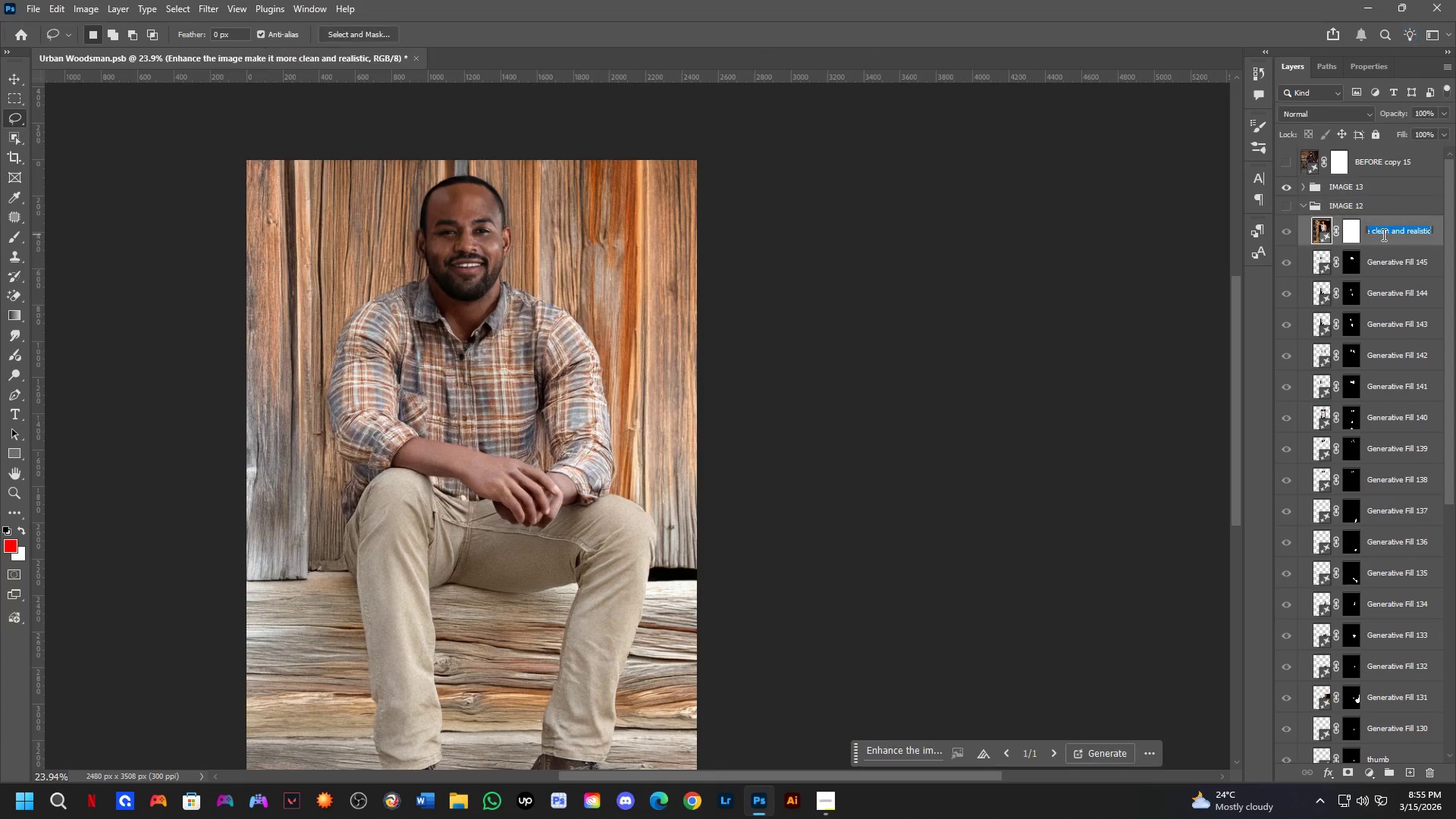 
key(Control+A)
 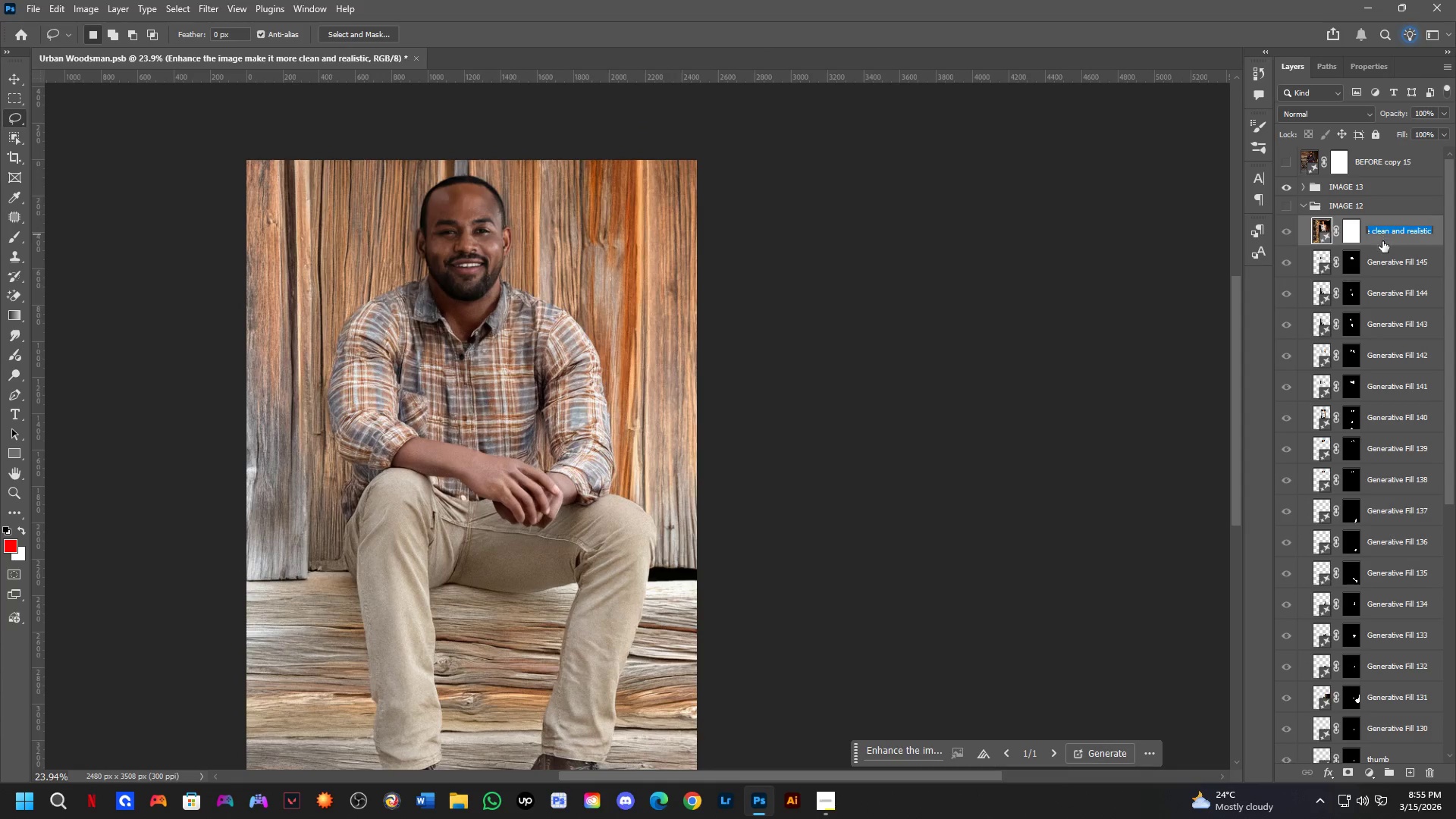 
key(Control+C)
 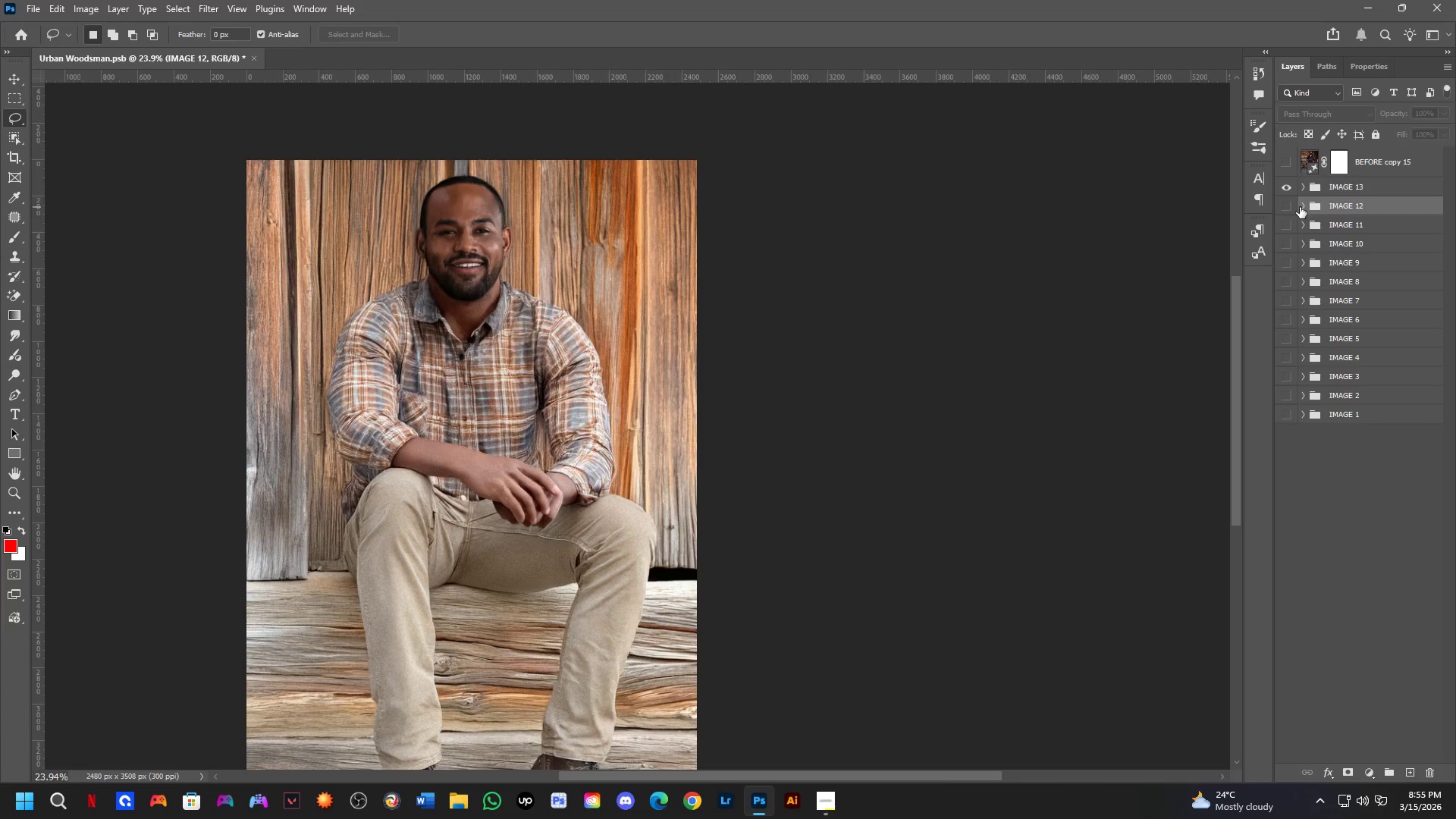 
left_click([1302, 192])
 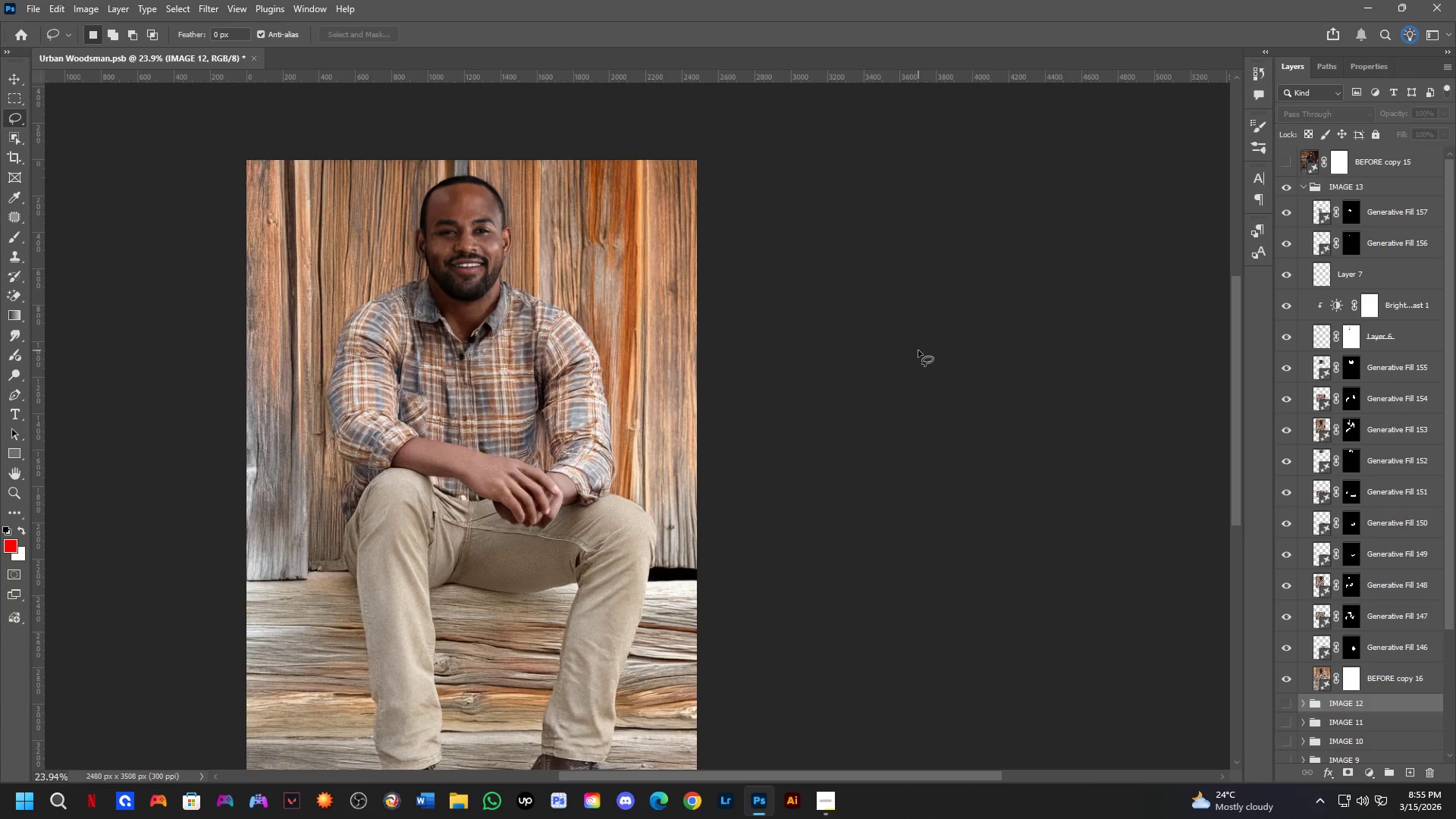 
wait(19.98)
 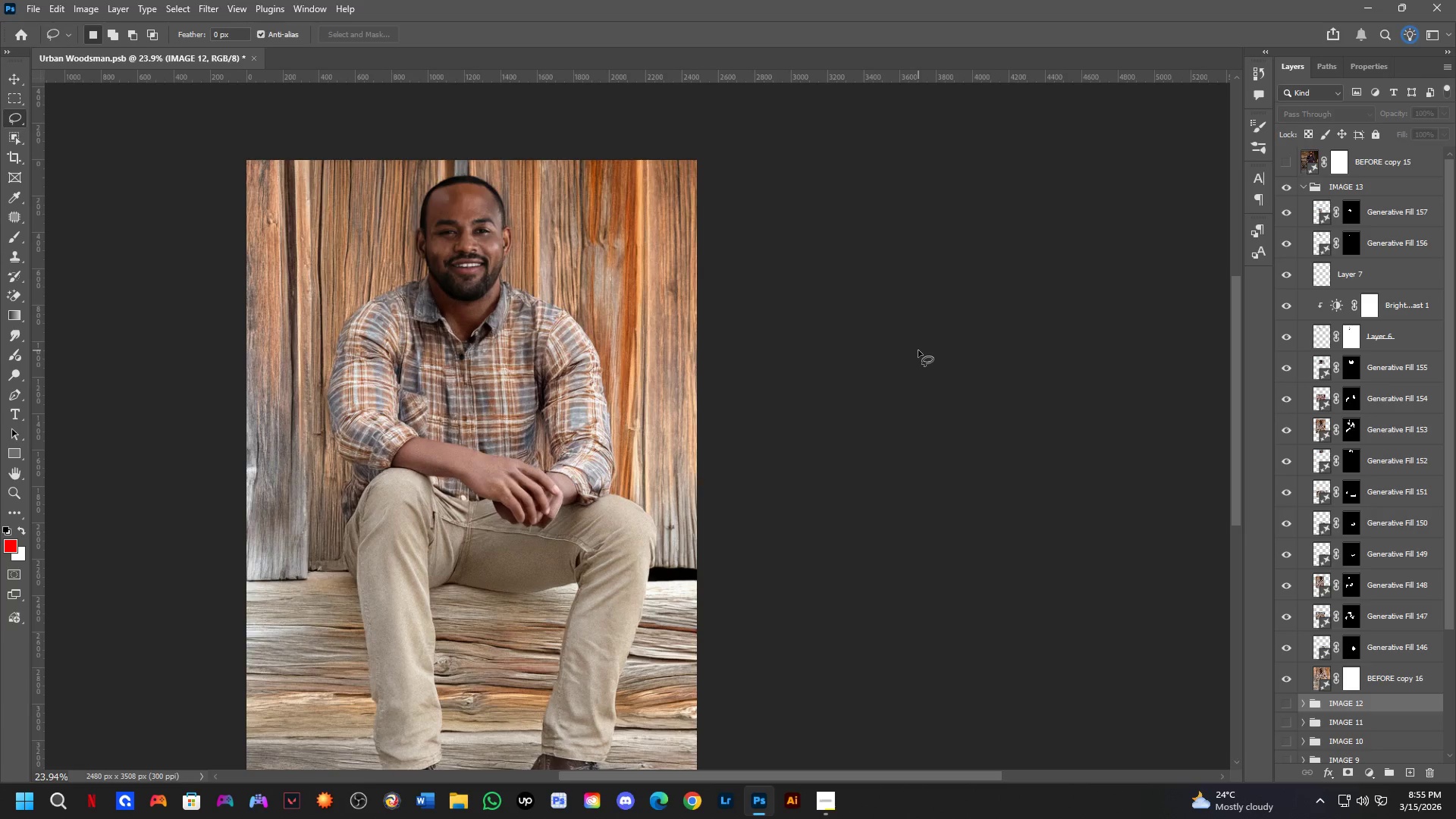 
left_click([1306, 190])
 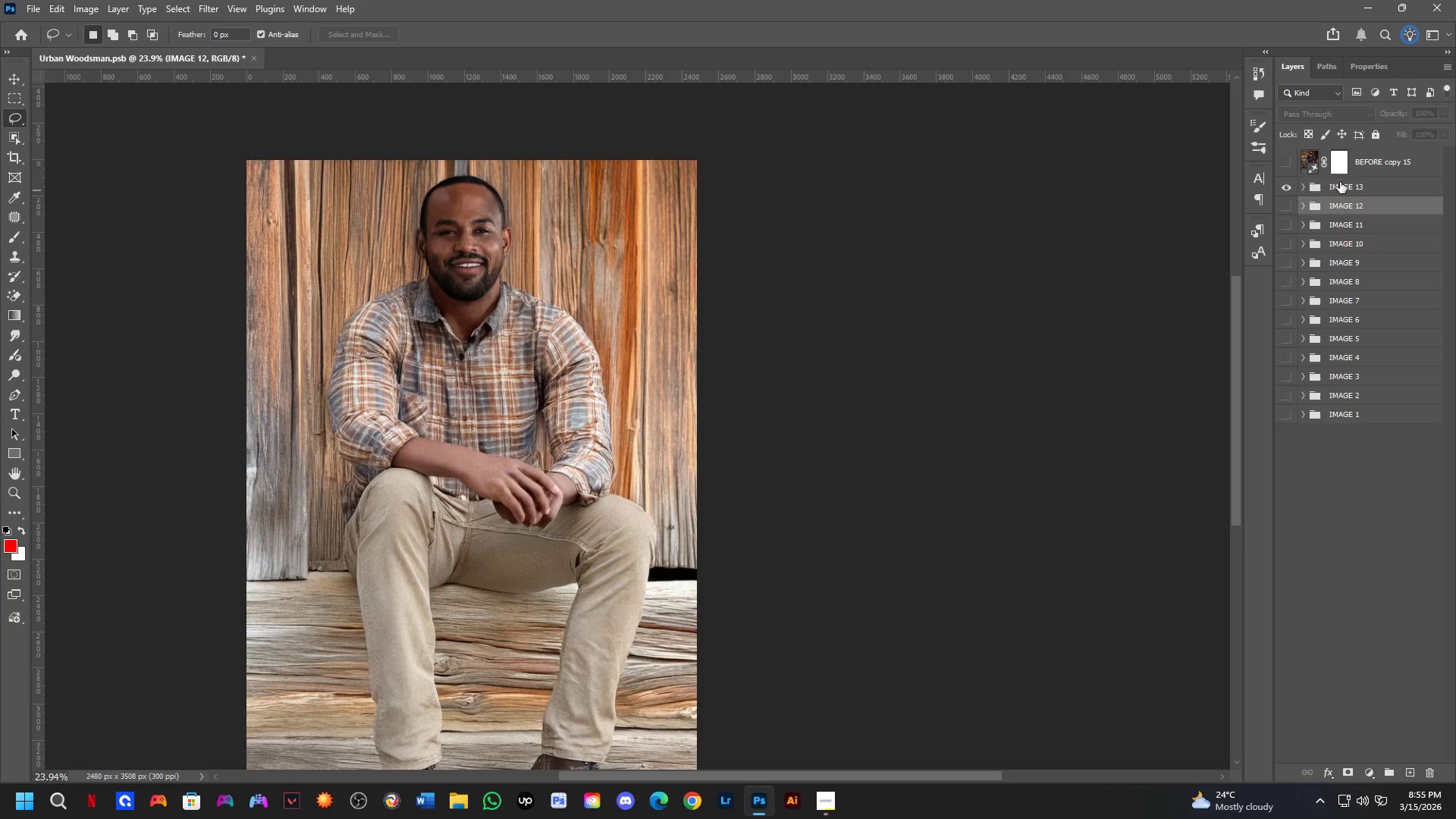 
left_click([1344, 182])
 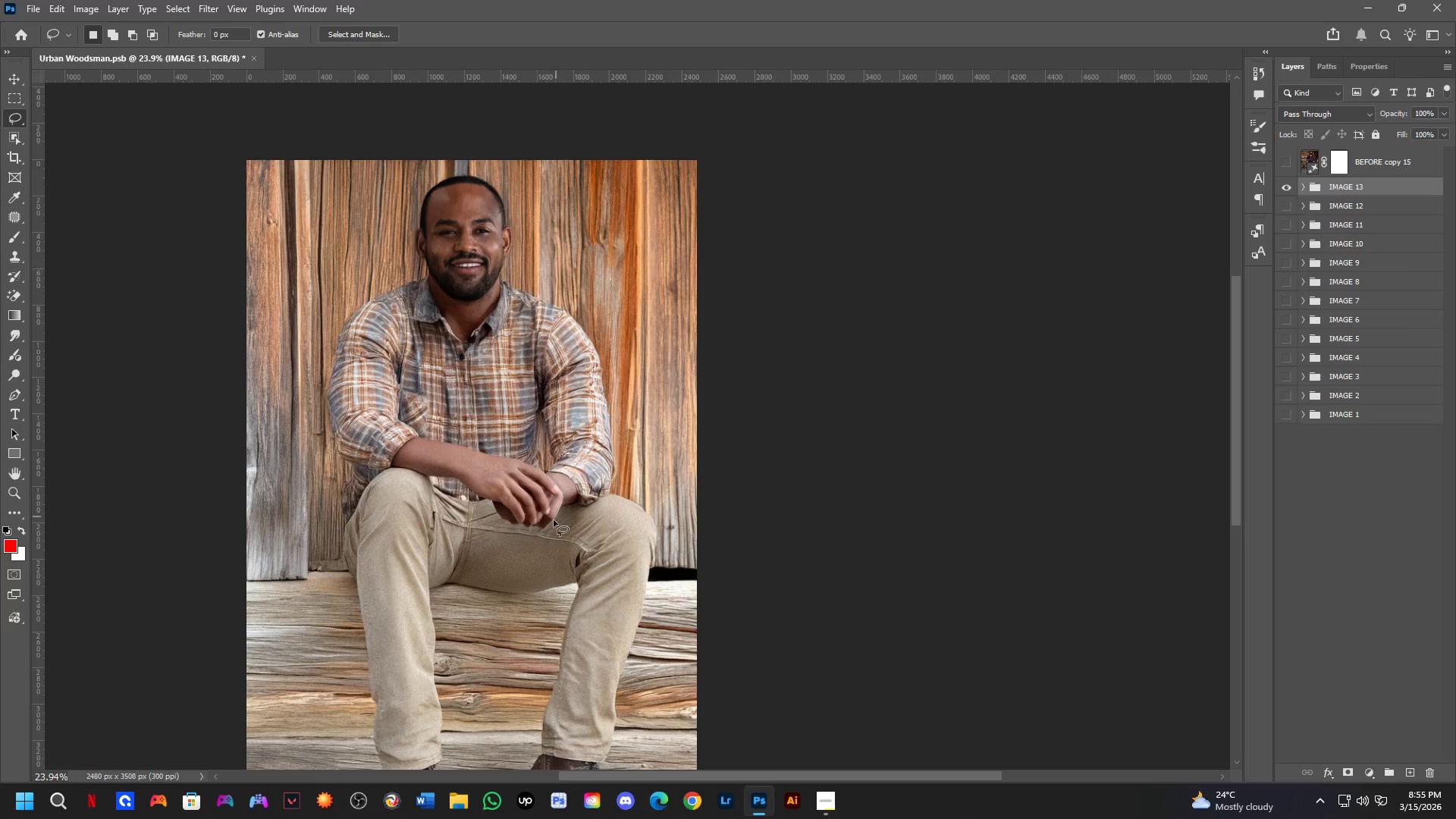 
key(Control+A)
 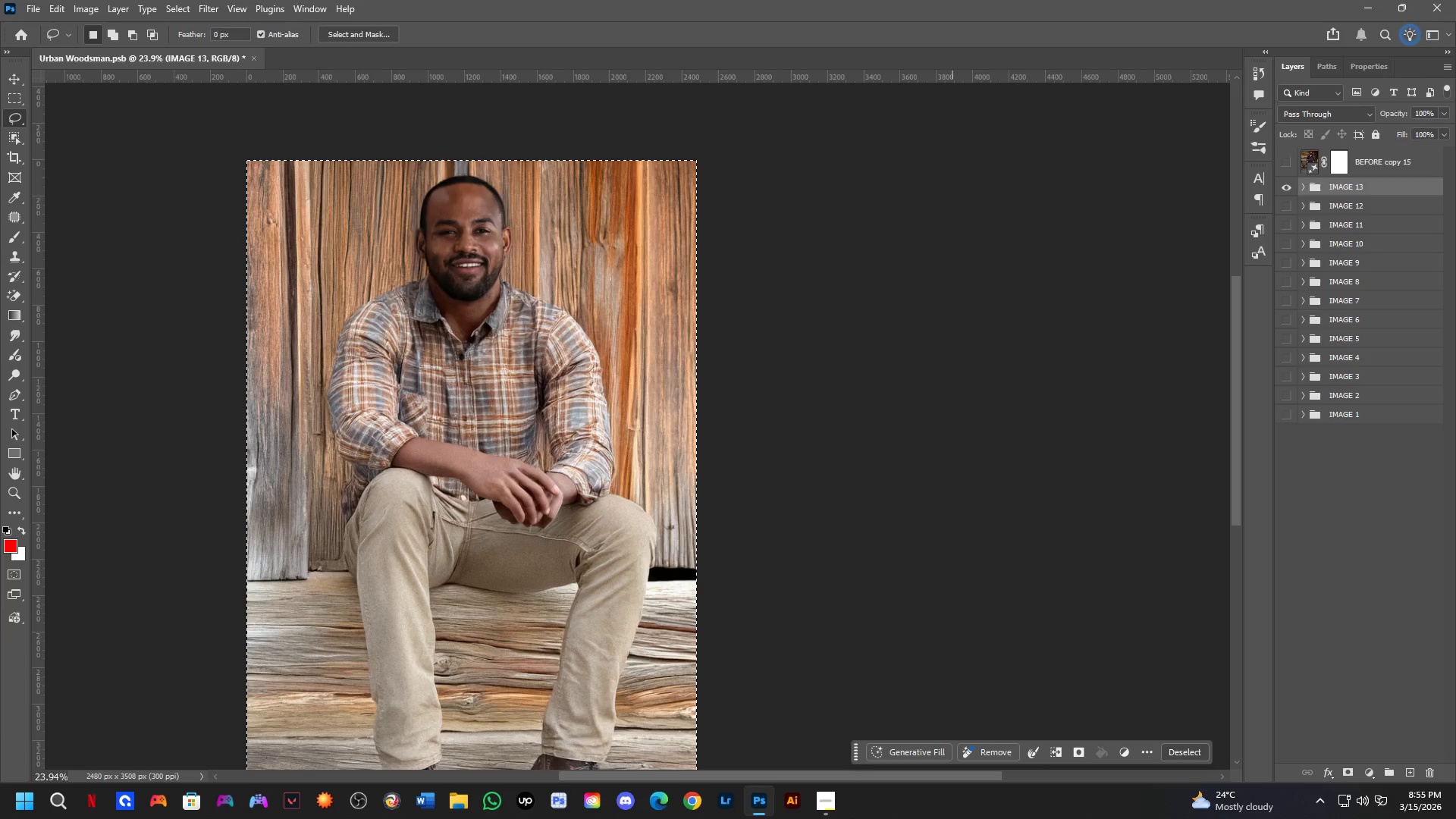 
left_click([896, 757])
 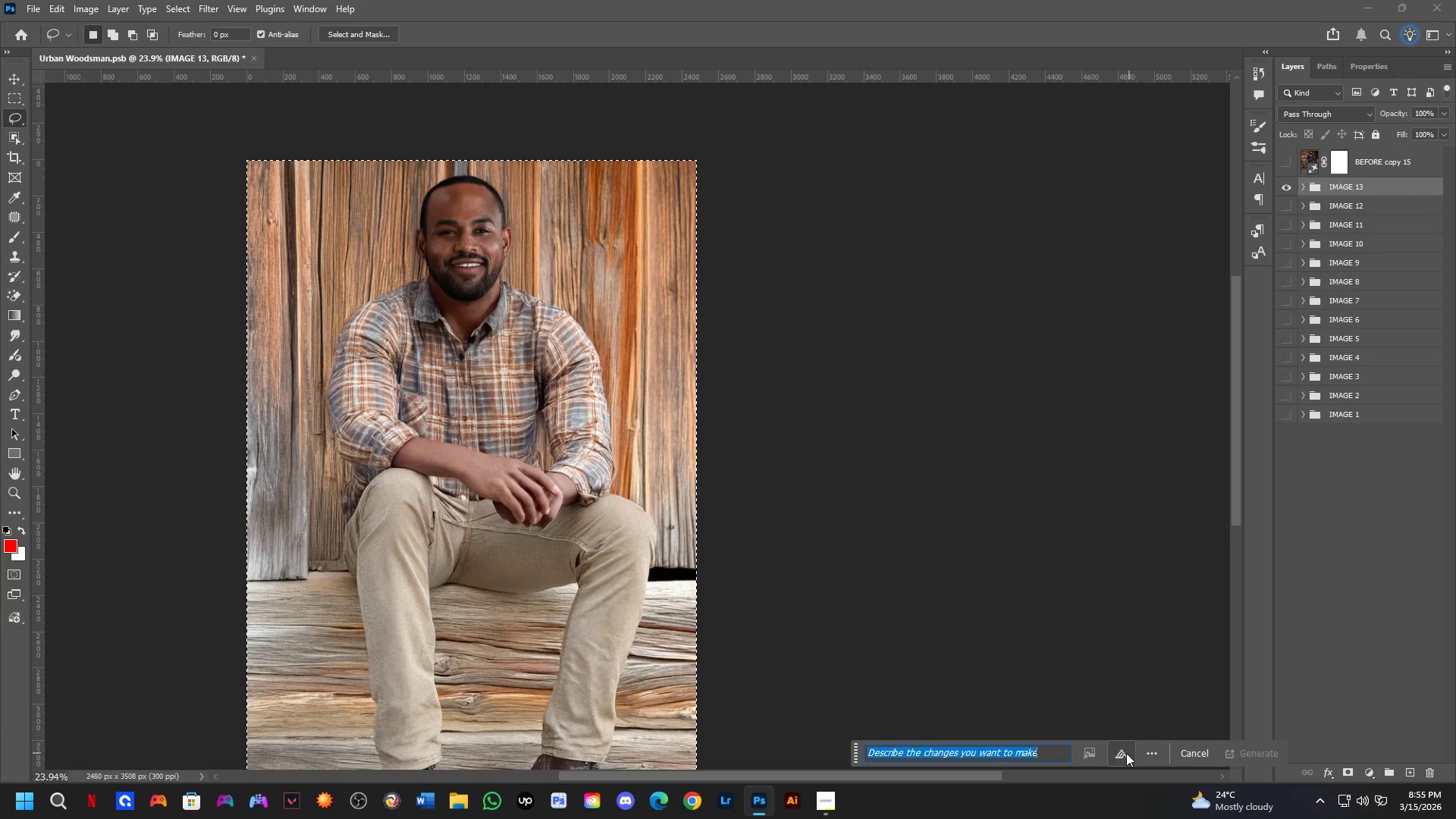 
key(Control+V)
 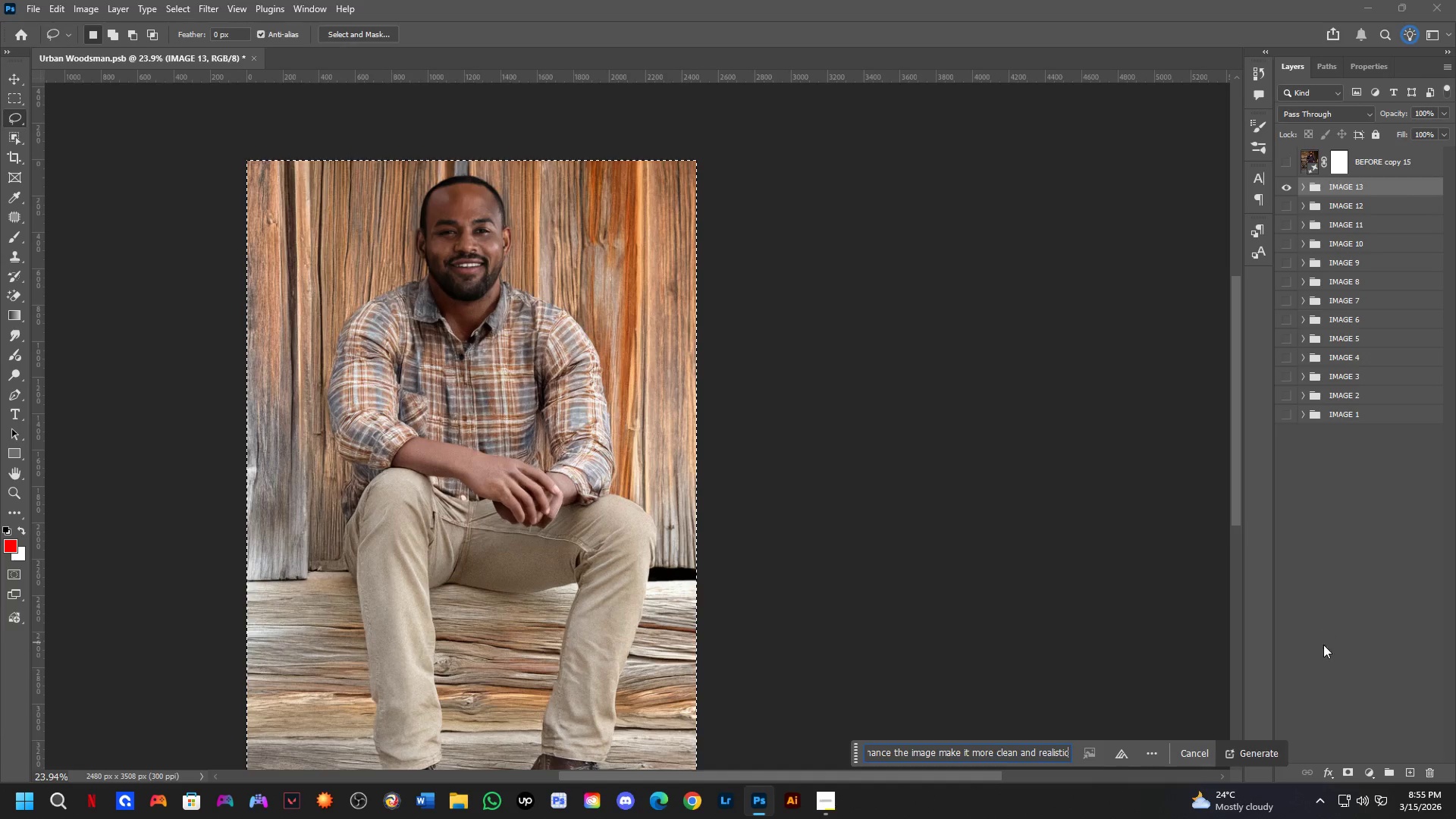 
left_click([1266, 746])
 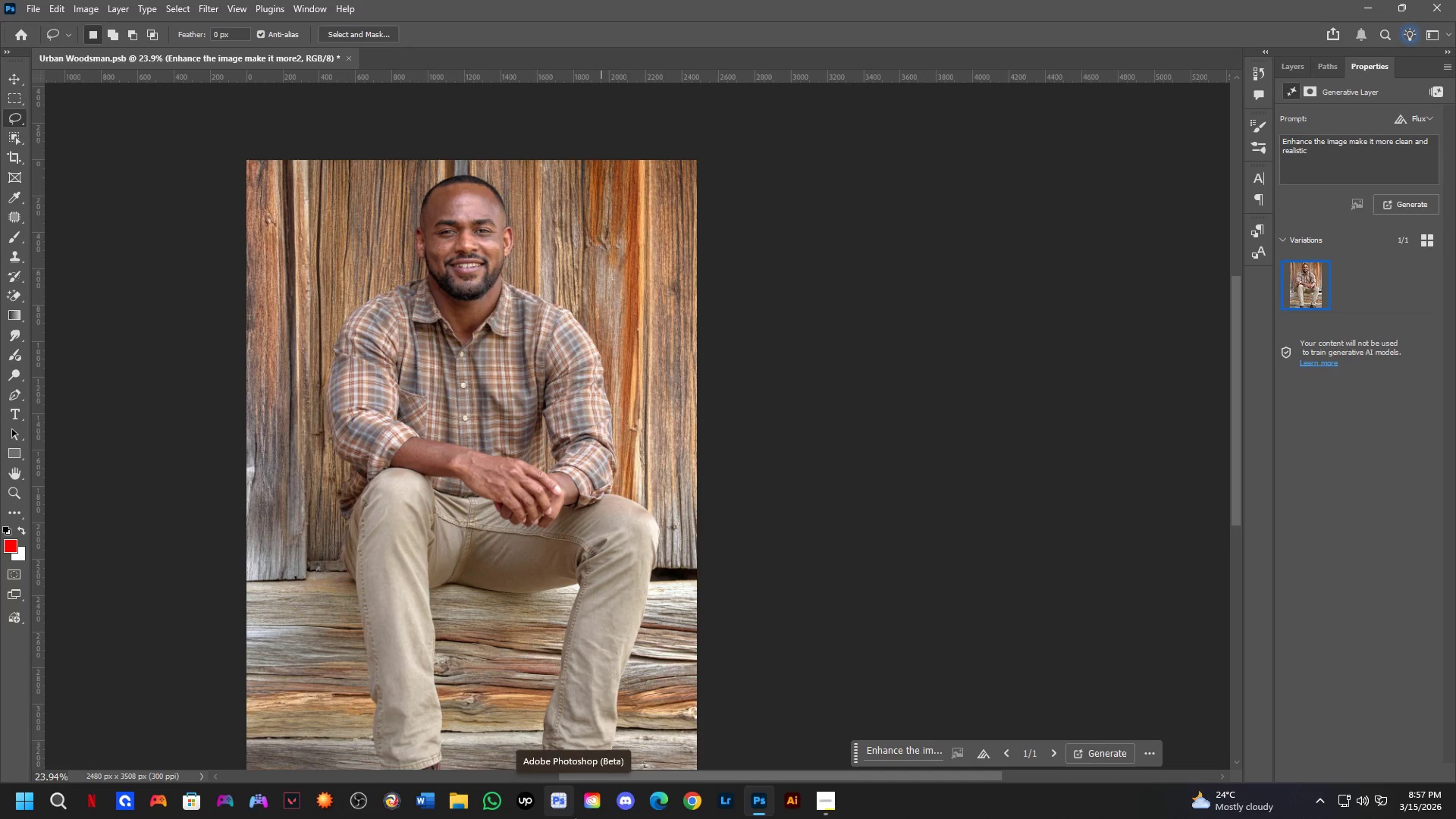 
wait(74.47)
 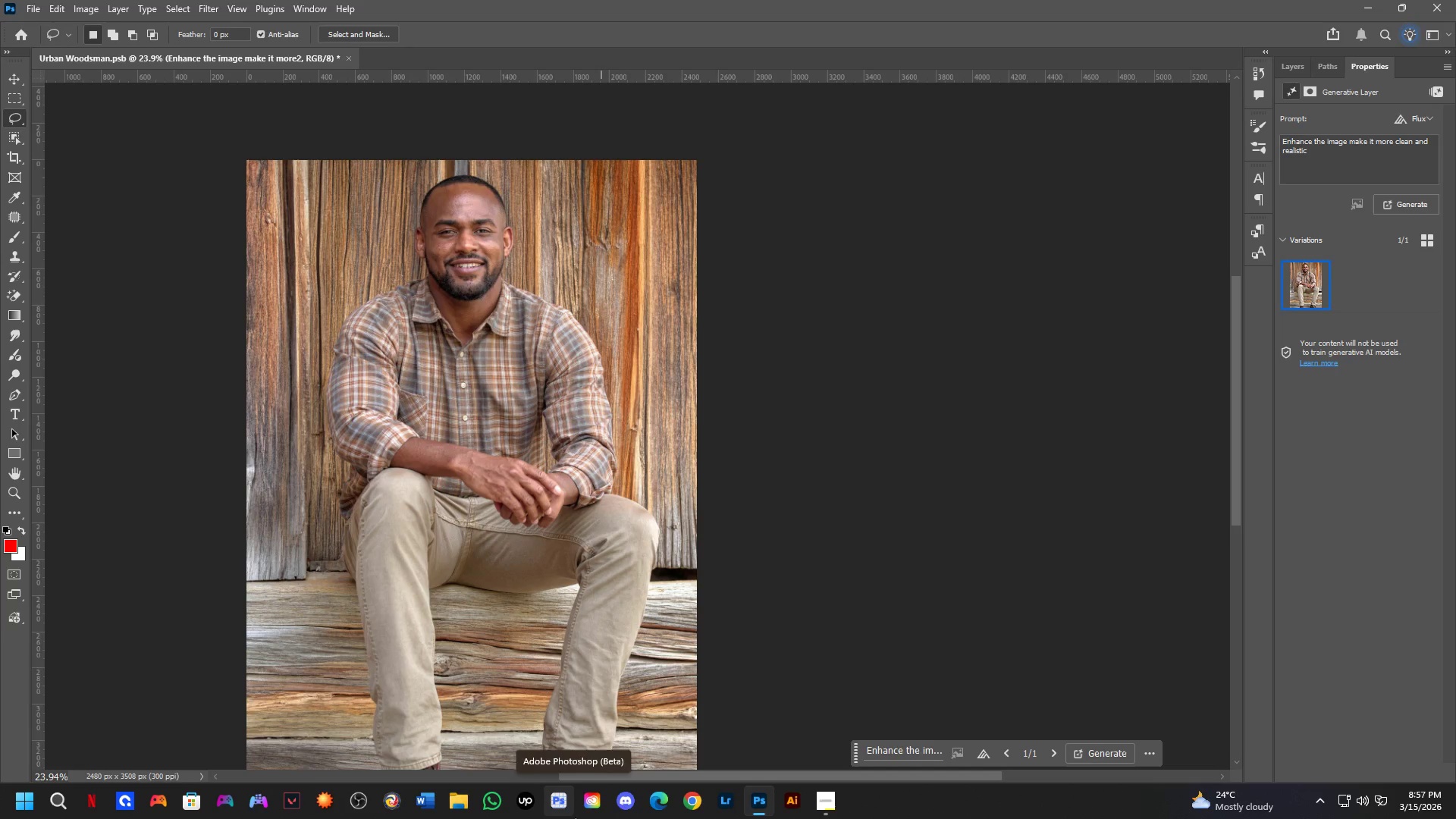 
scroll: coordinate [699, 516], scroll_direction: up, amount: 15.0
 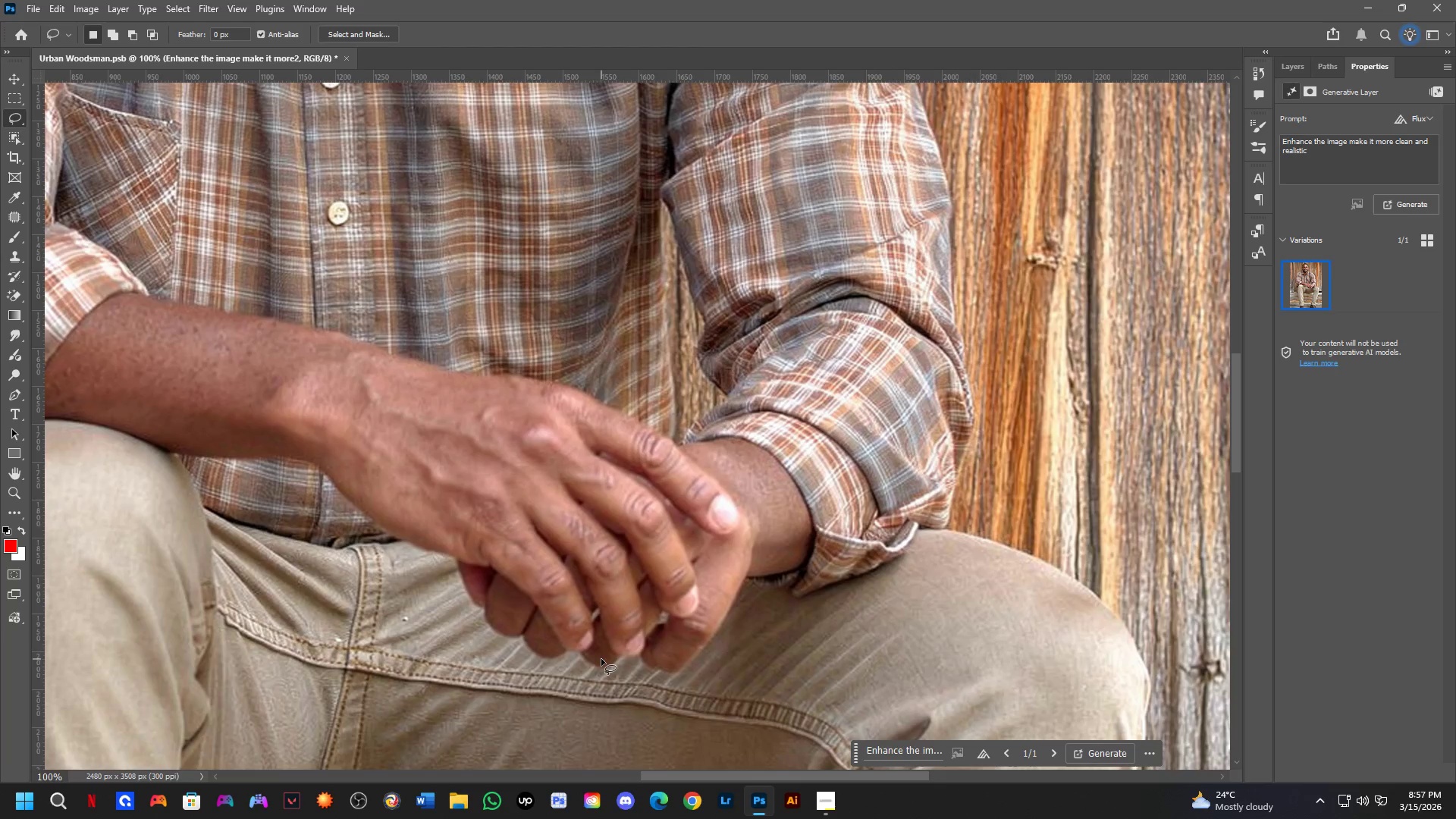 
scroll: coordinate [483, 590], scroll_direction: down, amount: 4.0
 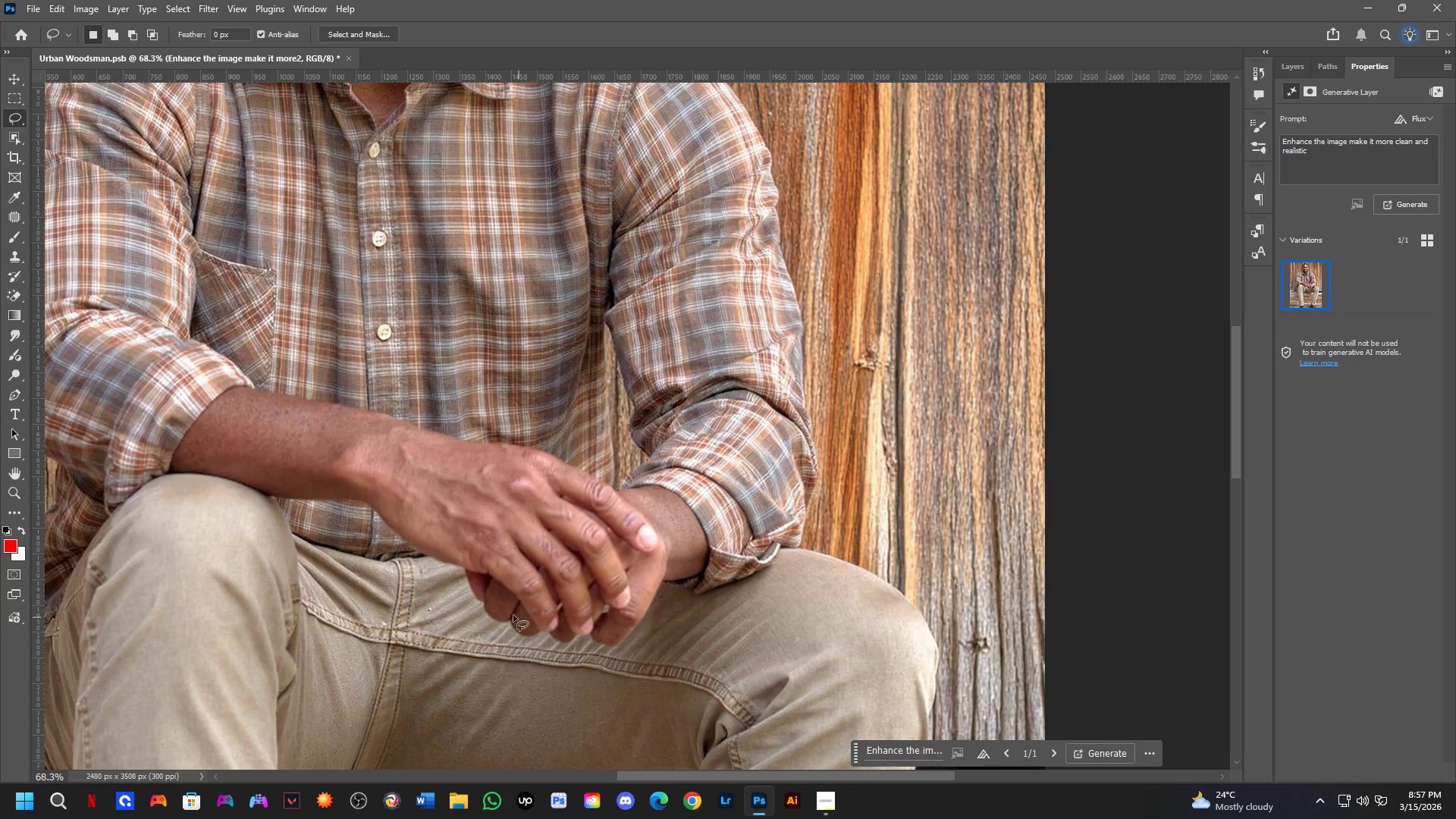 
key(Shift+ShiftLeft)
 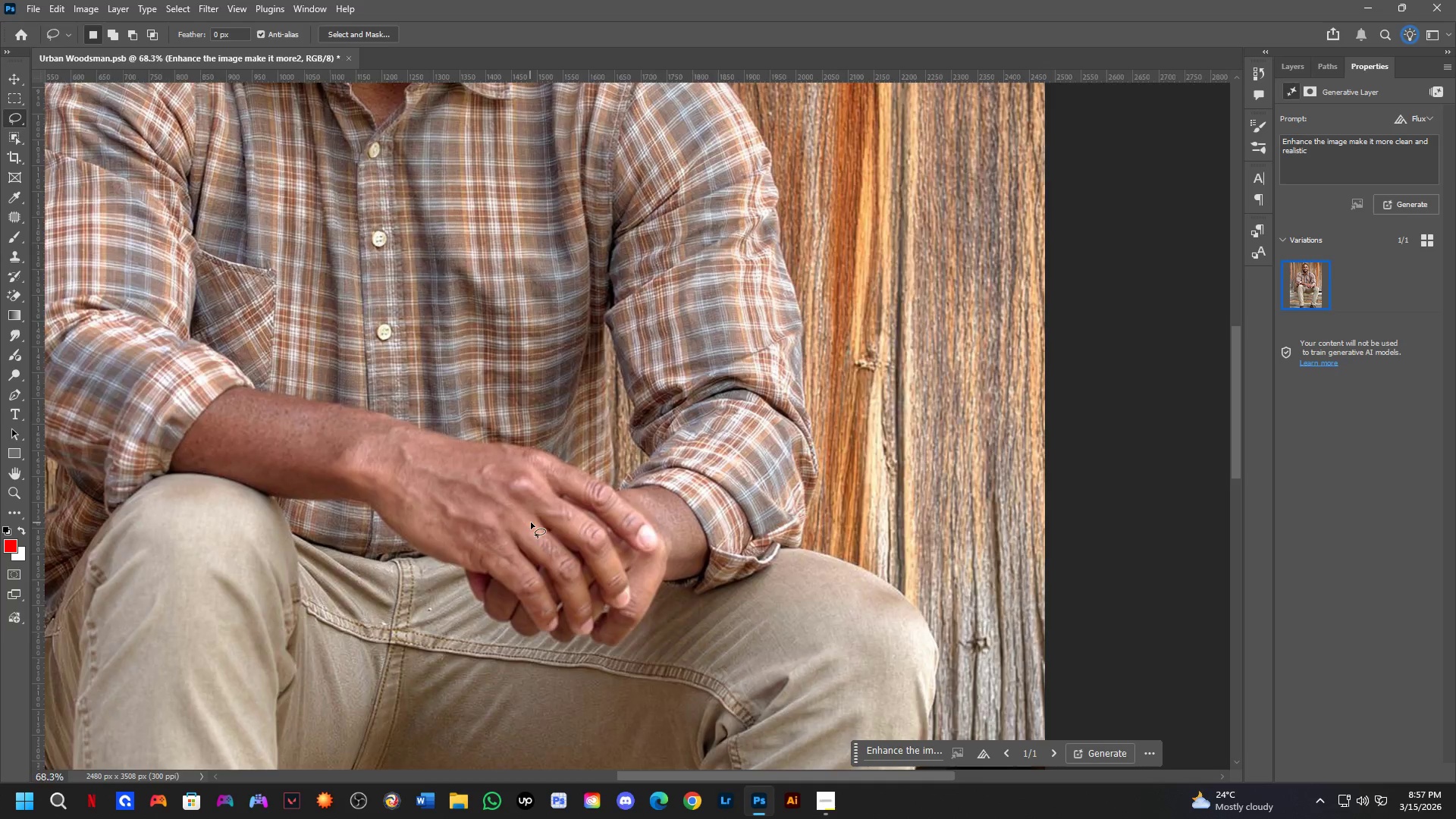 
hold_key(key=Space, duration=0.61)
 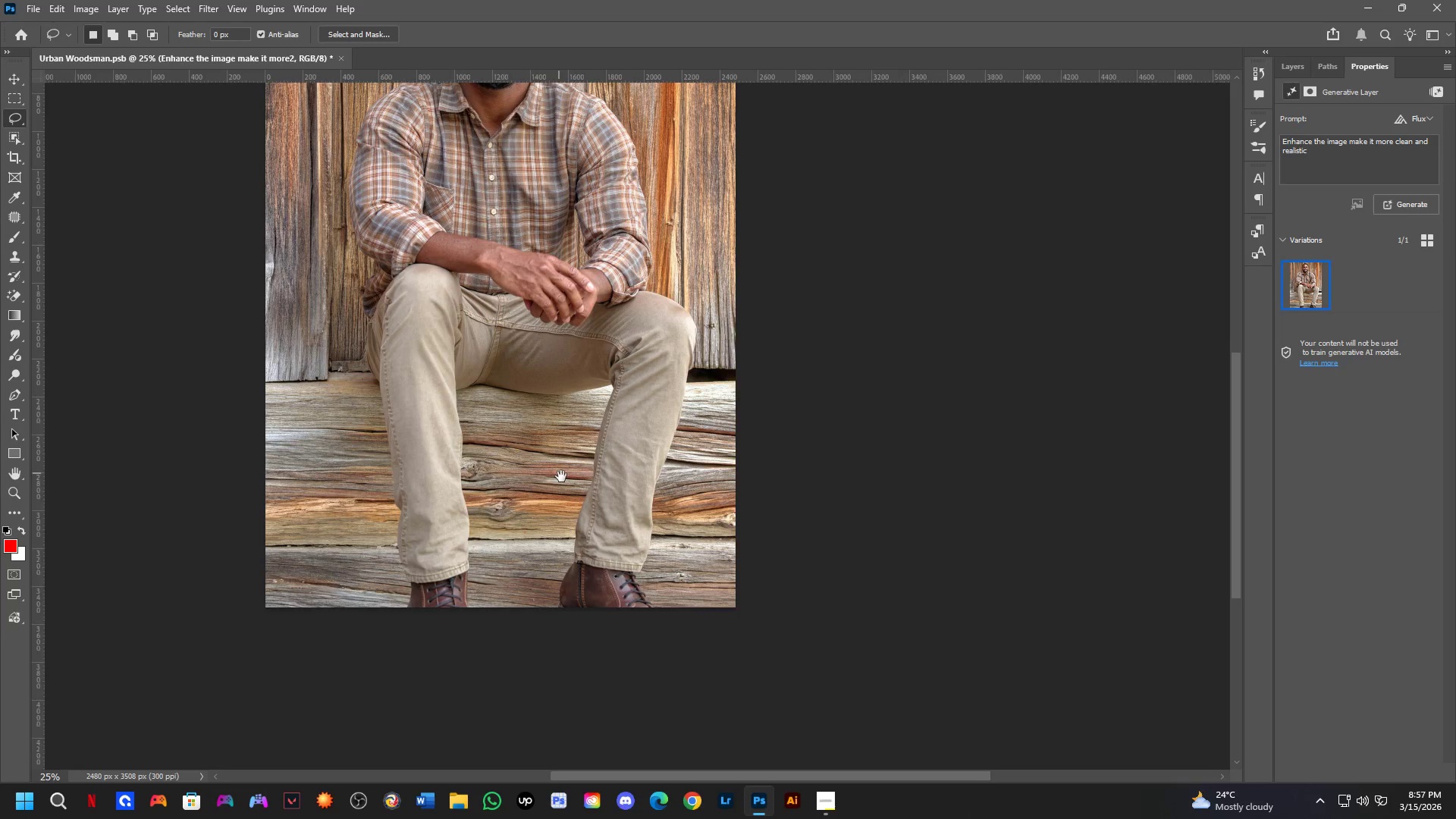 
left_click_drag(start_coordinate=[491, 570], to_coordinate=[522, 281])
 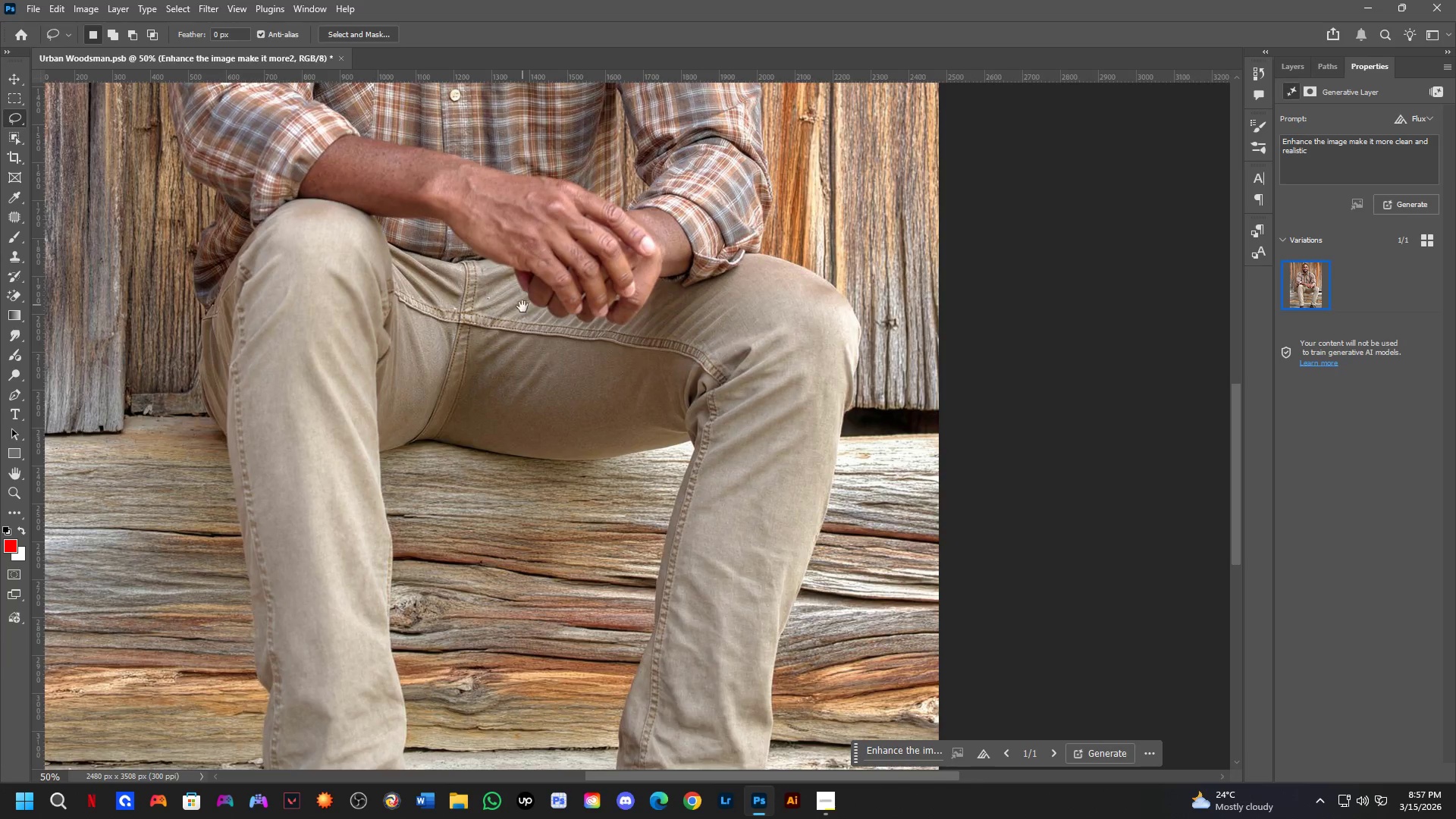 
scroll: coordinate [531, 522], scroll_direction: down, amount: 2.0
 